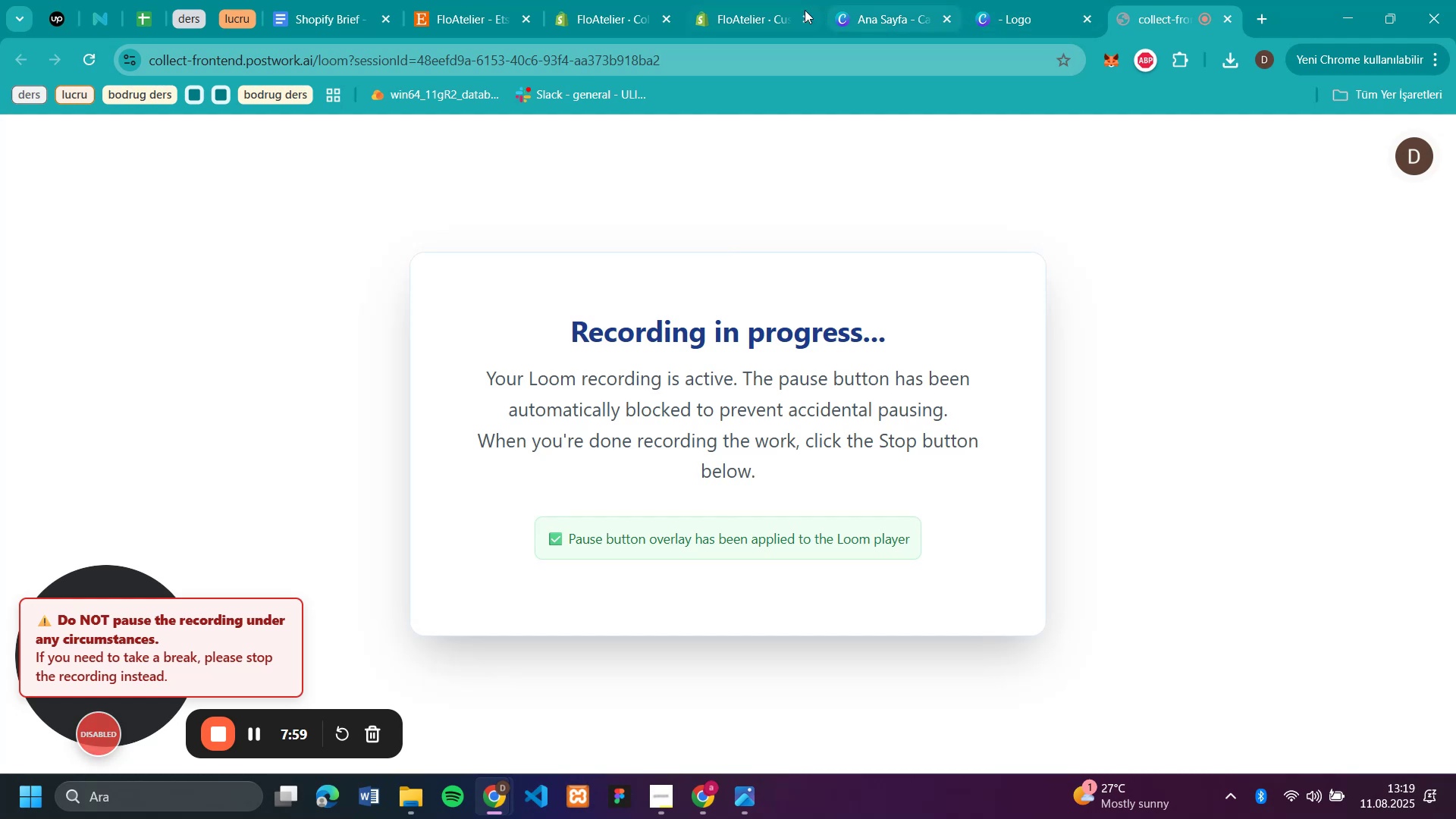 
left_click([758, 11])
 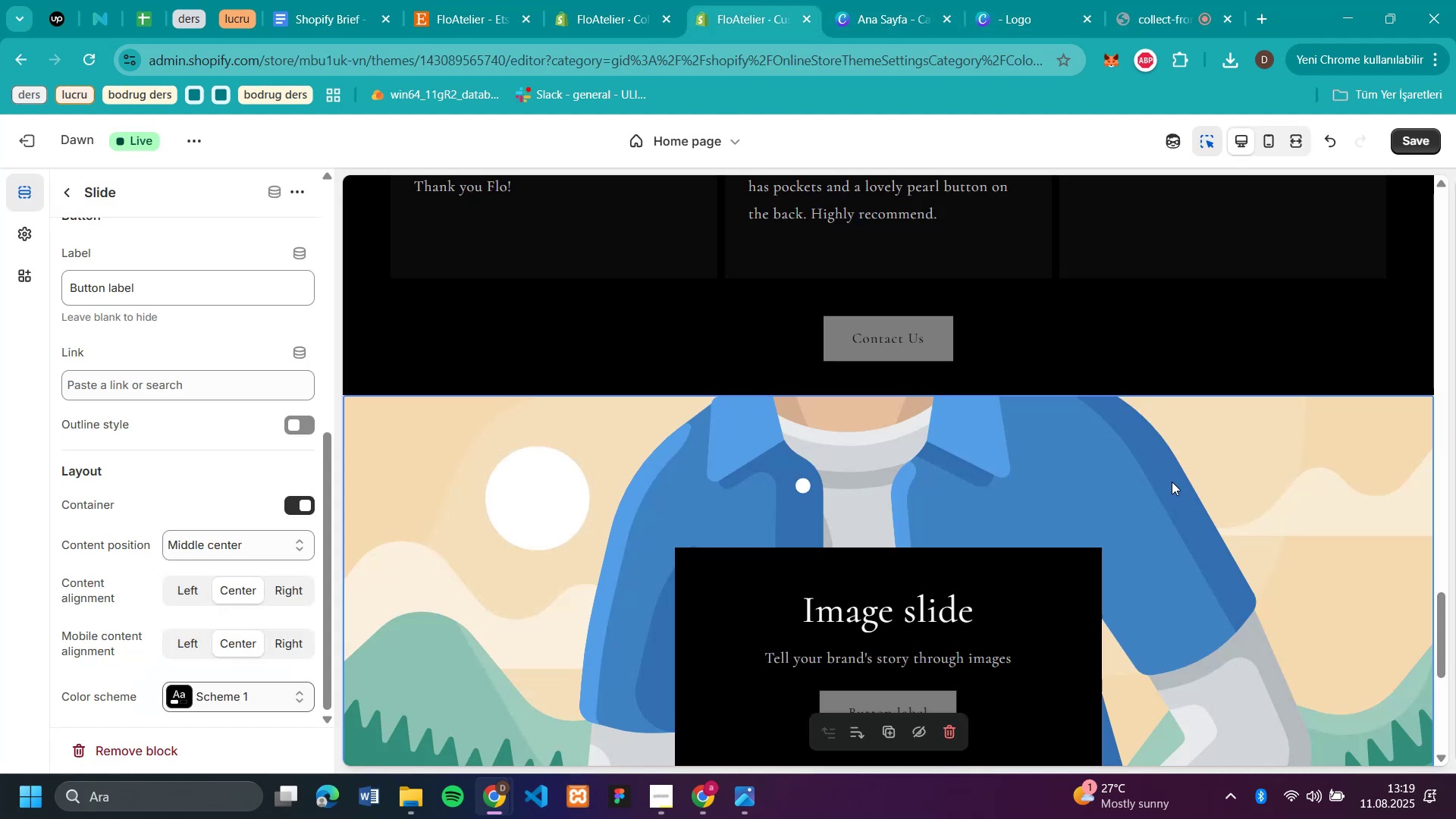 
scroll: coordinate [1393, 474], scroll_direction: down, amount: 3.0
 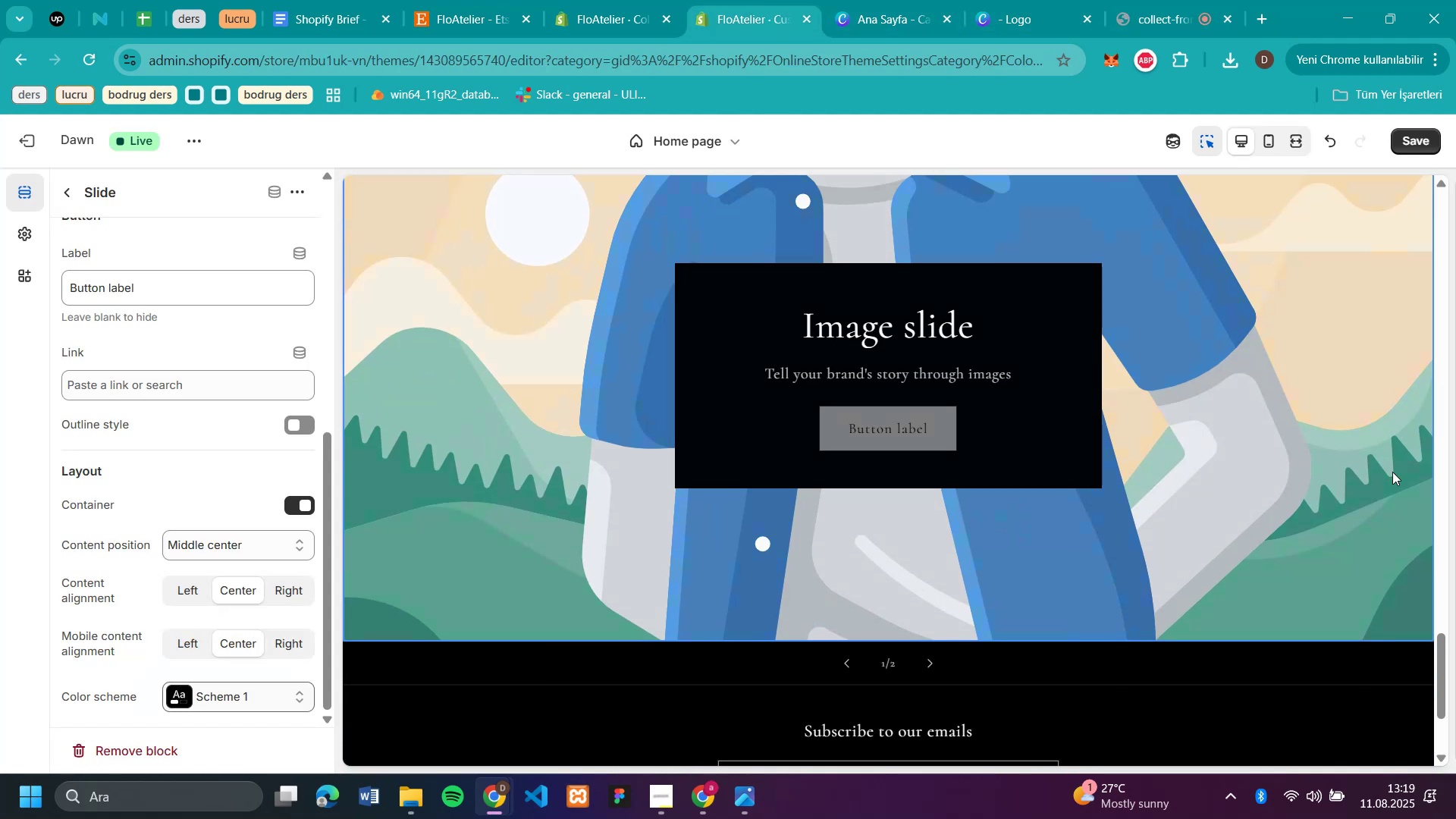 
scroll: coordinate [1369, 462], scroll_direction: up, amount: 3.0
 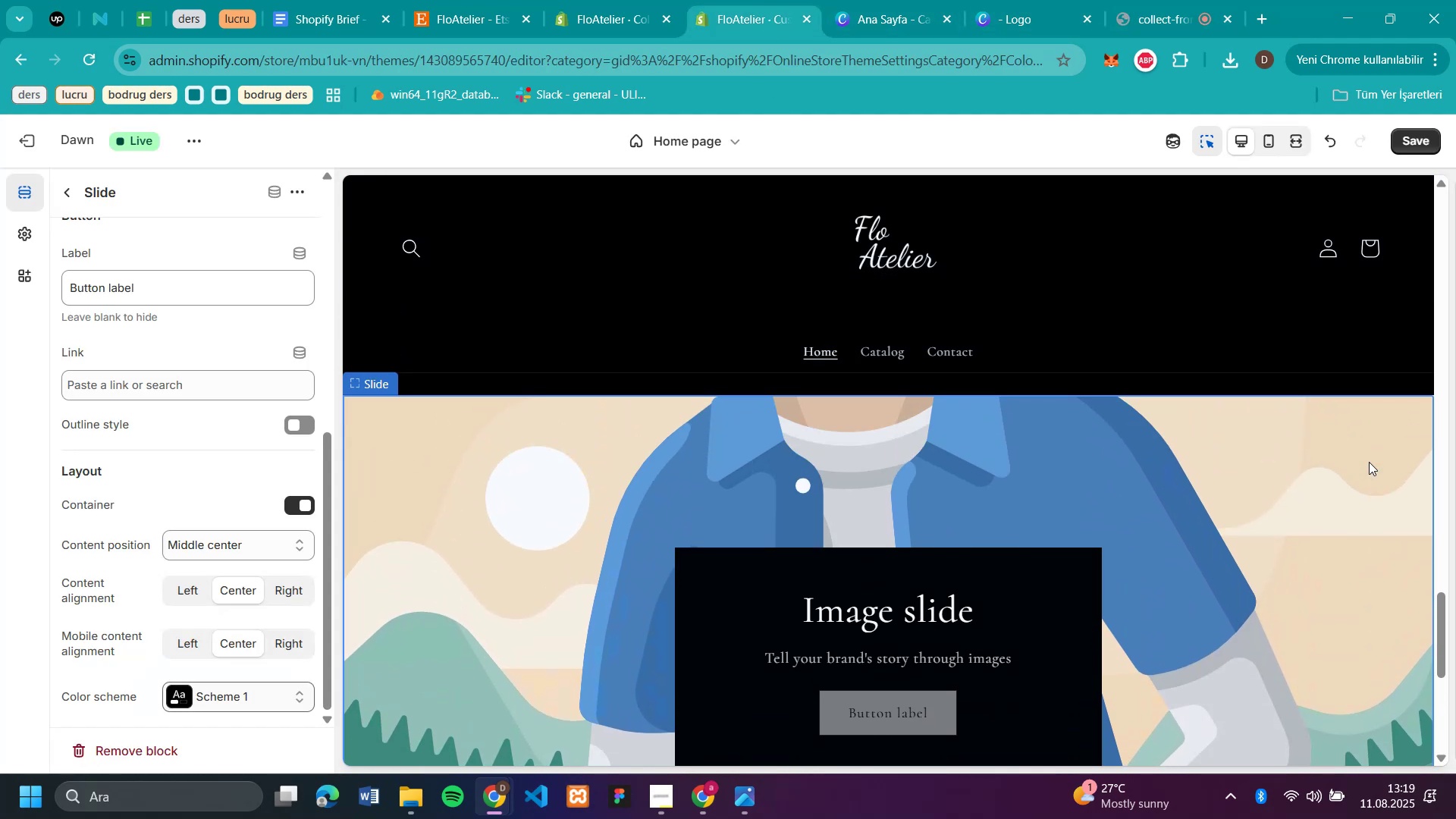 
scroll: coordinate [1369, 462], scroll_direction: down, amount: 1.0
 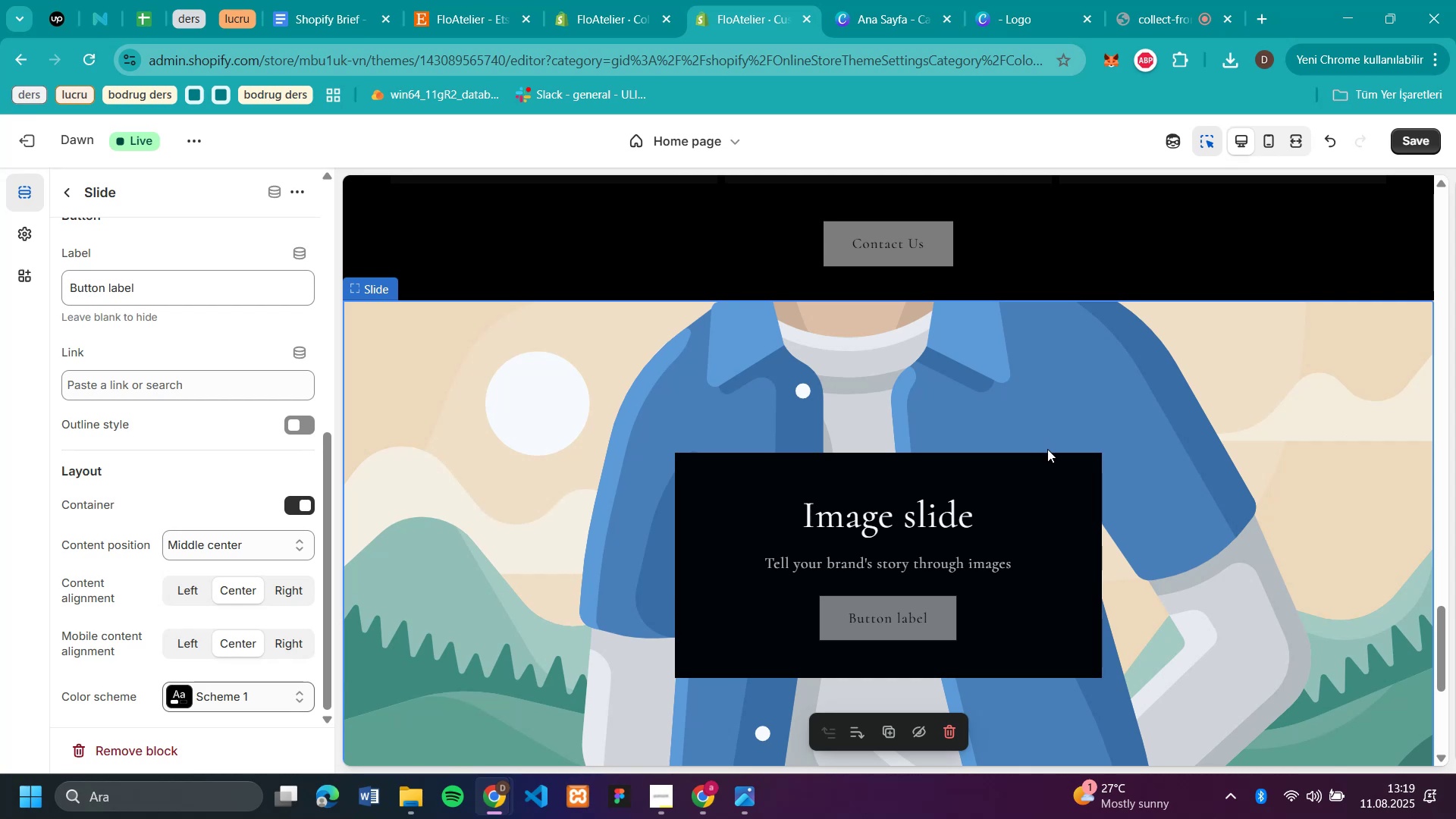 
wait(19.94)
 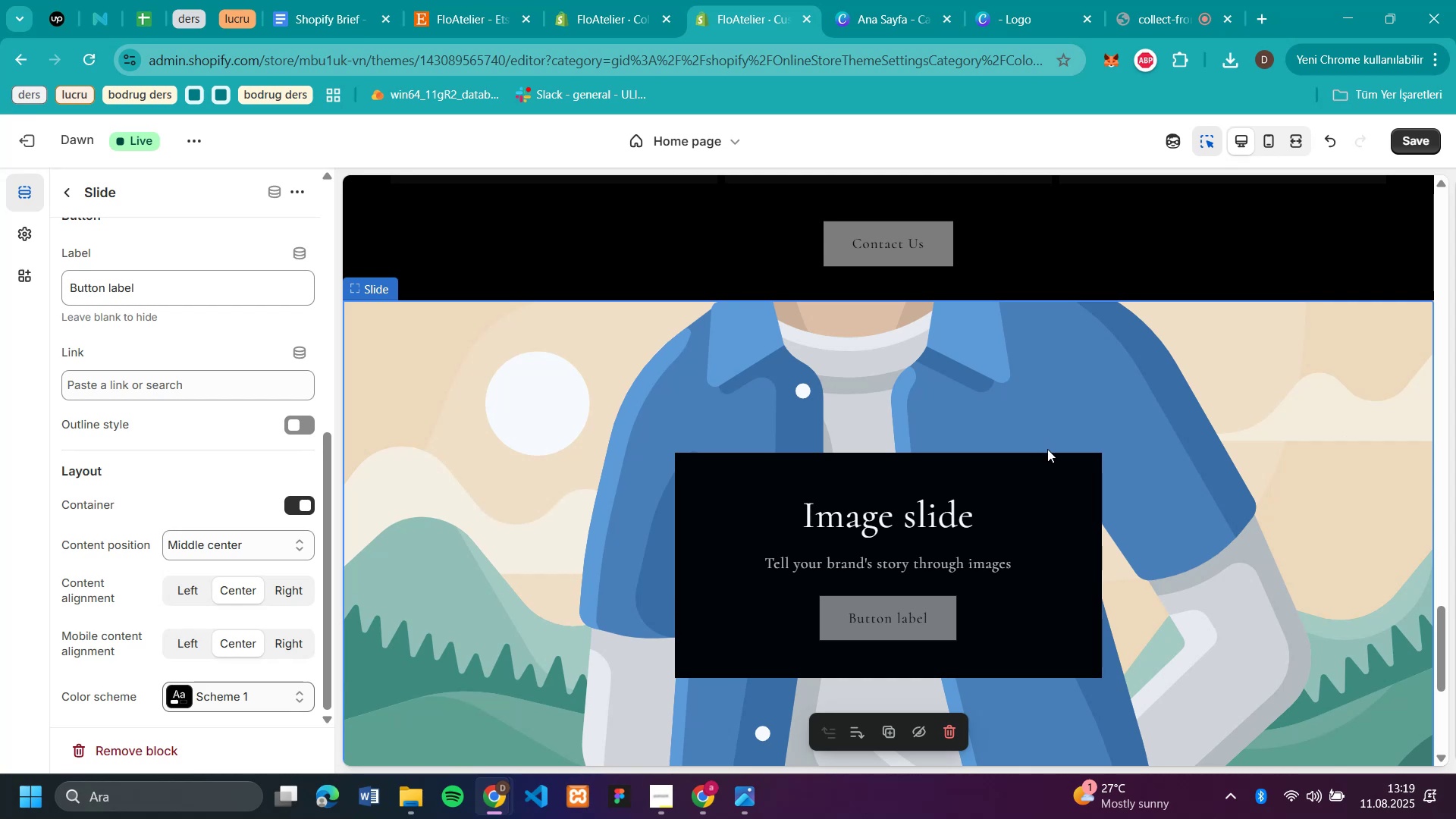 
scroll: coordinate [1149, 430], scroll_direction: down, amount: 3.0
 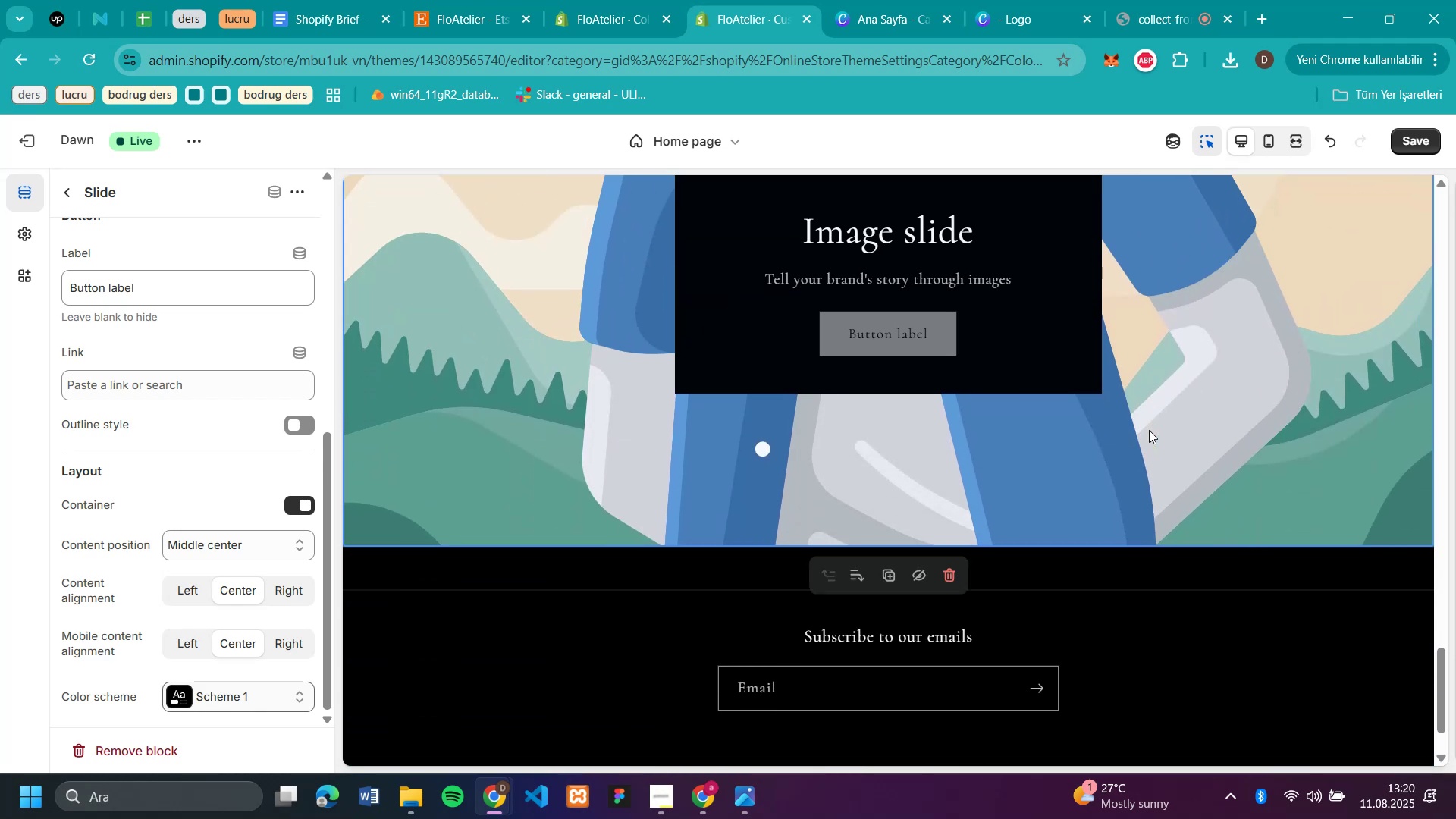 
scroll: coordinate [1149, 430], scroll_direction: up, amount: 3.0
 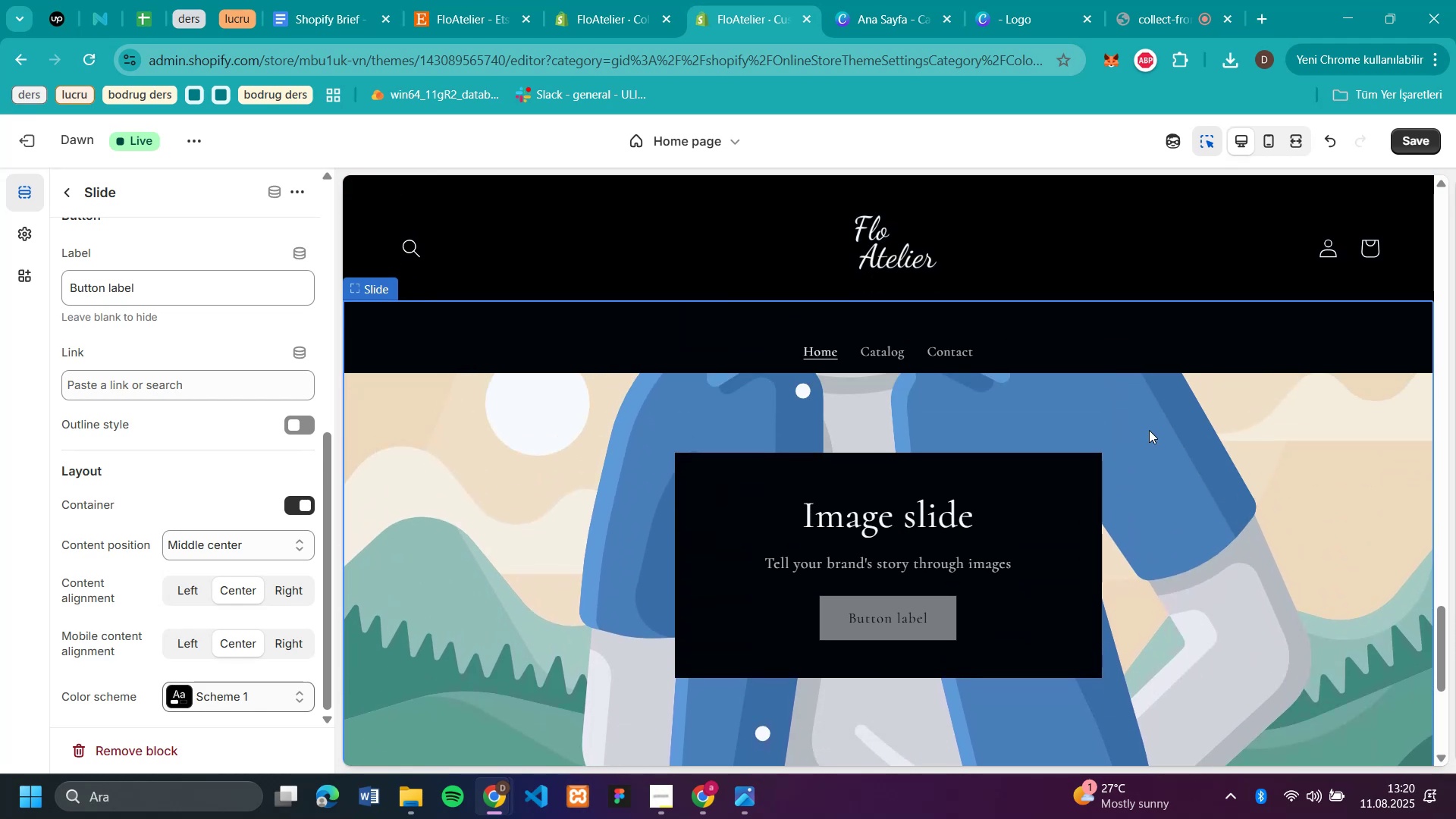 
scroll: coordinate [1149, 430], scroll_direction: down, amount: 1.0
 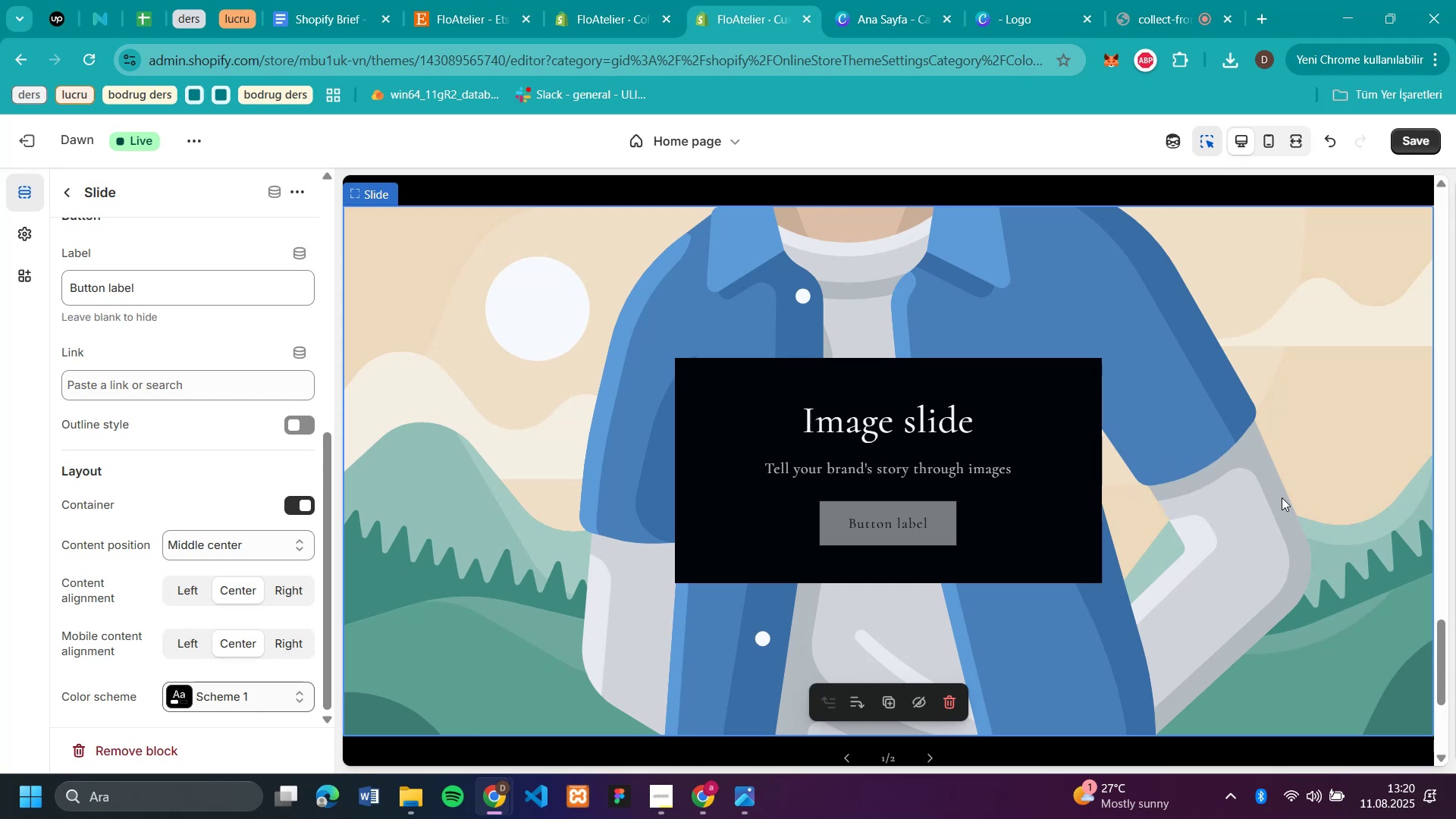 
wait(36.06)
 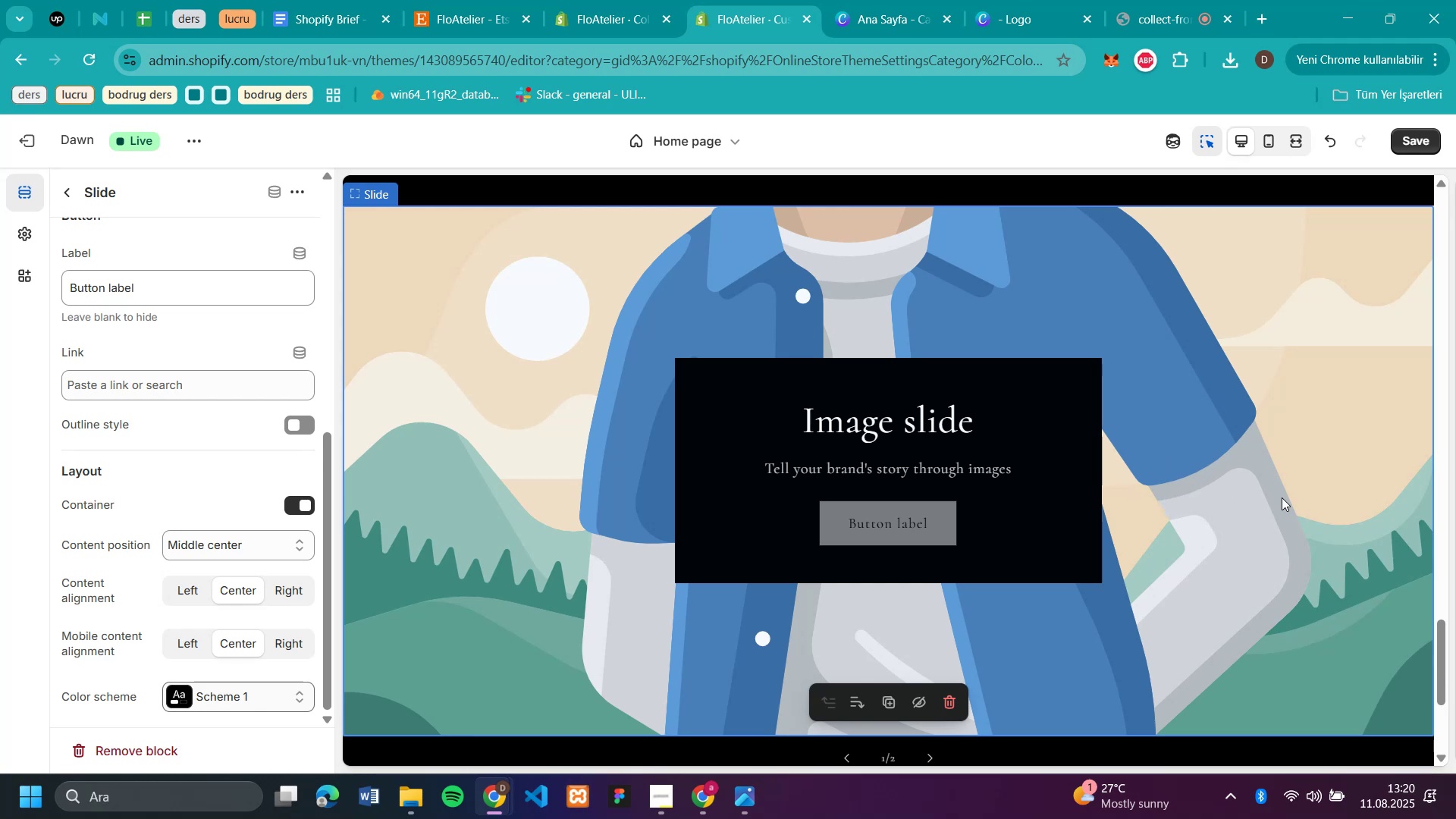 
scroll: coordinate [1284, 358], scroll_direction: up, amount: 11.0
 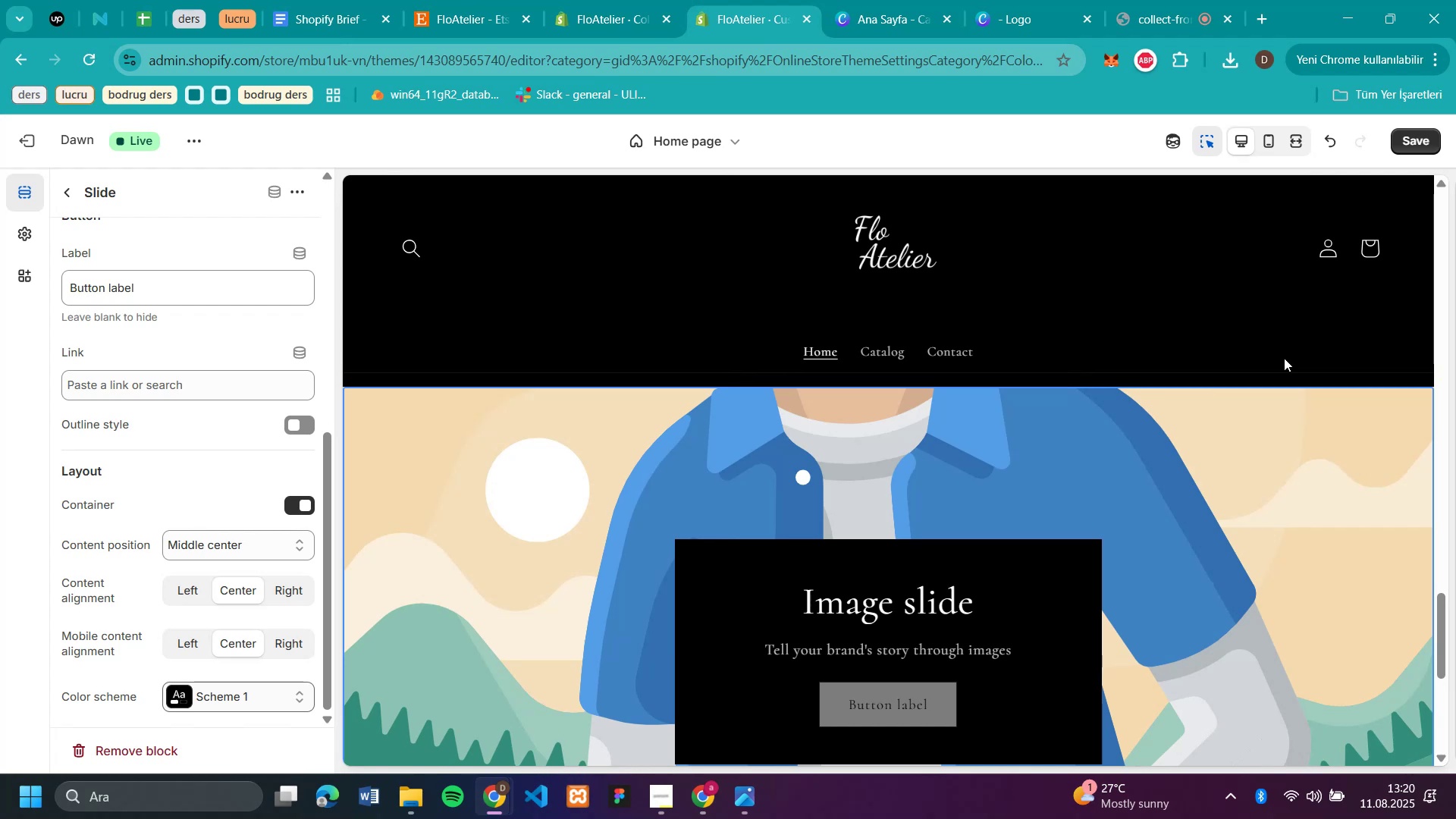 
scroll: coordinate [1148, 428], scroll_direction: down, amount: 7.0
 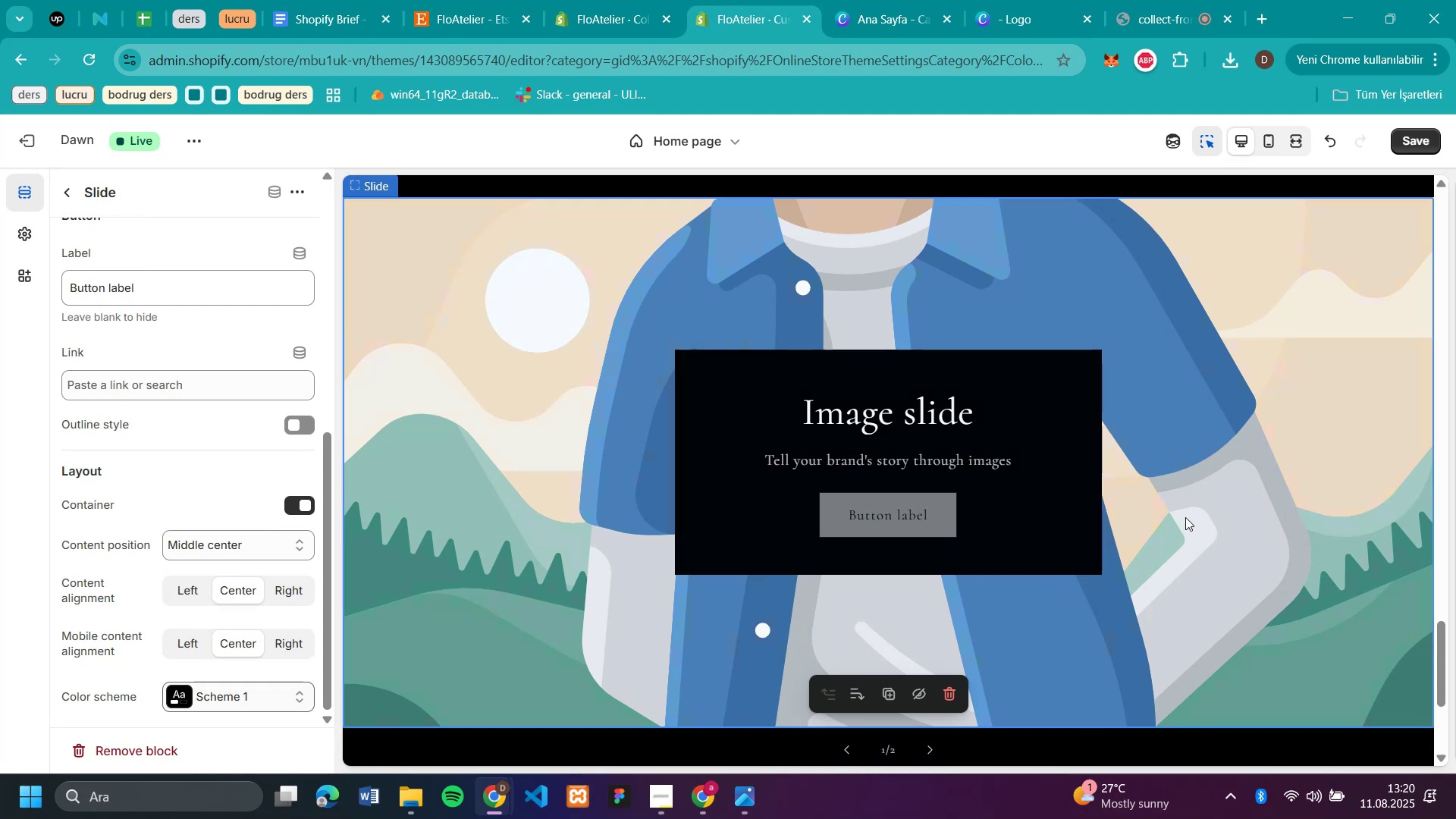 
wait(9.45)
 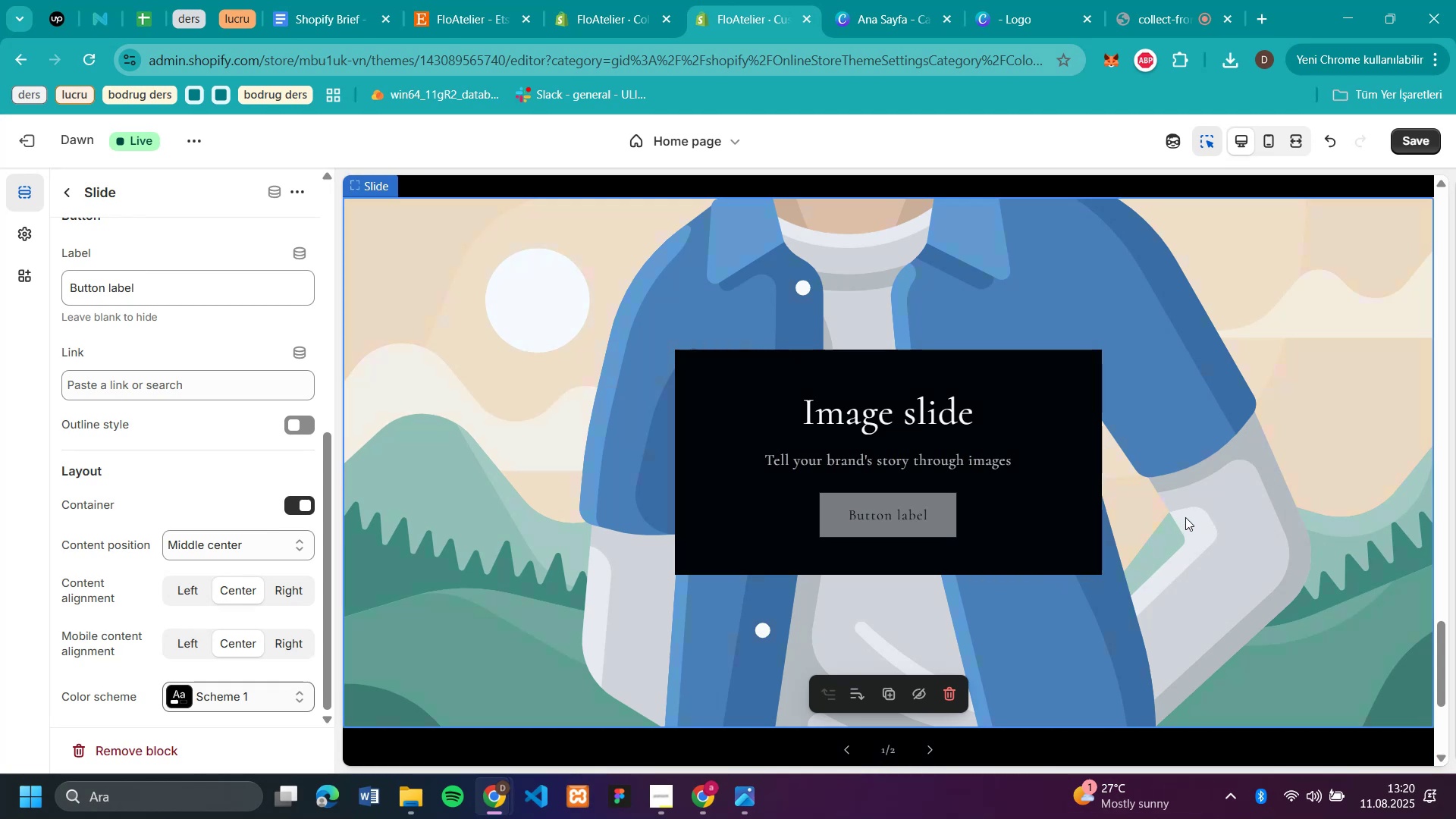 
scroll: coordinate [1122, 366], scroll_direction: up, amount: 46.0
 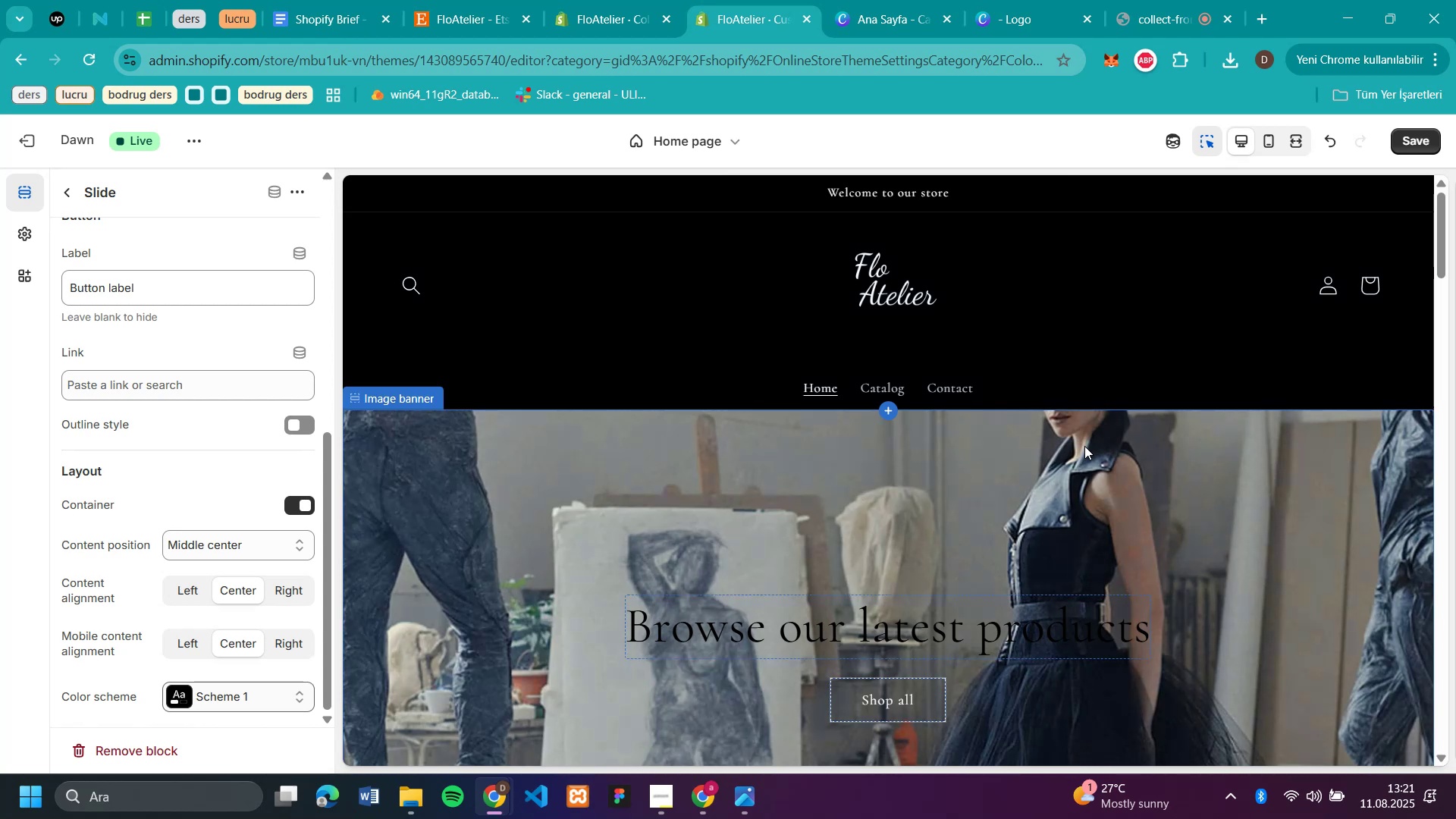 
scroll: coordinate [1084, 446], scroll_direction: down, amount: 12.0
 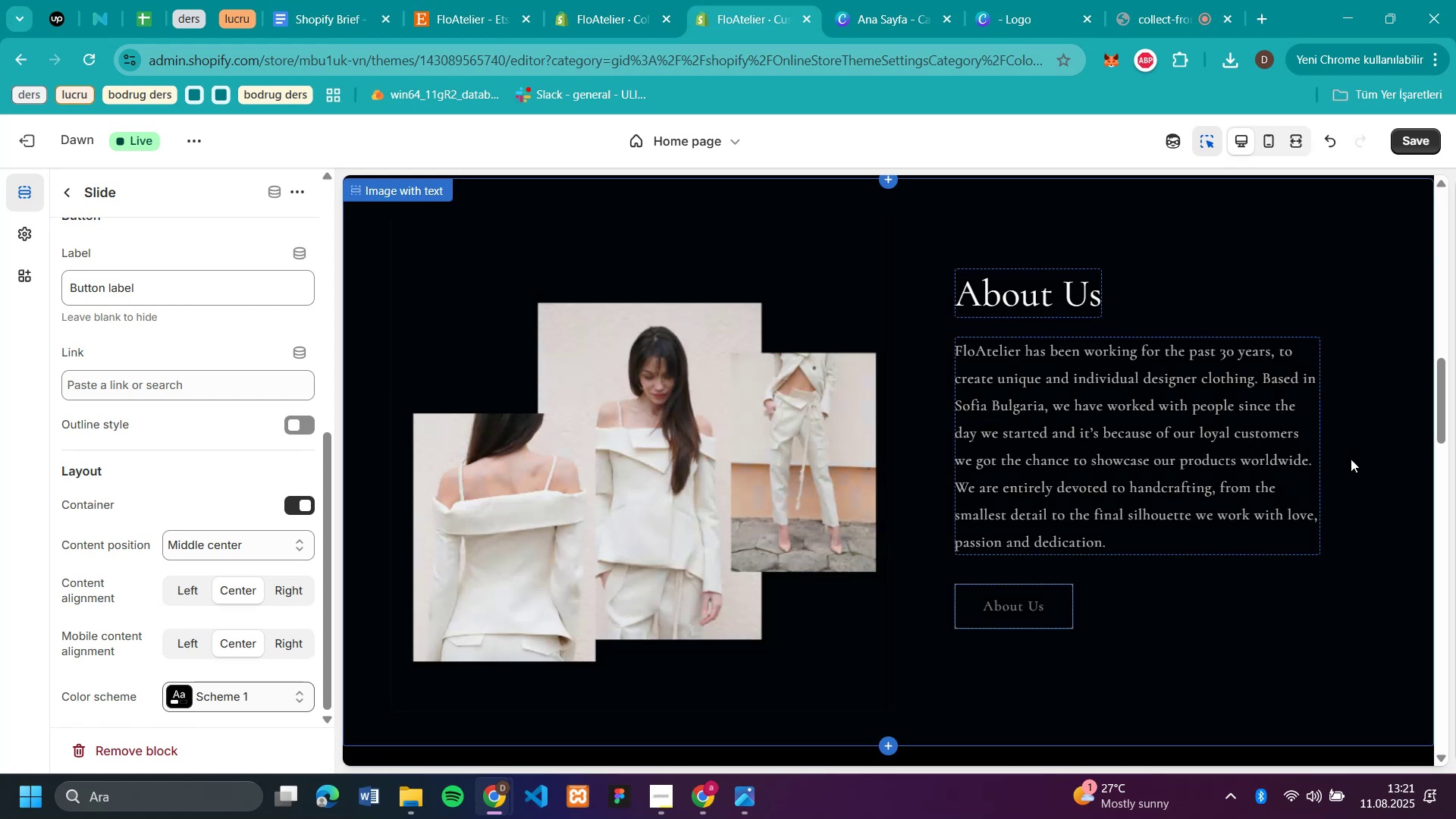 
mouse_move([1372, 799])
 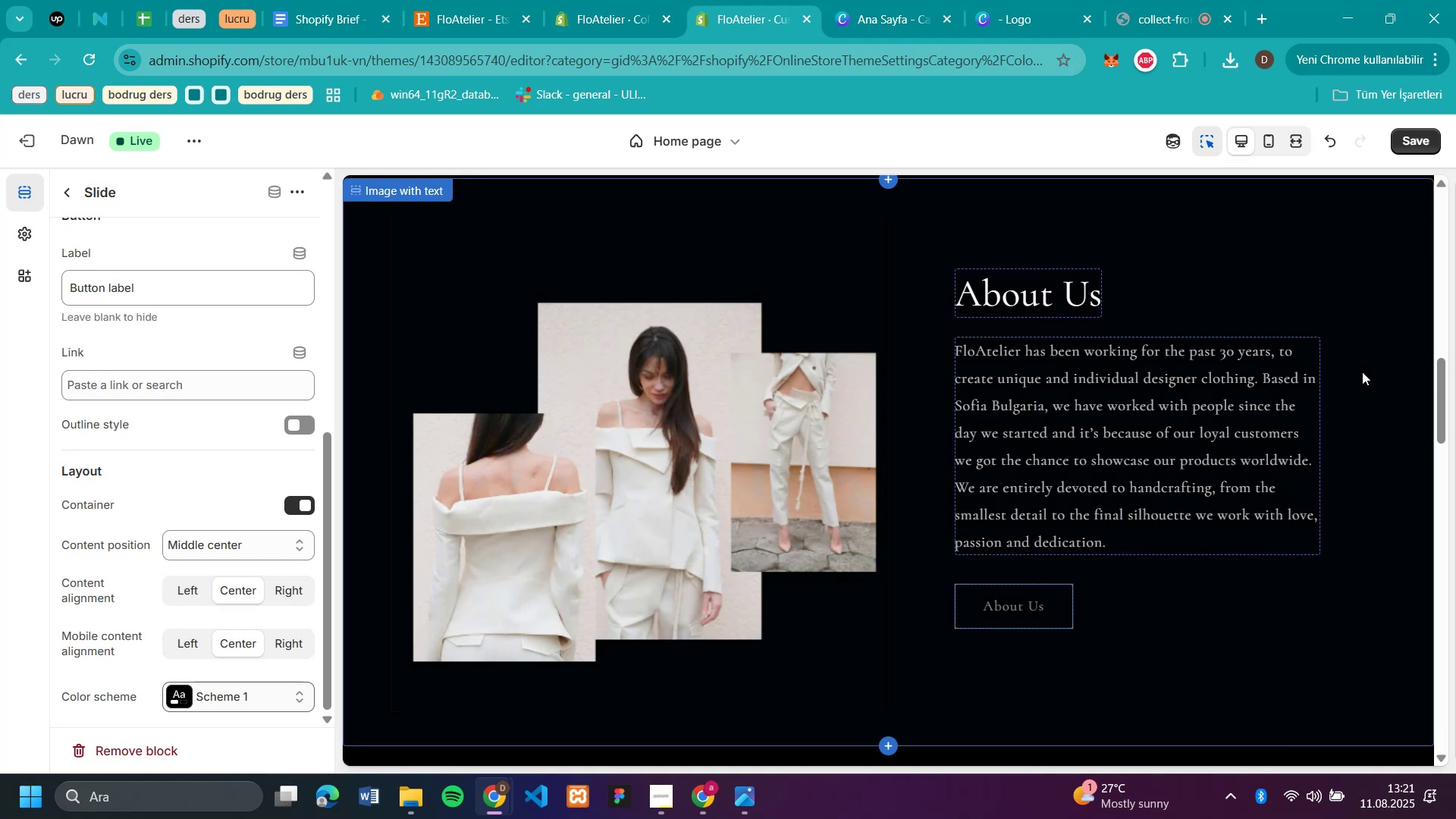 
scroll: coordinate [1362, 372], scroll_direction: down, amount: 9.0
 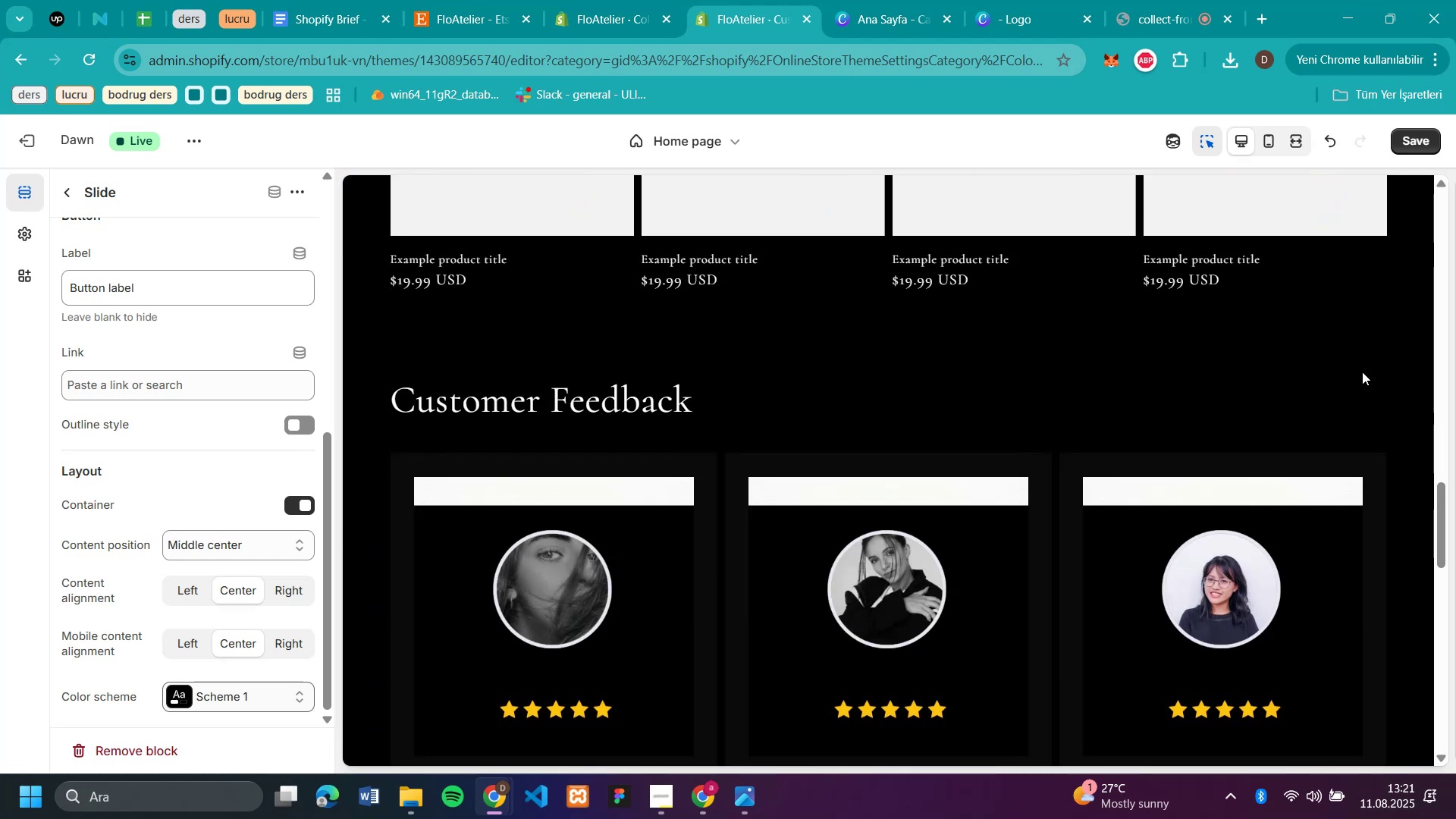 
scroll: coordinate [1362, 372], scroll_direction: up, amount: 23.0
 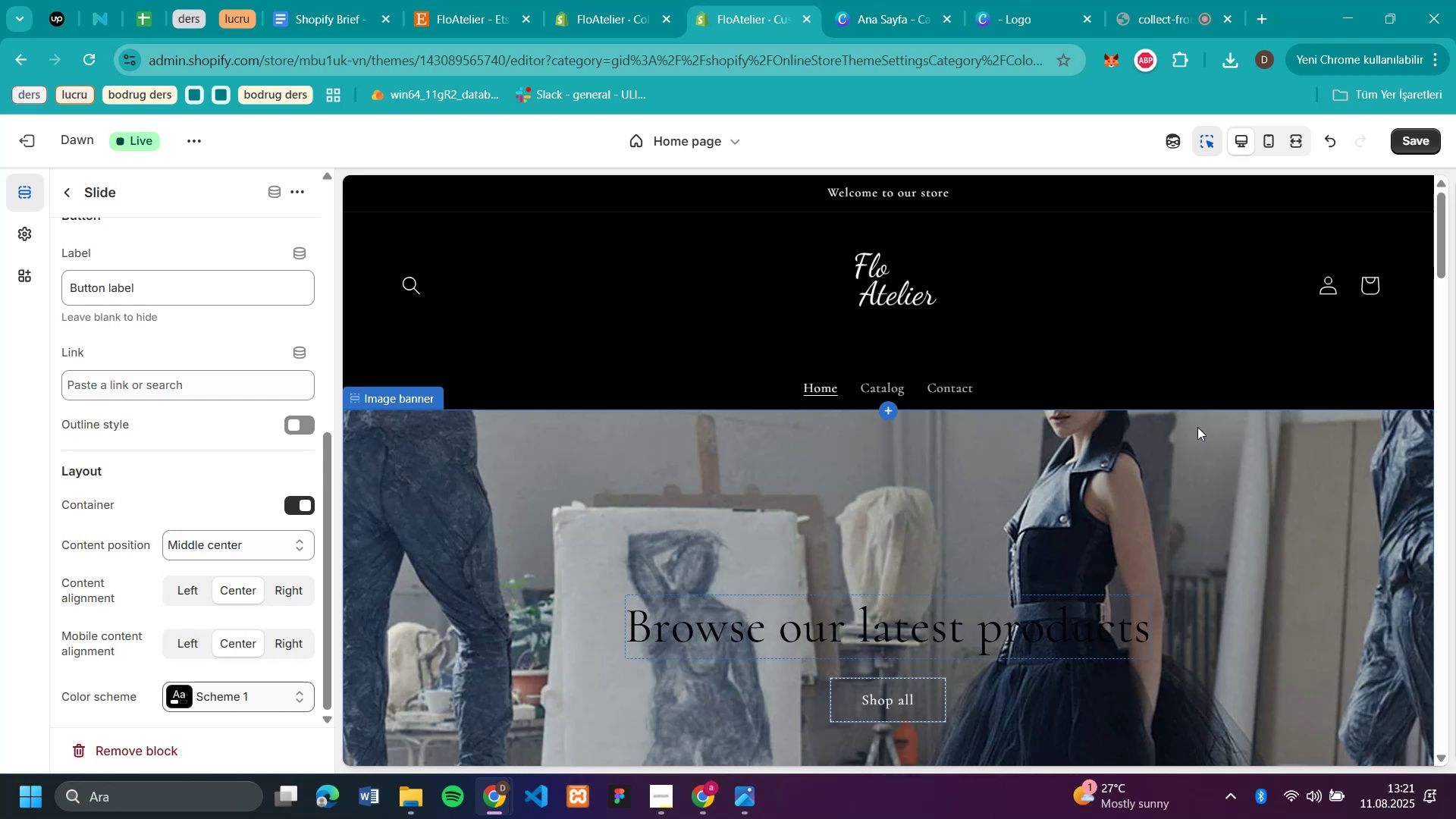 
scroll: coordinate [1197, 426], scroll_direction: down, amount: 8.0
 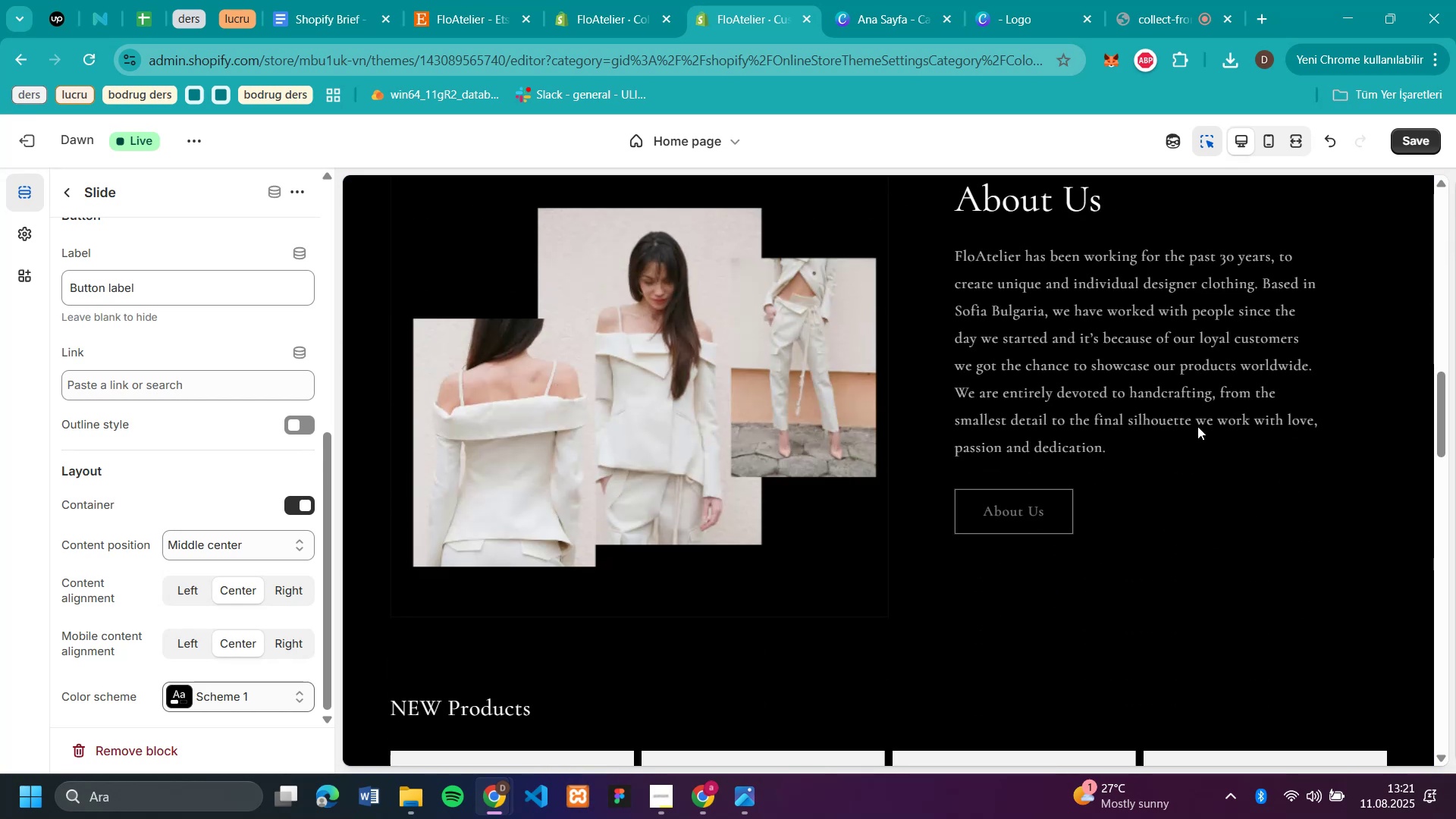 
scroll: coordinate [1197, 426], scroll_direction: up, amount: 3.0
 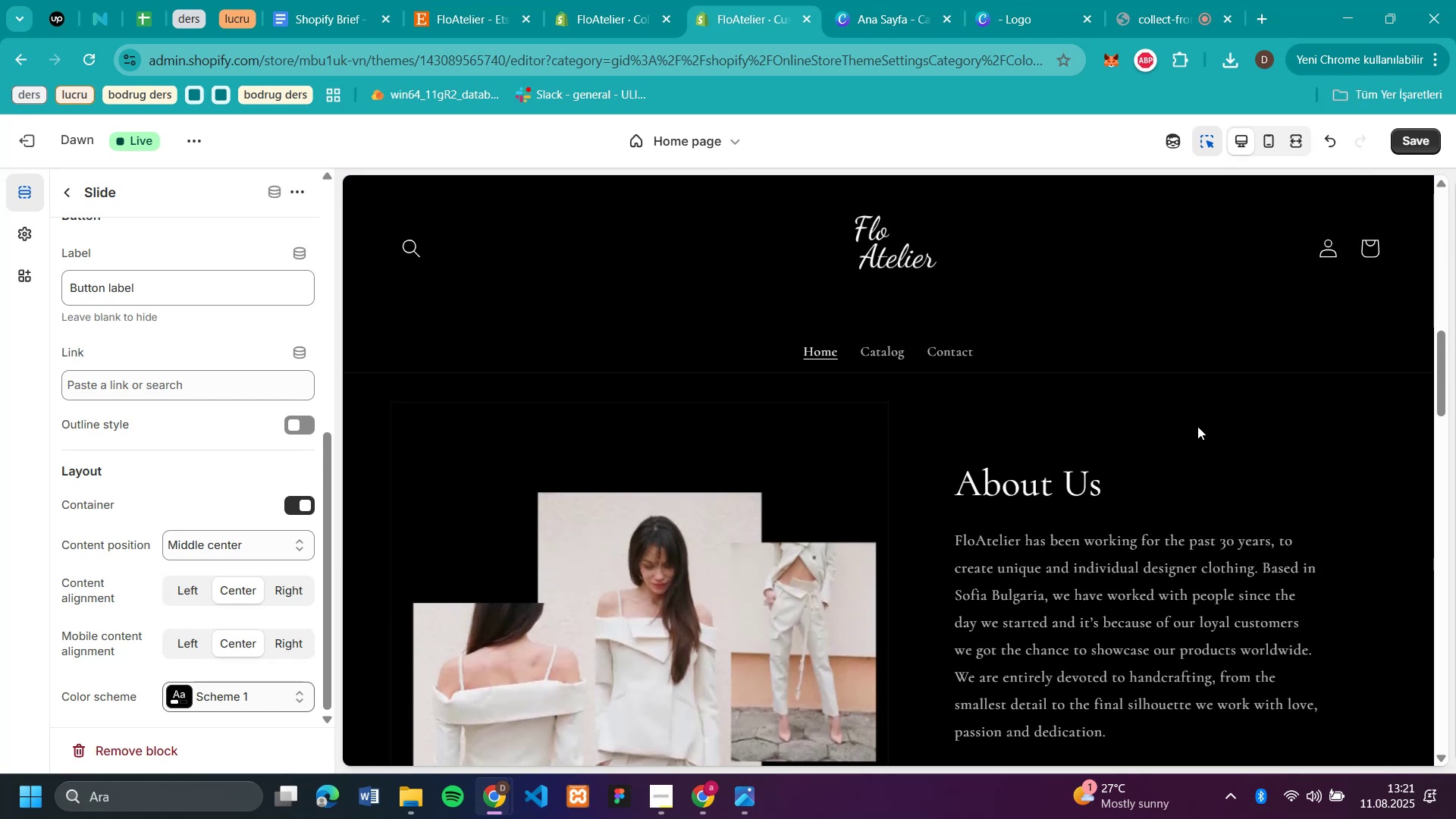 
scroll: coordinate [1197, 426], scroll_direction: down, amount: 10.0
 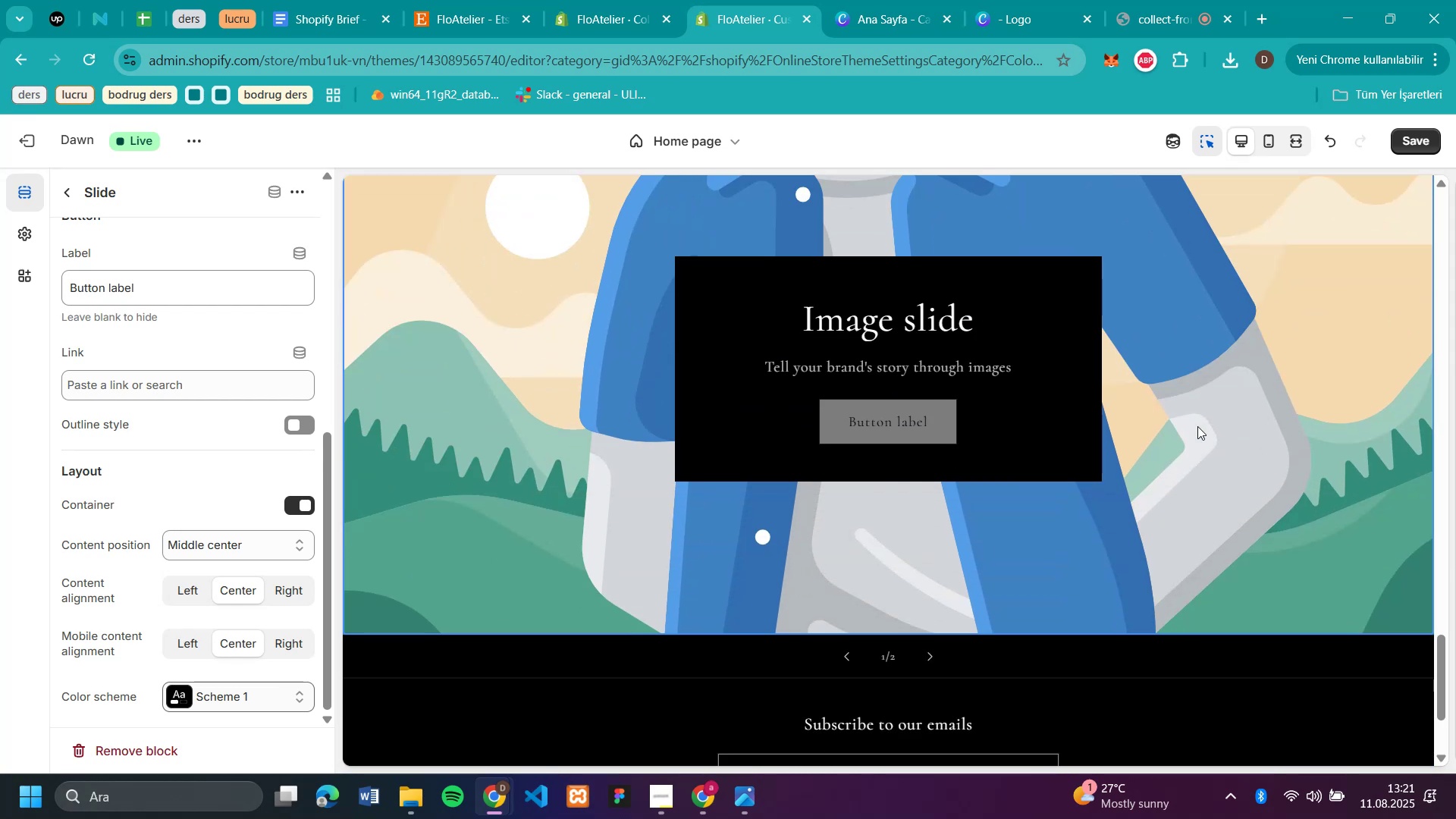 
scroll: coordinate [1197, 426], scroll_direction: up, amount: 2.0
 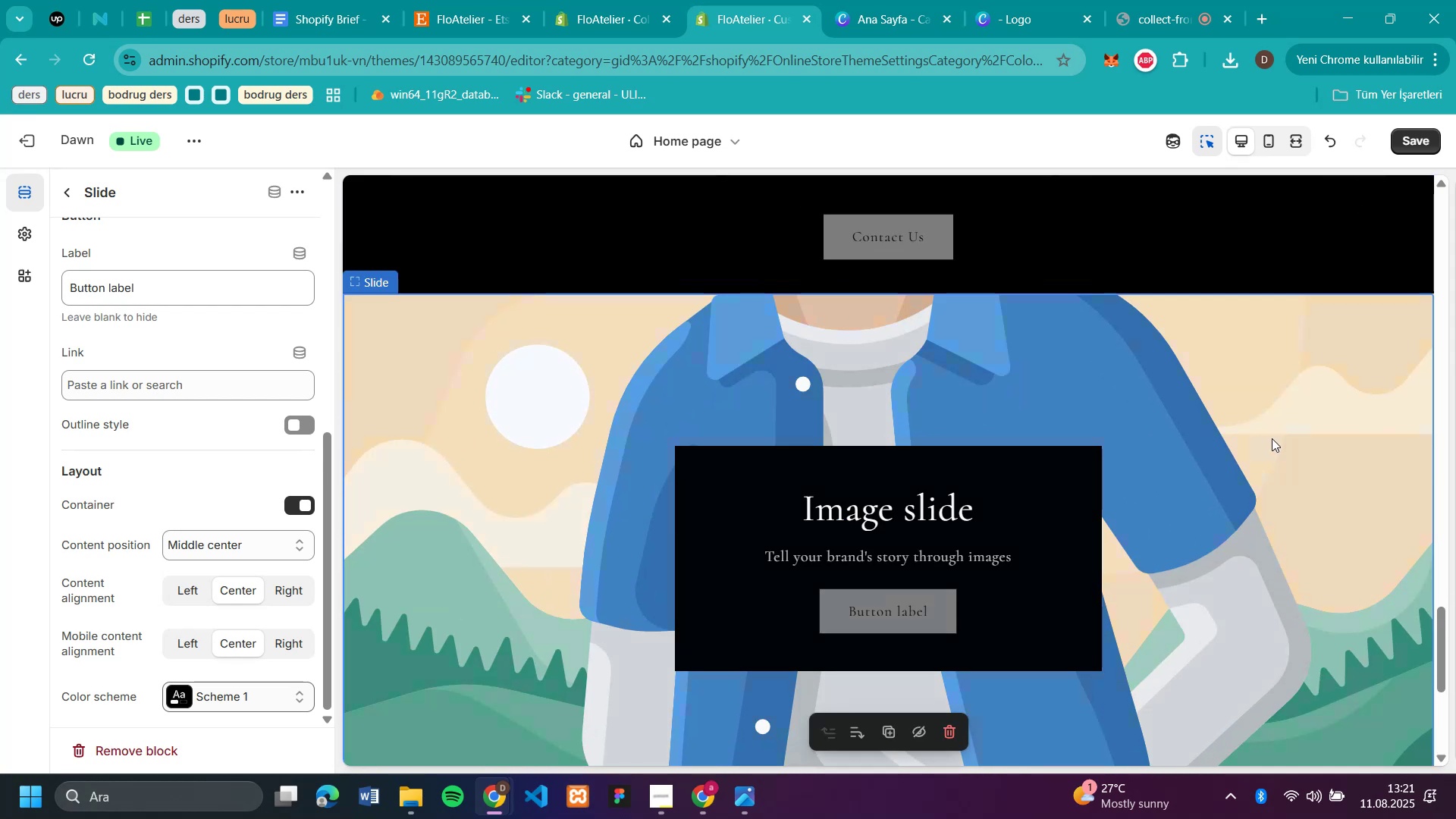 
scroll: coordinate [1272, 438], scroll_direction: down, amount: 2.0
 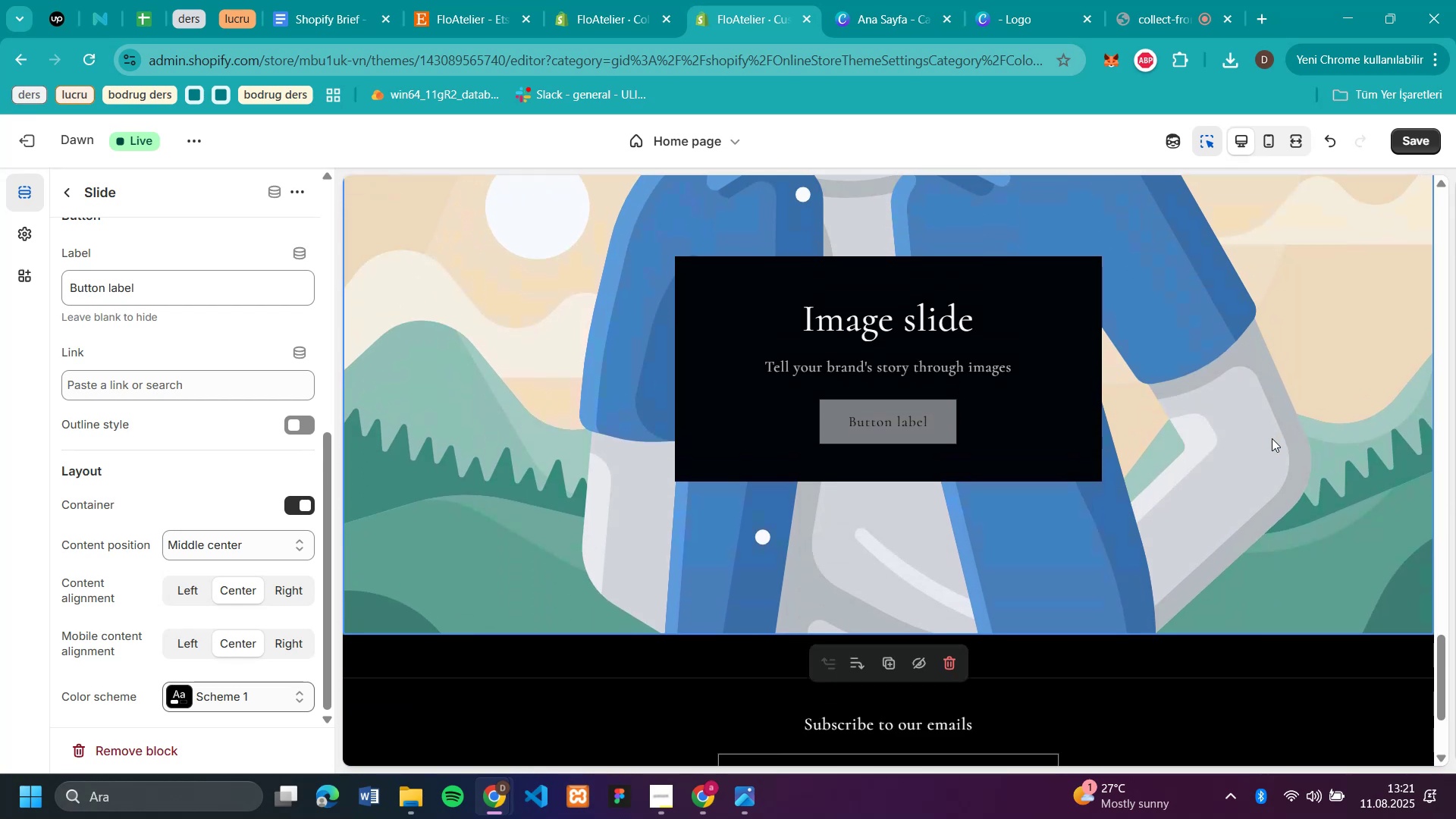 
left_click([1271, 438])
 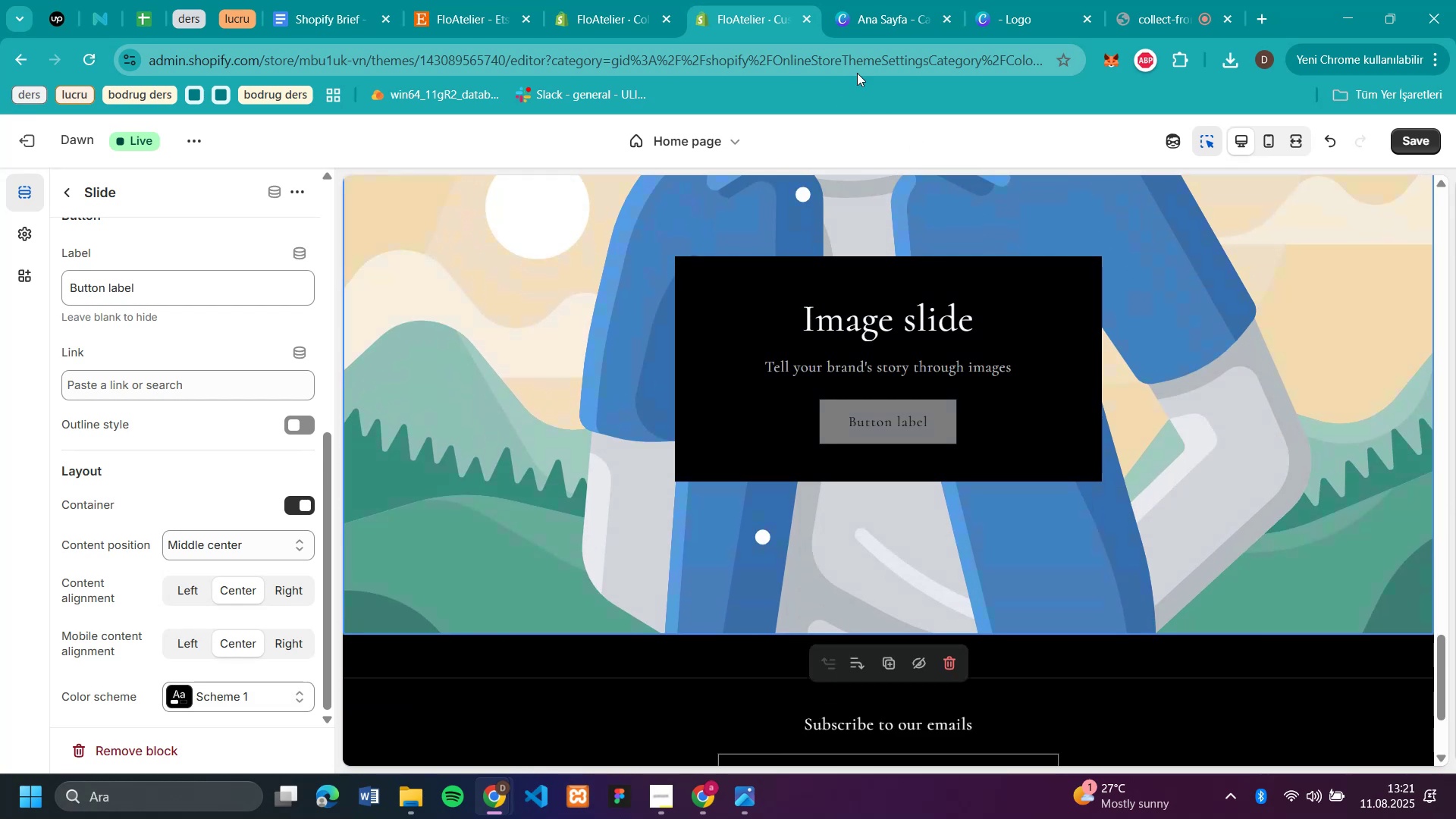 
mouse_move([1059, 17])
 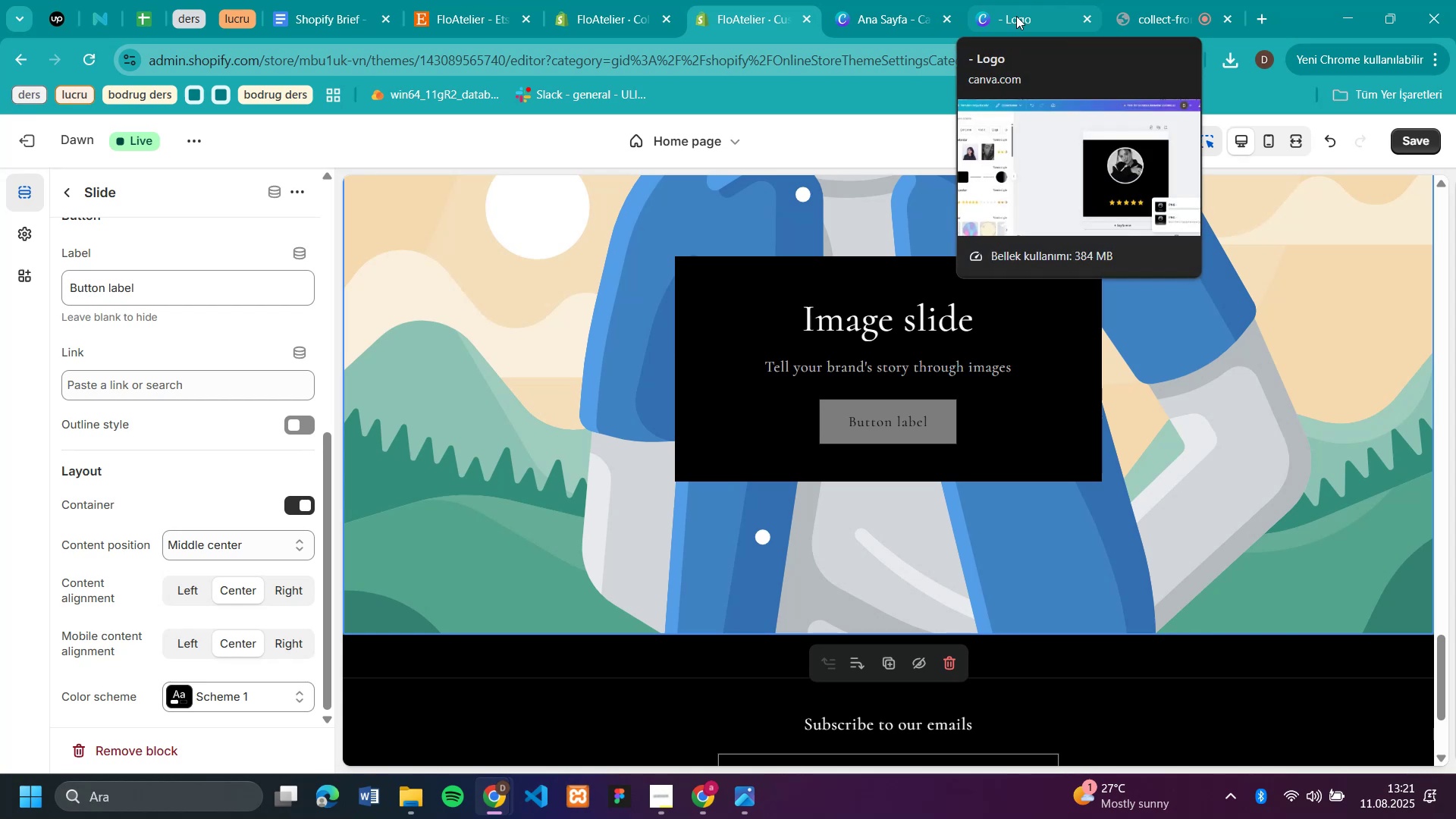 
mouse_move([1125, 14])
 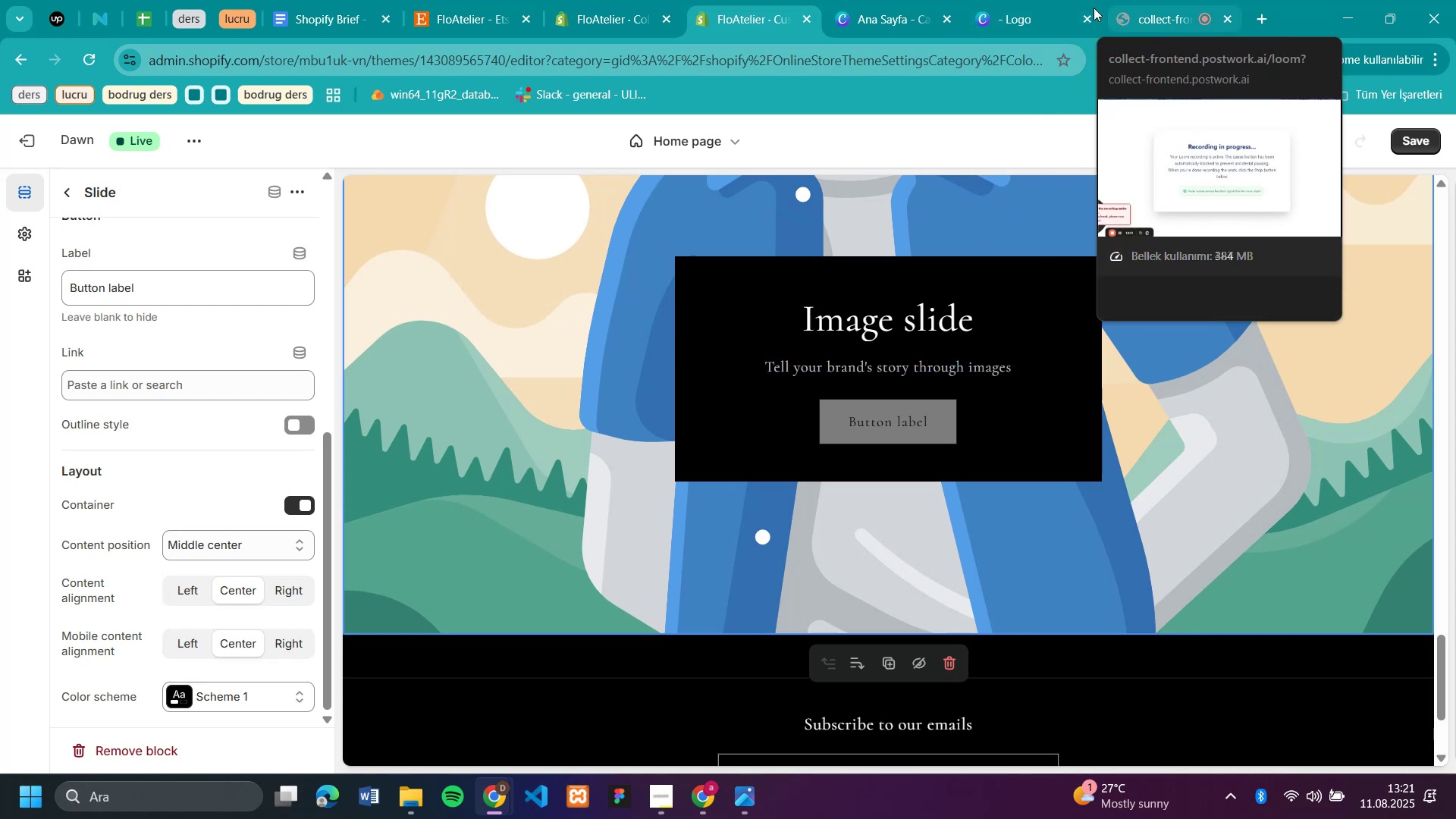 
mouse_move([1011, 27])
 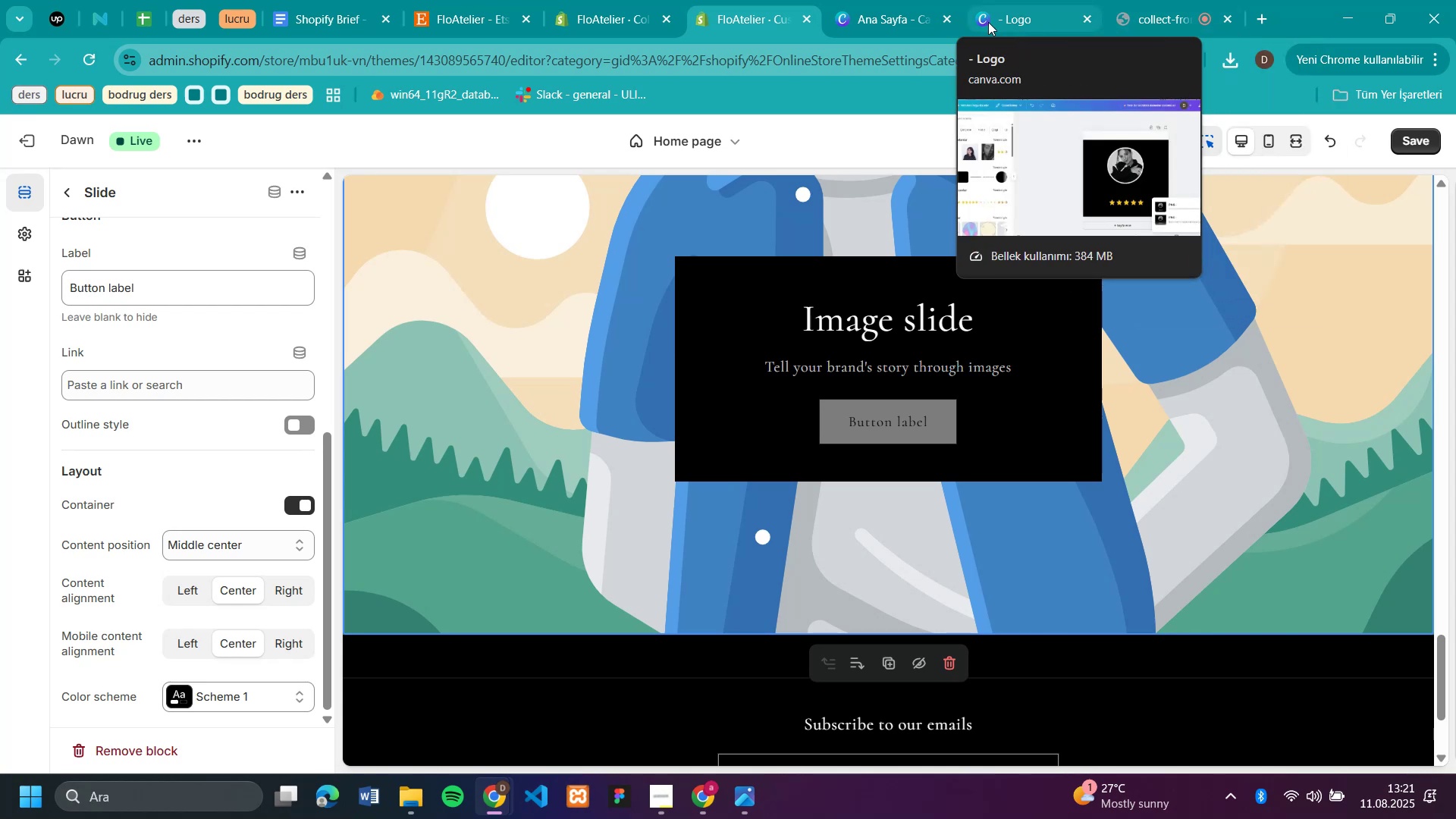 
mouse_move([1178, 32])
 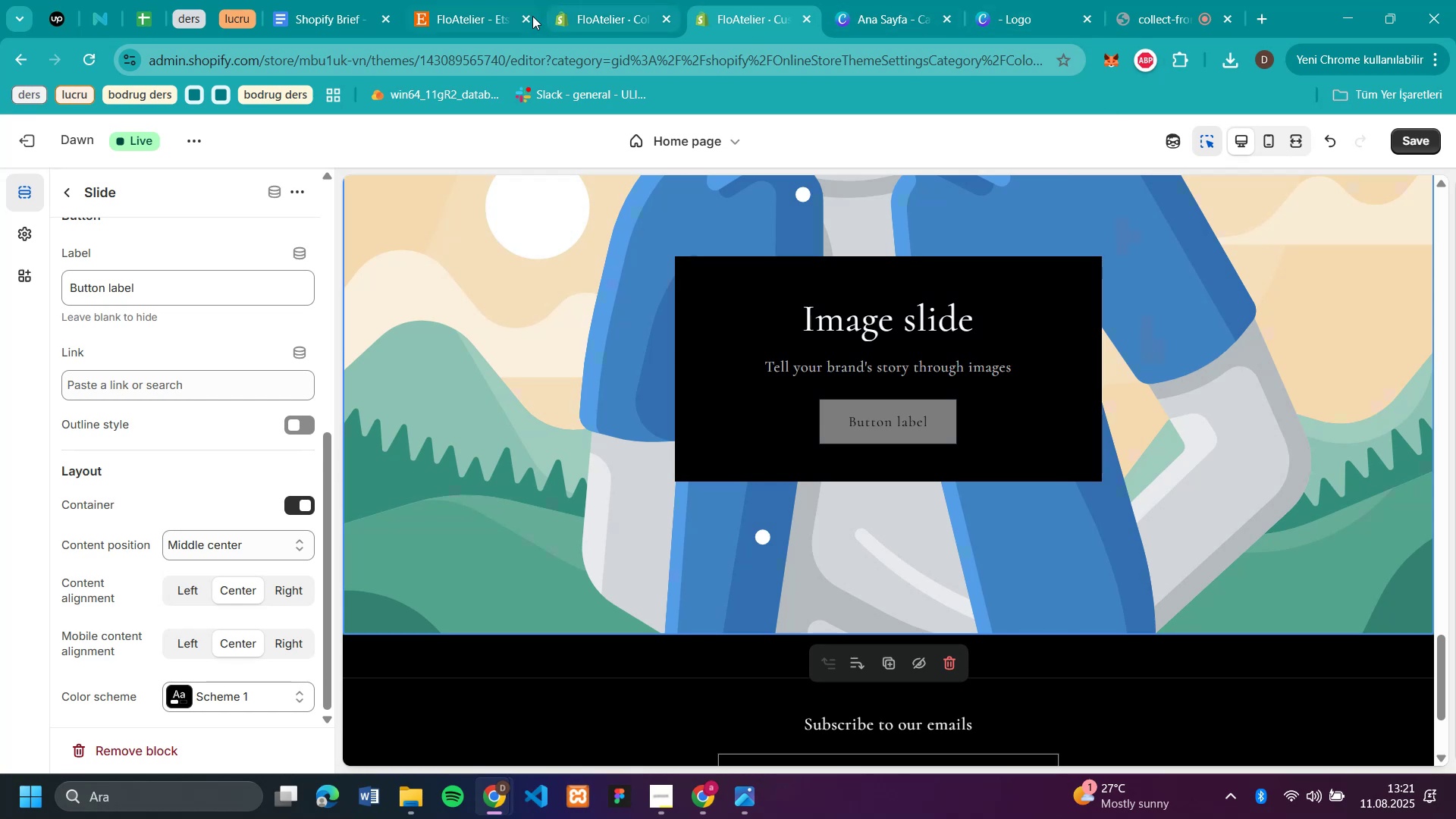 
left_click([465, 24])
 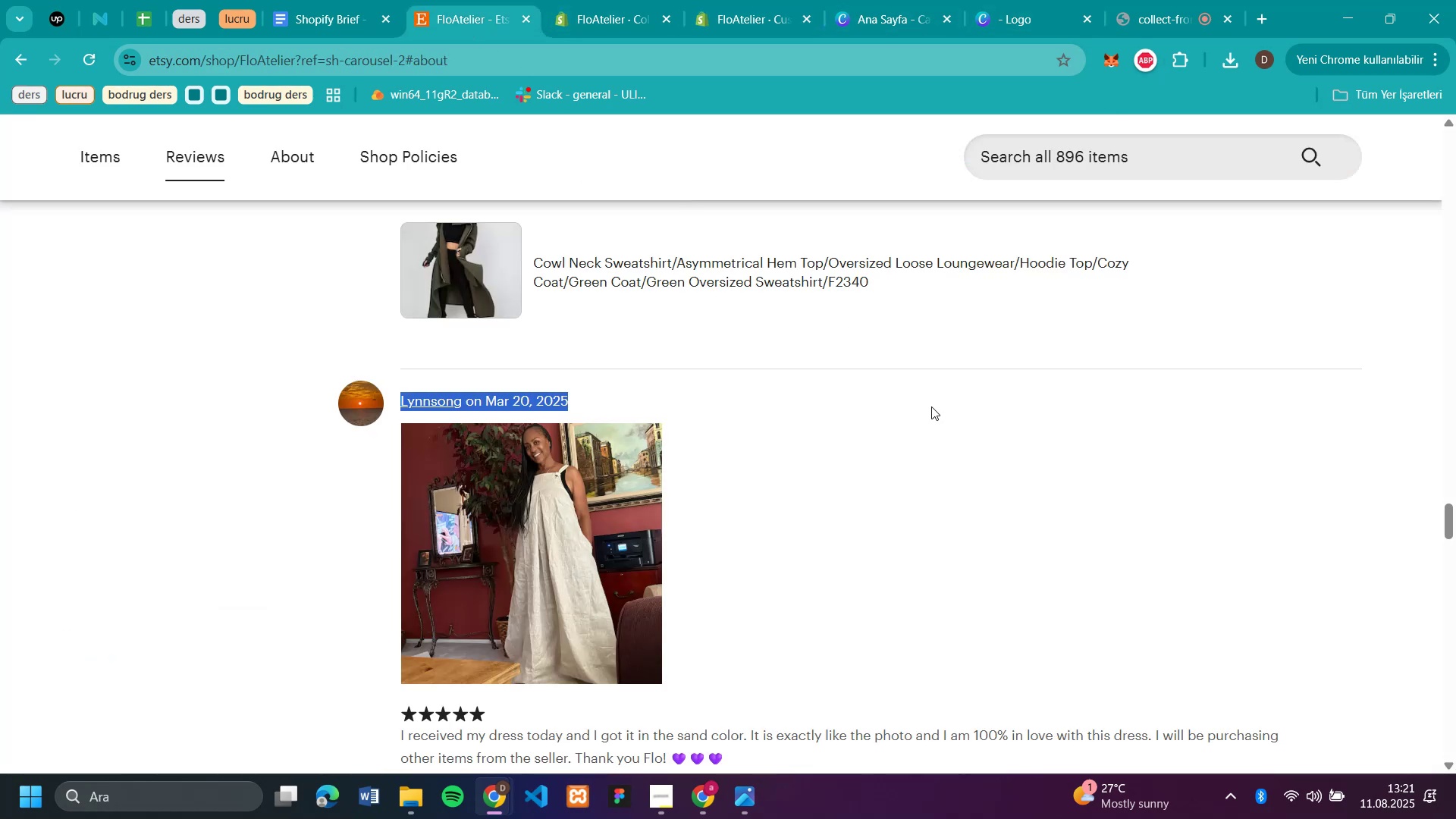 
scroll: coordinate [931, 406], scroll_direction: up, amount: 8.0
 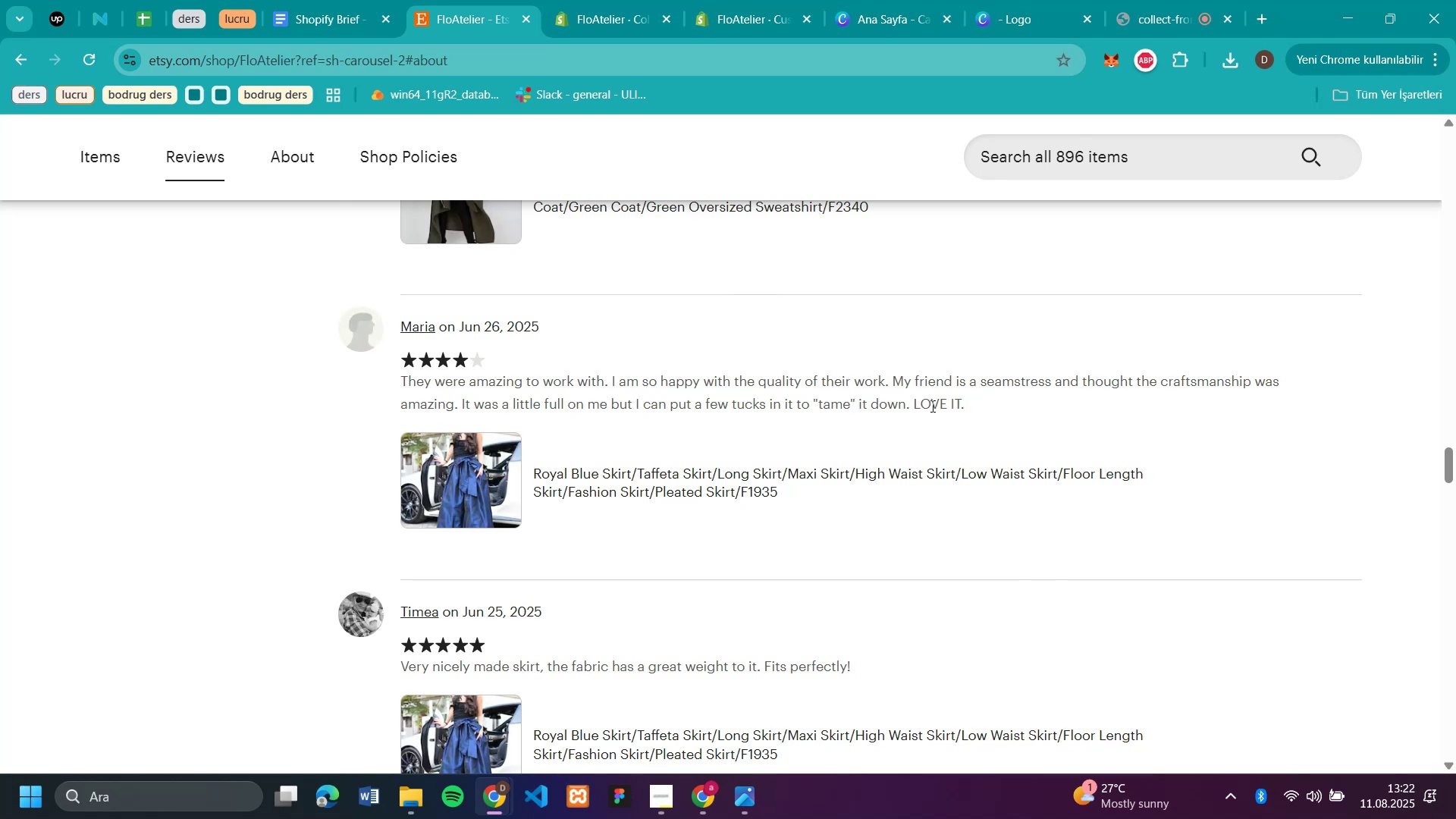 
wait(12.17)
 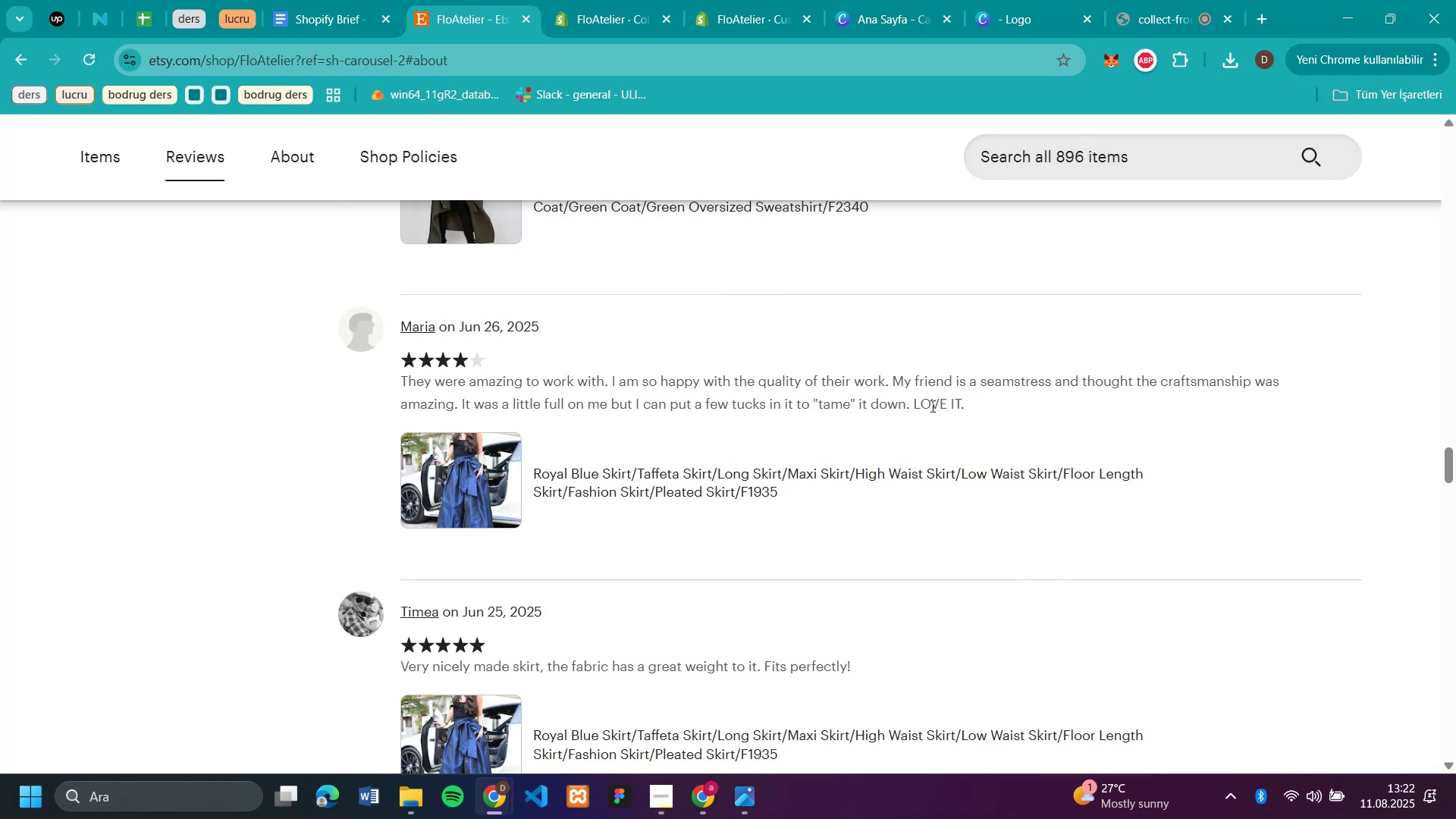 
scroll: coordinate [931, 406], scroll_direction: down, amount: 1.0
 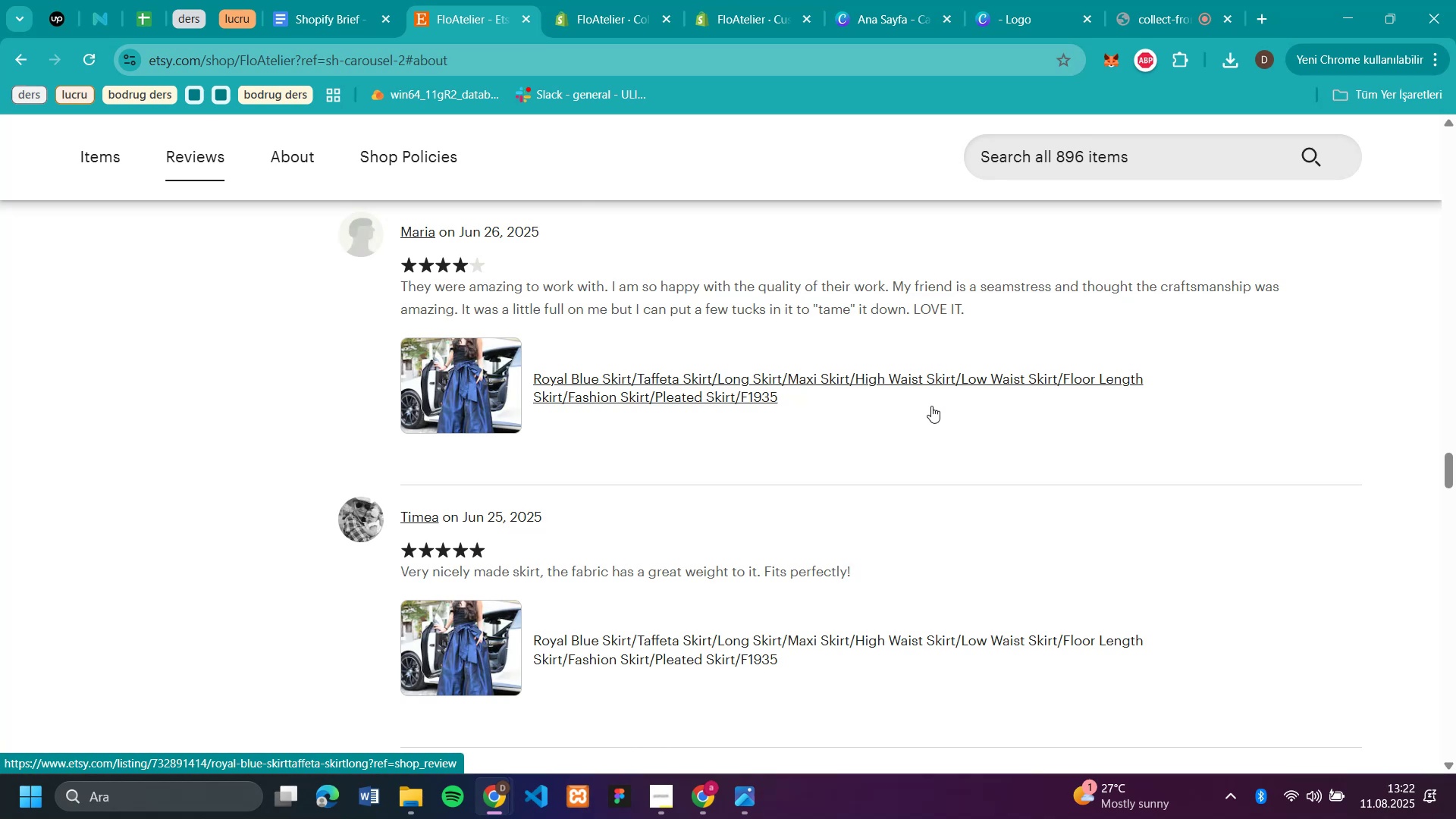 
scroll: coordinate [935, 377], scroll_direction: up, amount: 23.0
 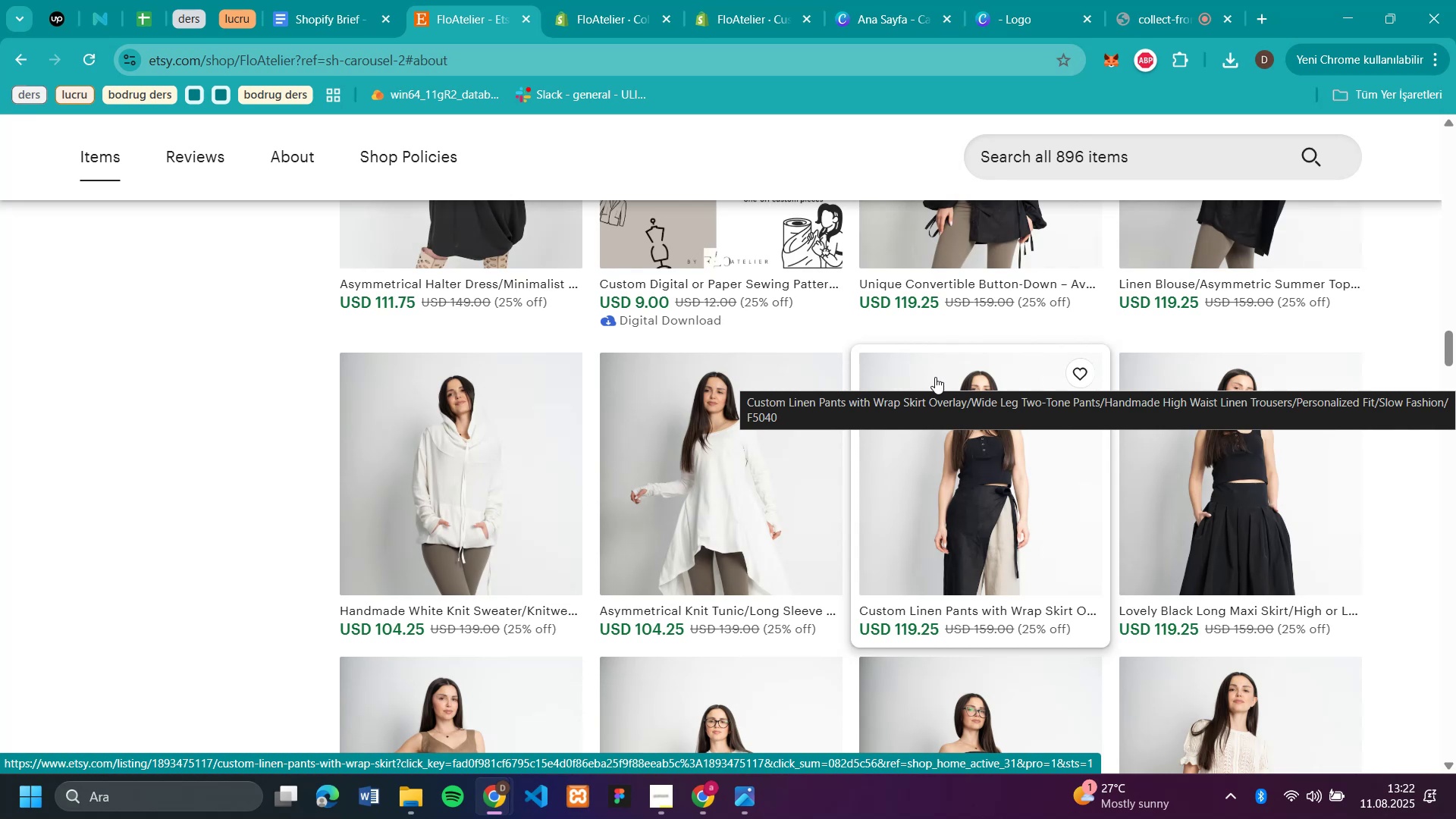 
wait(36.38)
 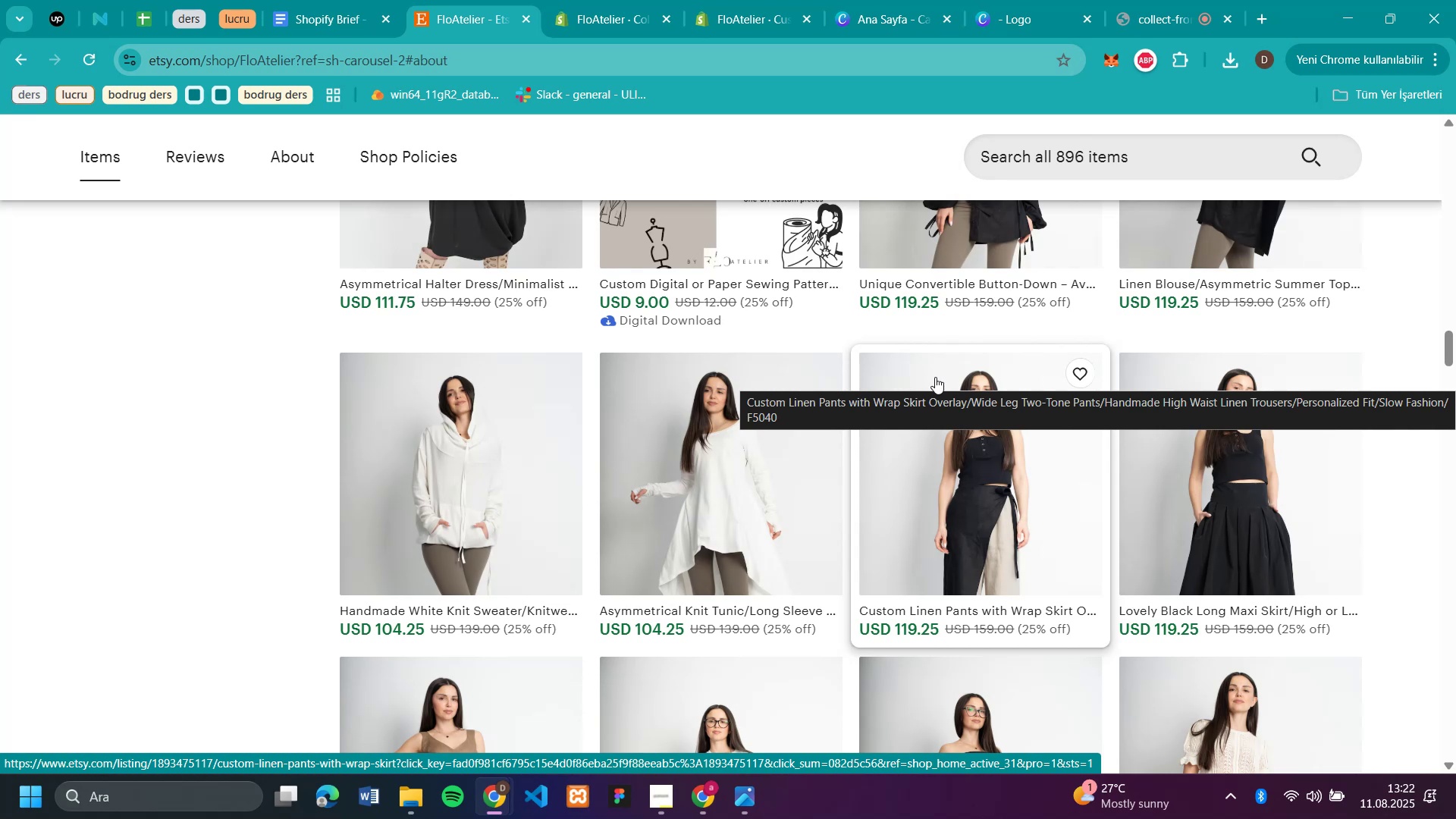 
scroll: coordinate [1155, 309], scroll_direction: up, amount: 26.0
 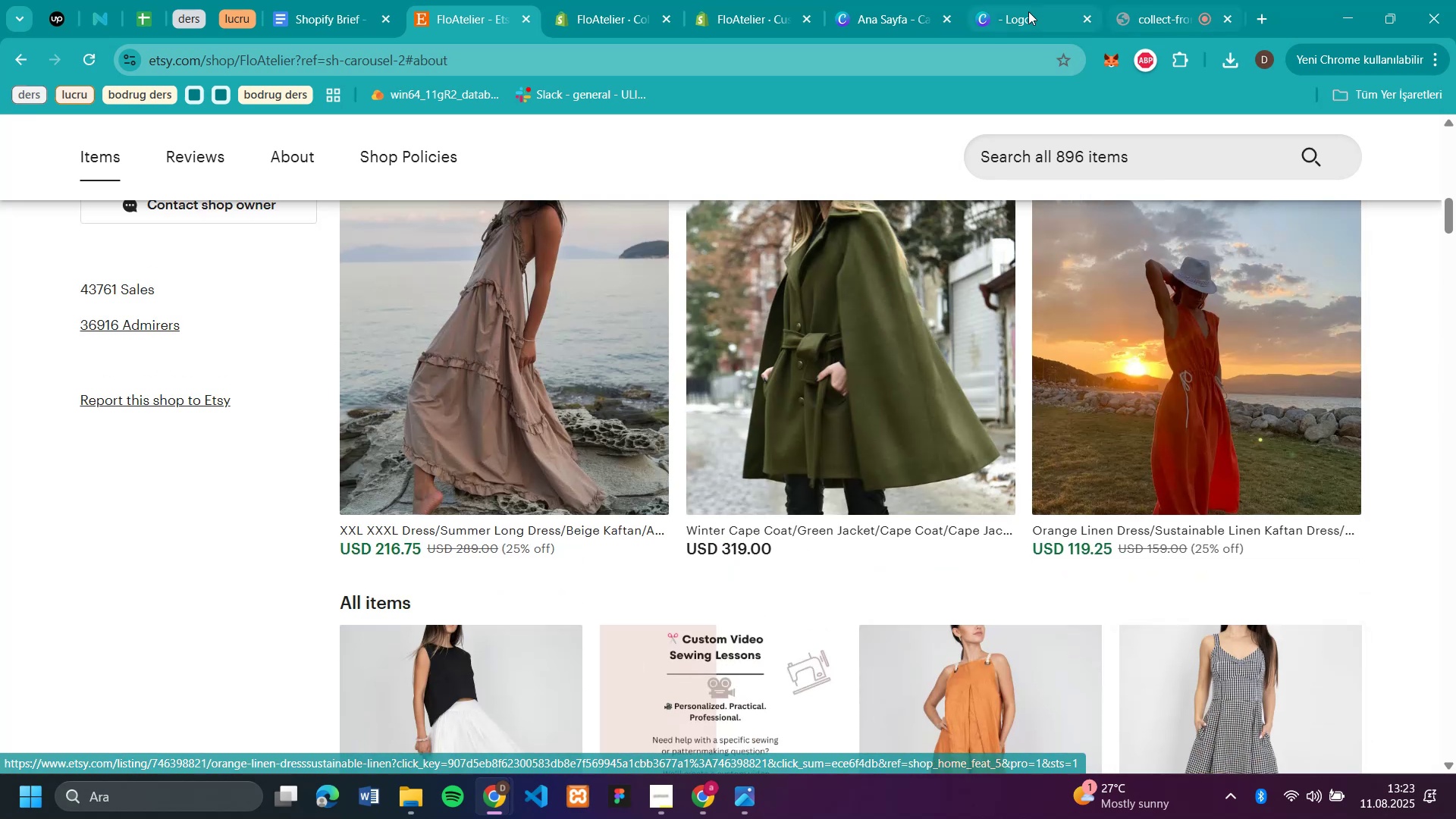 
left_click([1025, 14])
 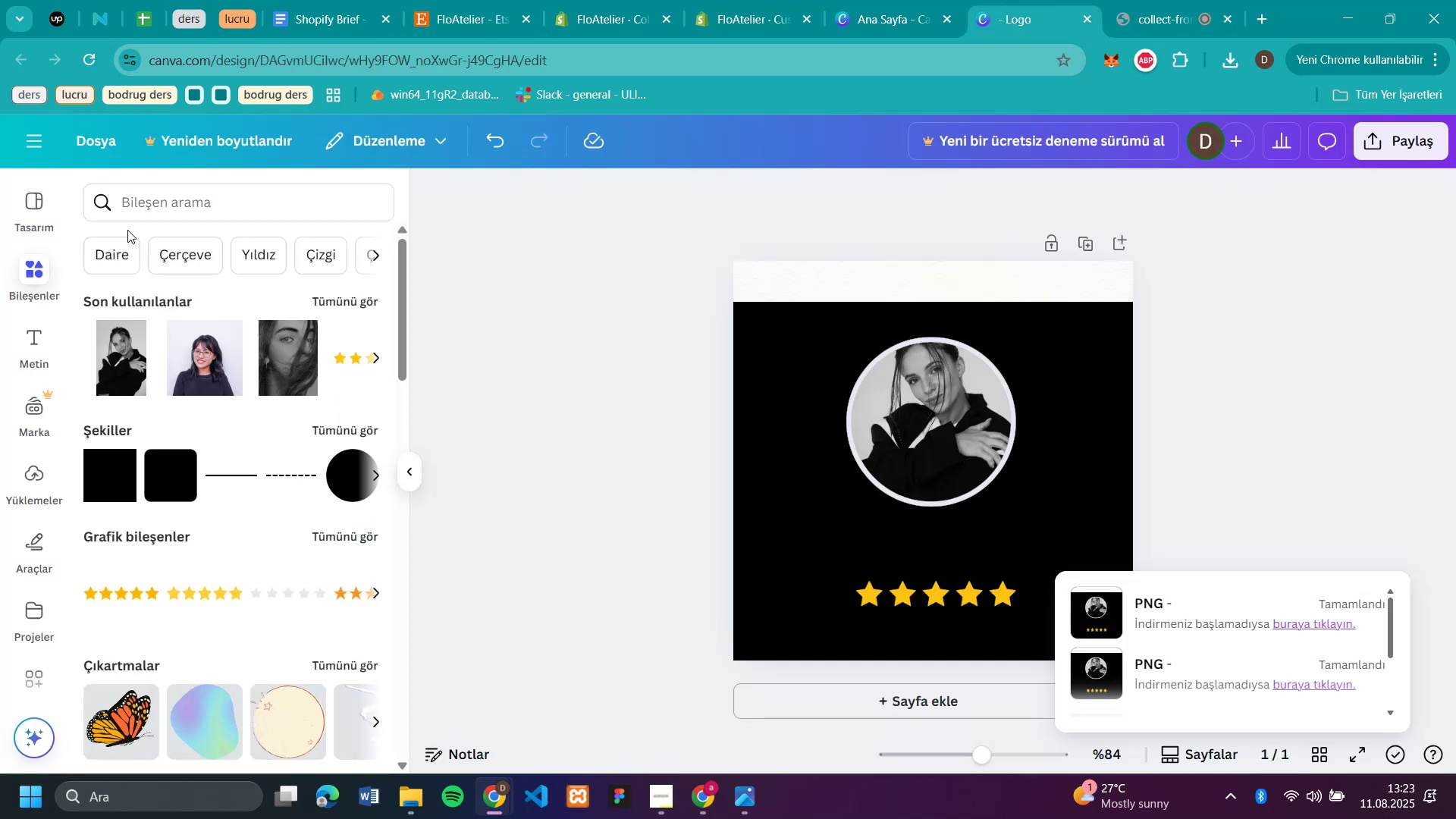 
left_click([17, 212])
 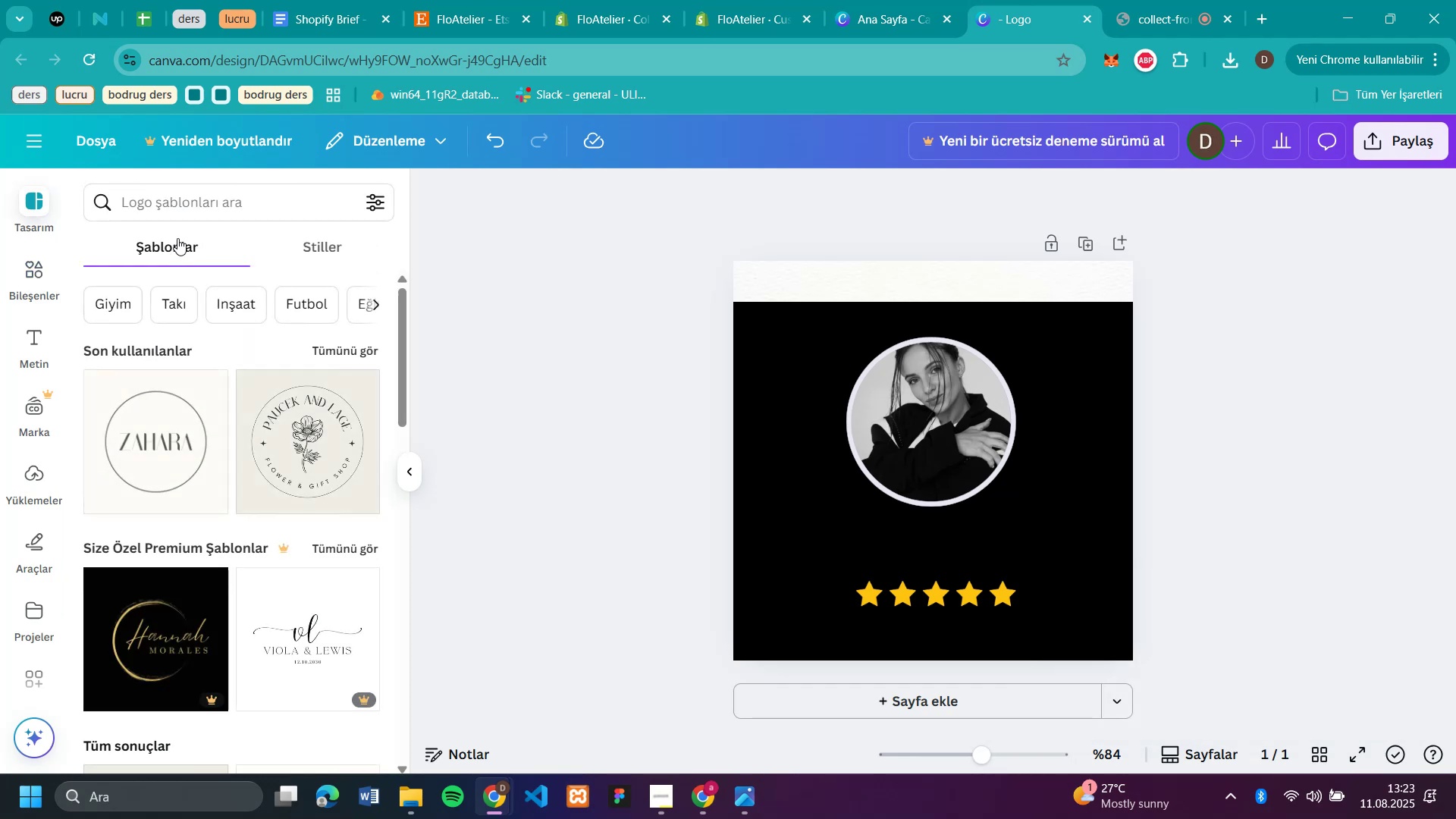 
scroll: coordinate [101, 388], scroll_direction: none, amount: 0.0
 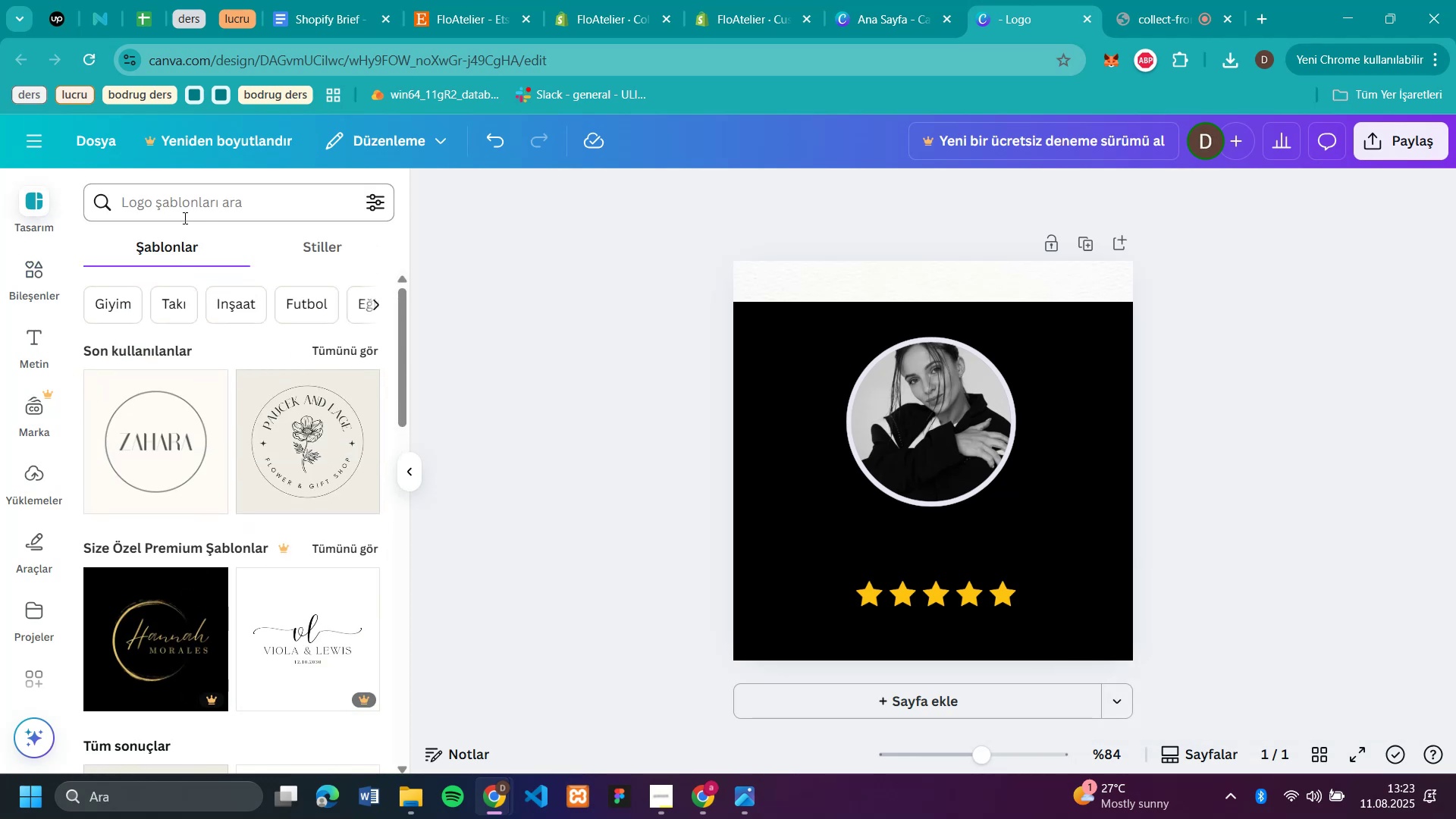 
left_click([29, 135])
 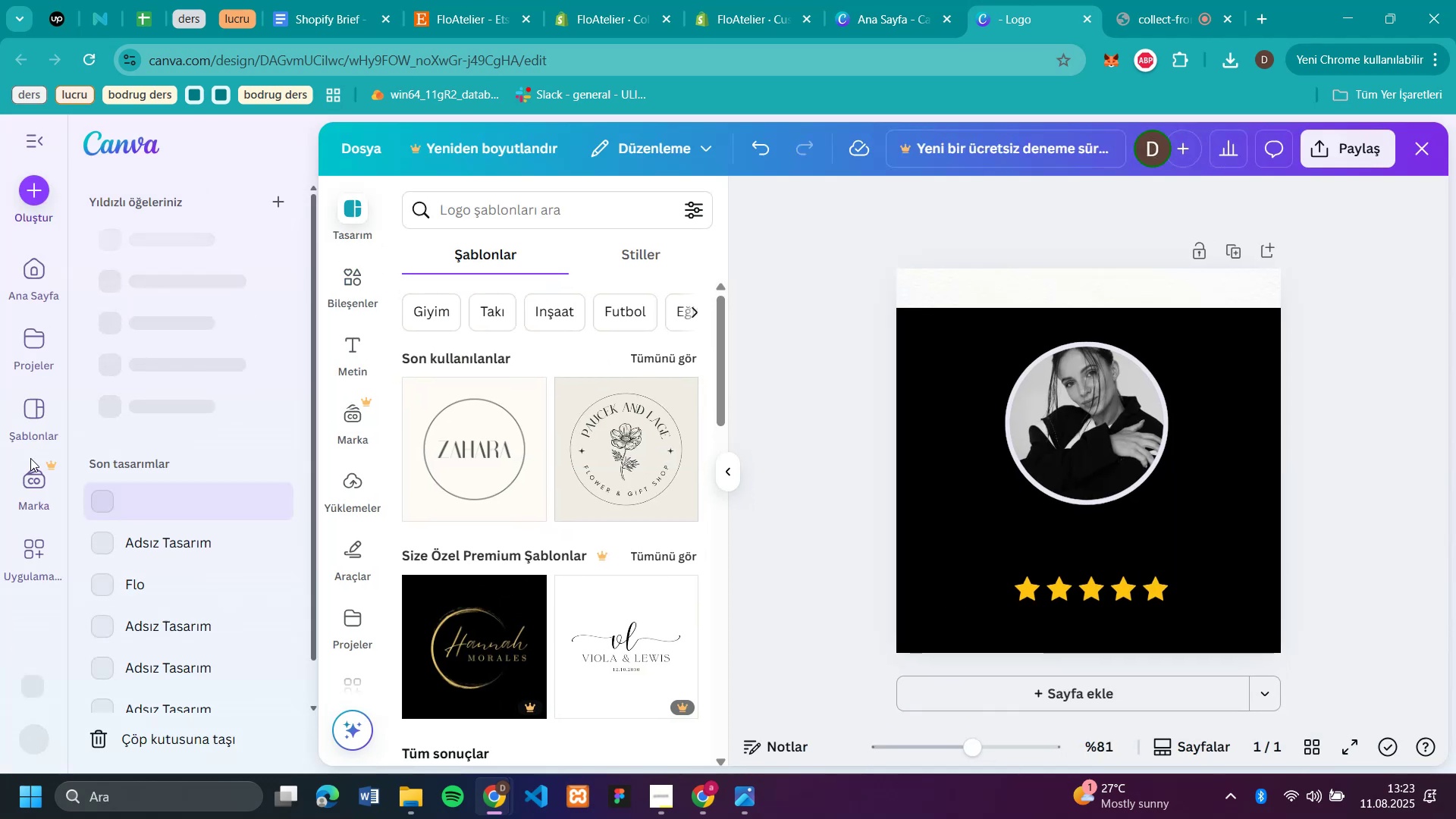 
left_click([38, 424])
 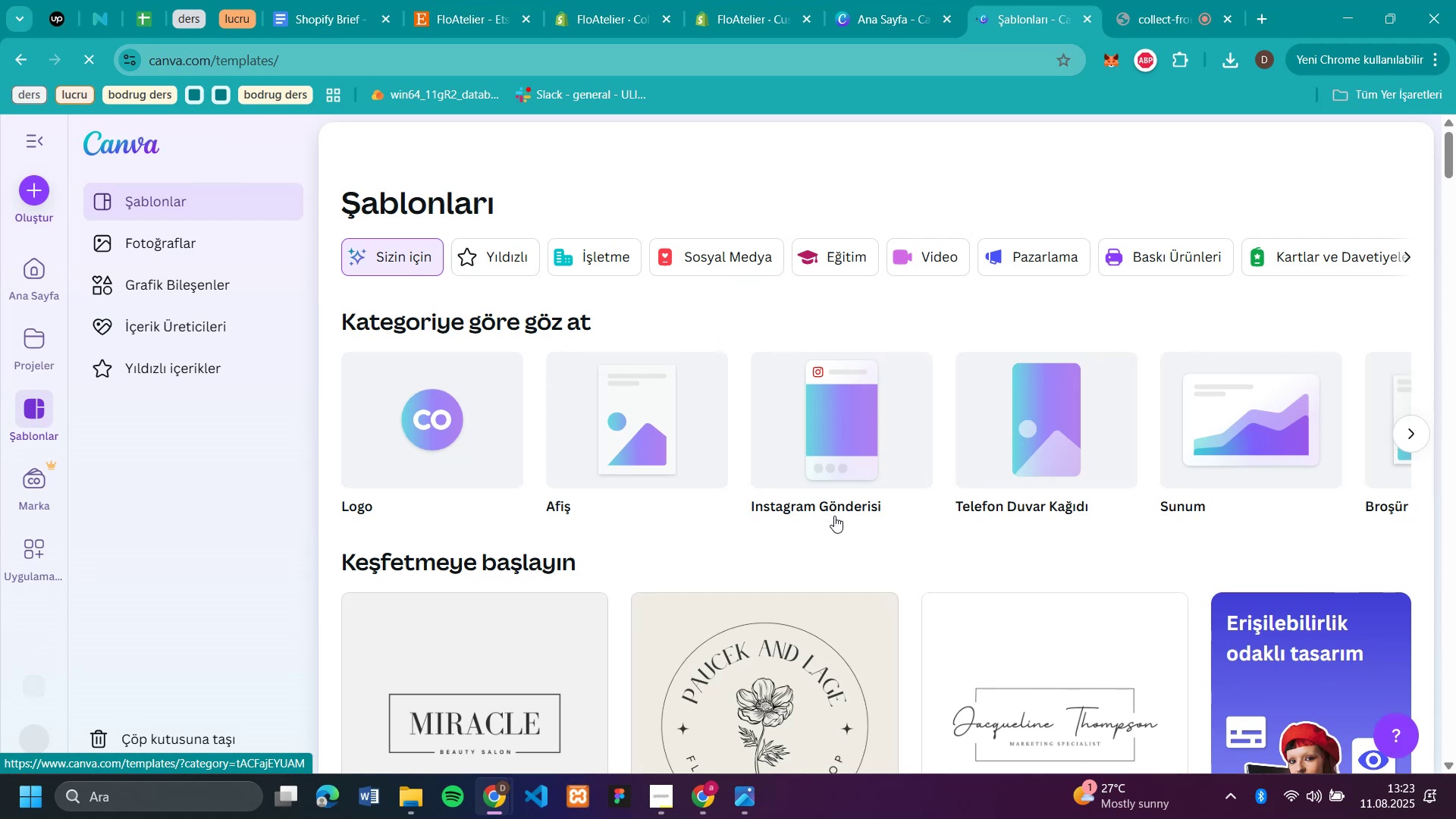 
wait(5.62)
 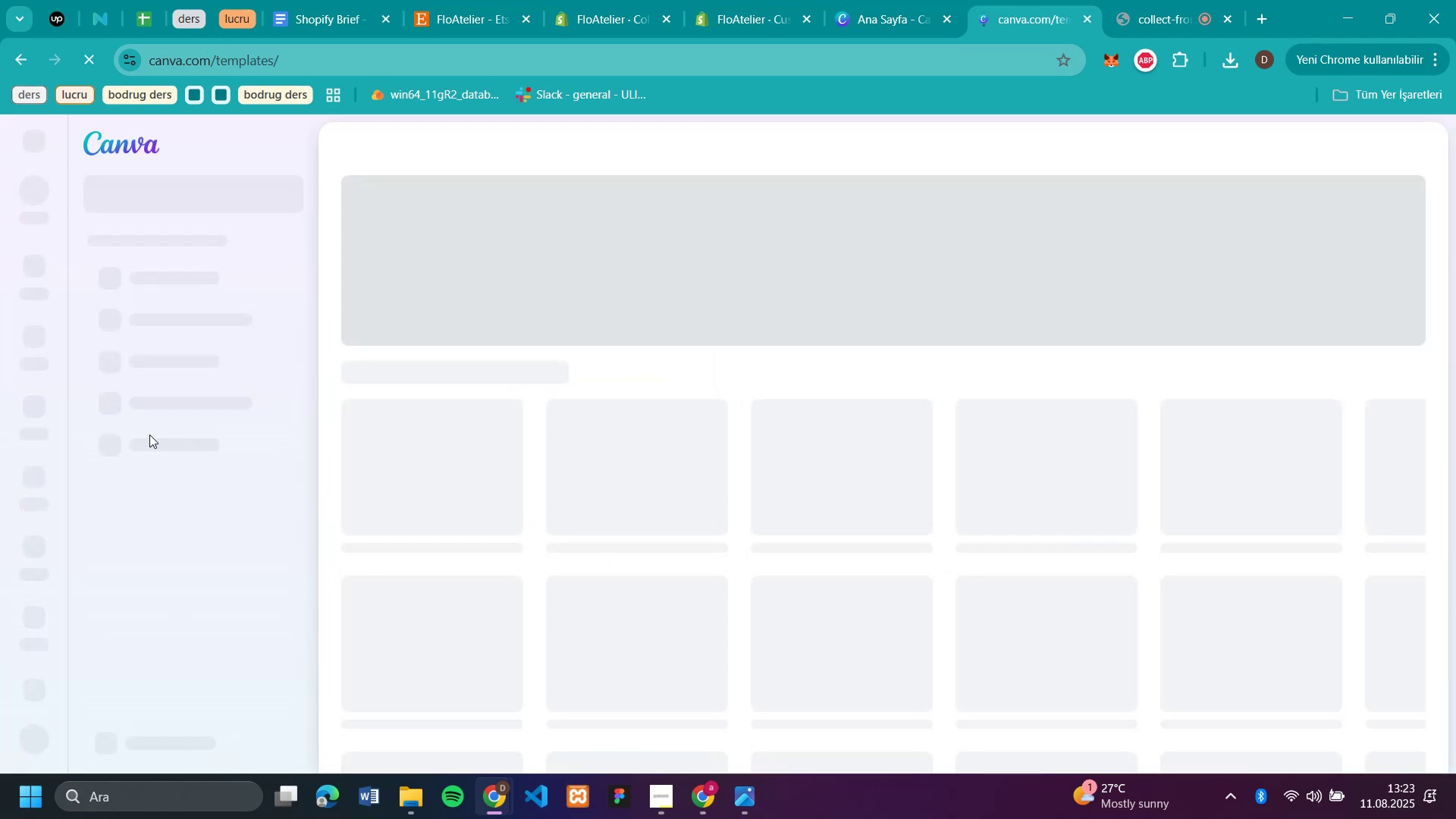 
scroll: coordinate [567, 476], scroll_direction: up, amount: 6.0
 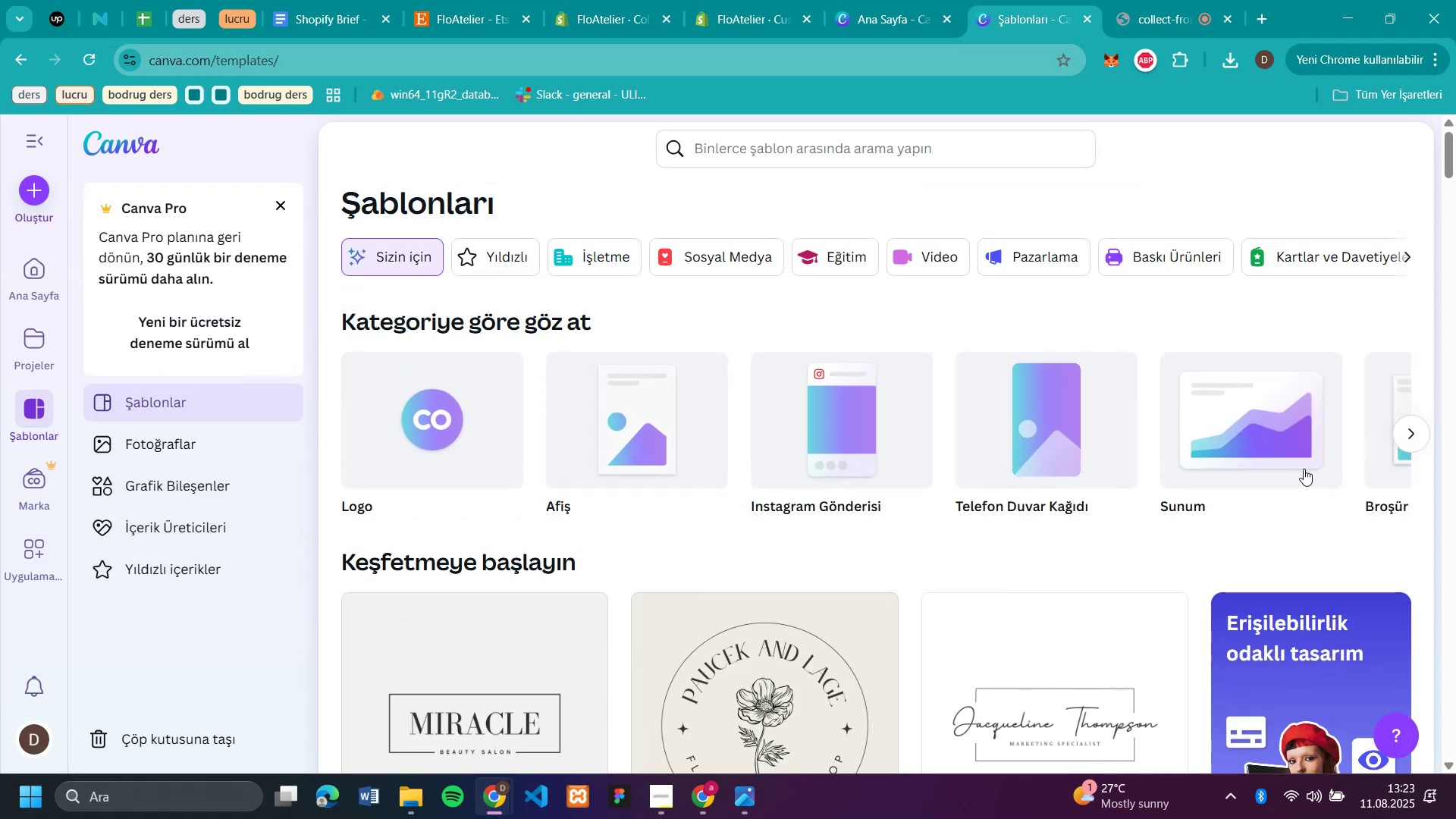 
left_click([1257, 457])
 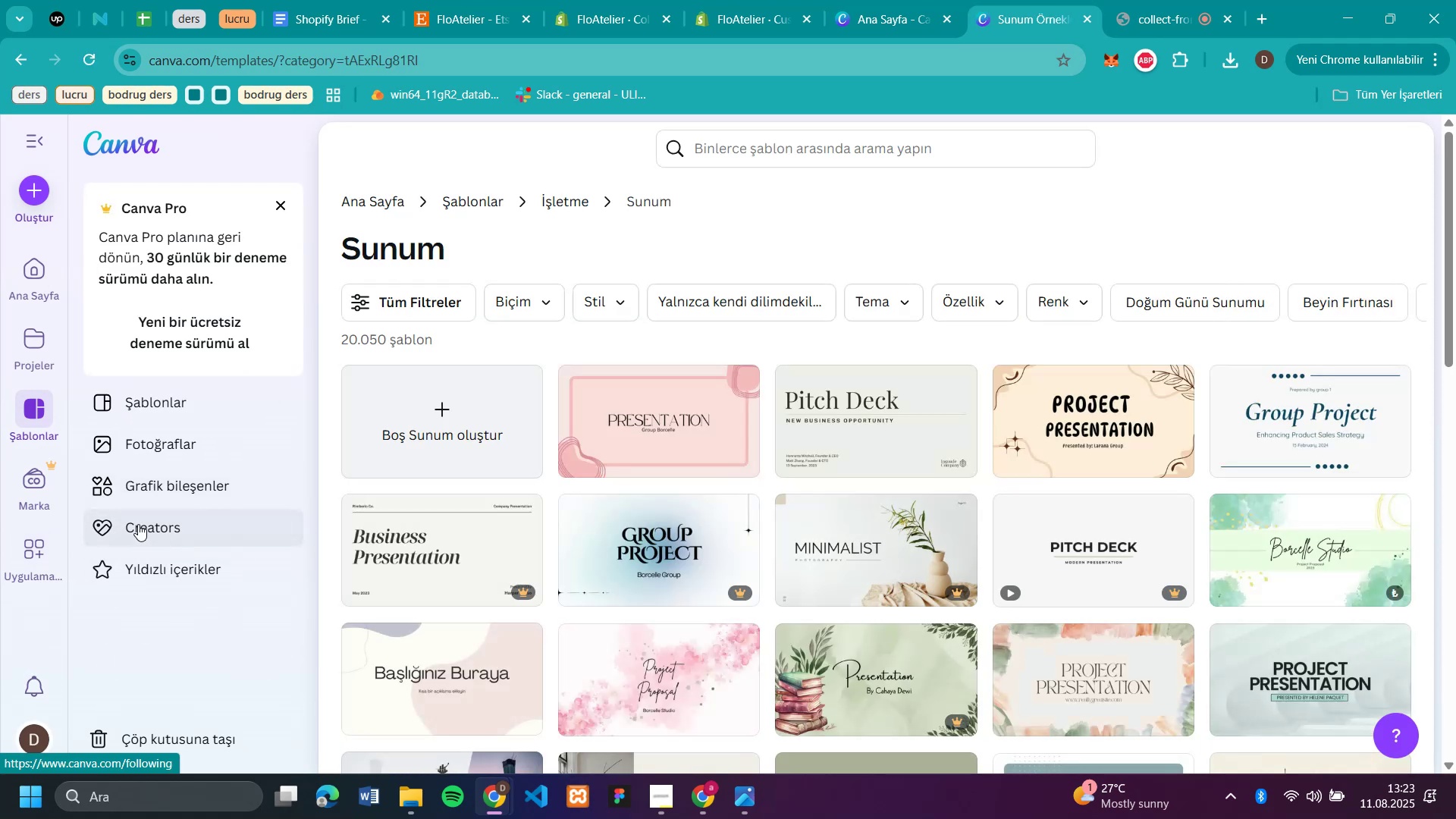 
left_click([144, 415])
 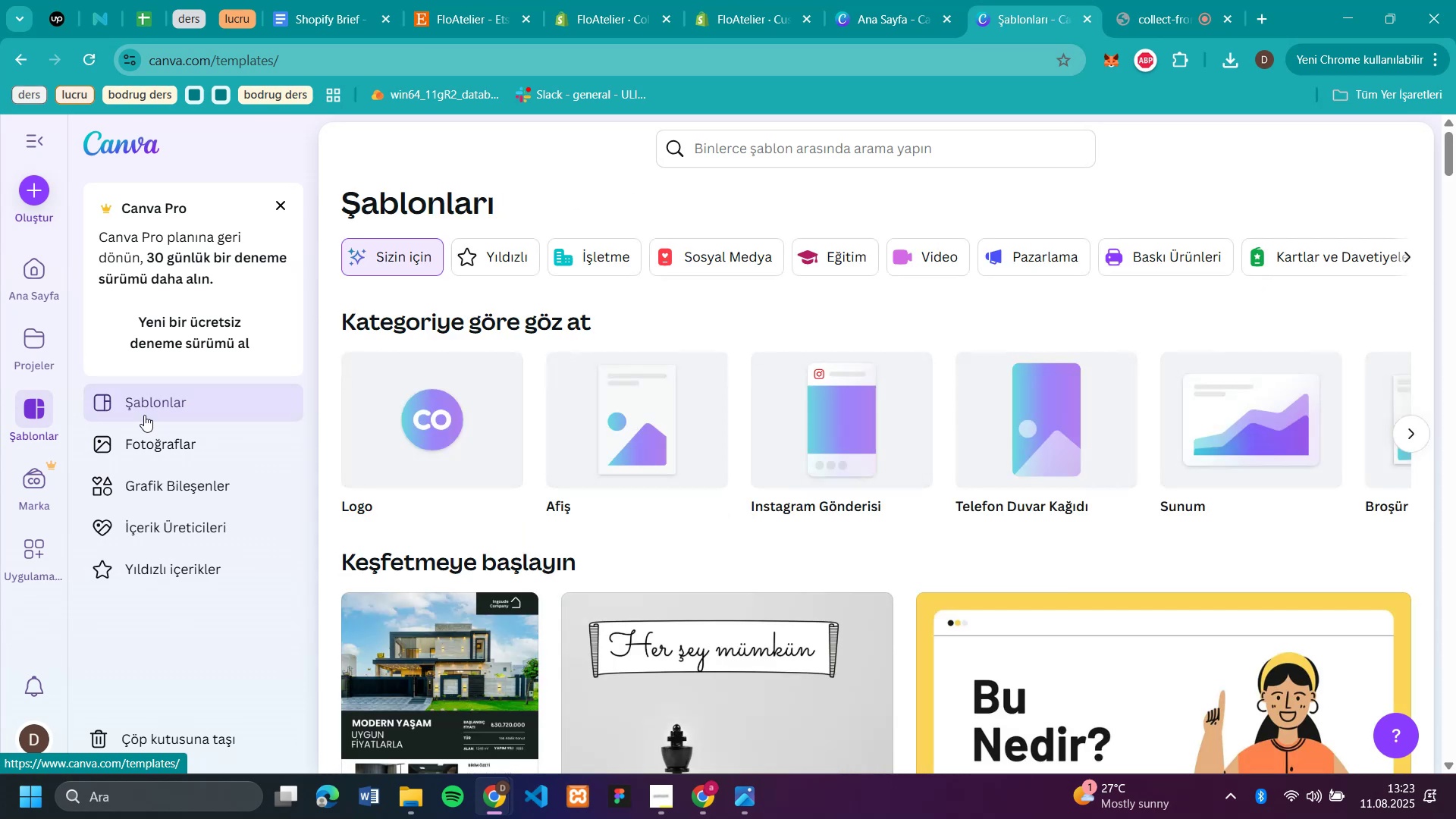 
left_click([146, 480])
 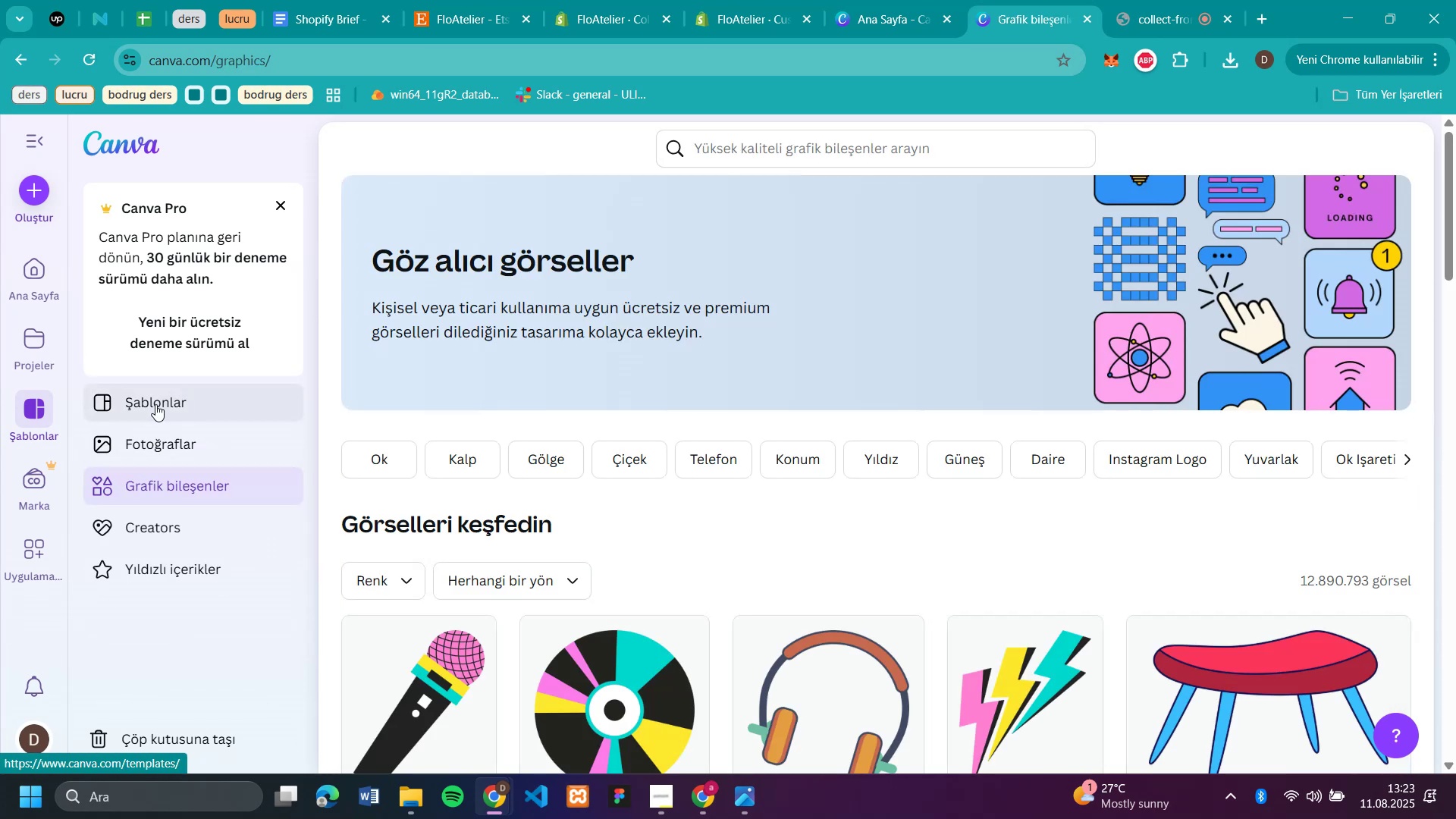 
left_click([155, 404])
 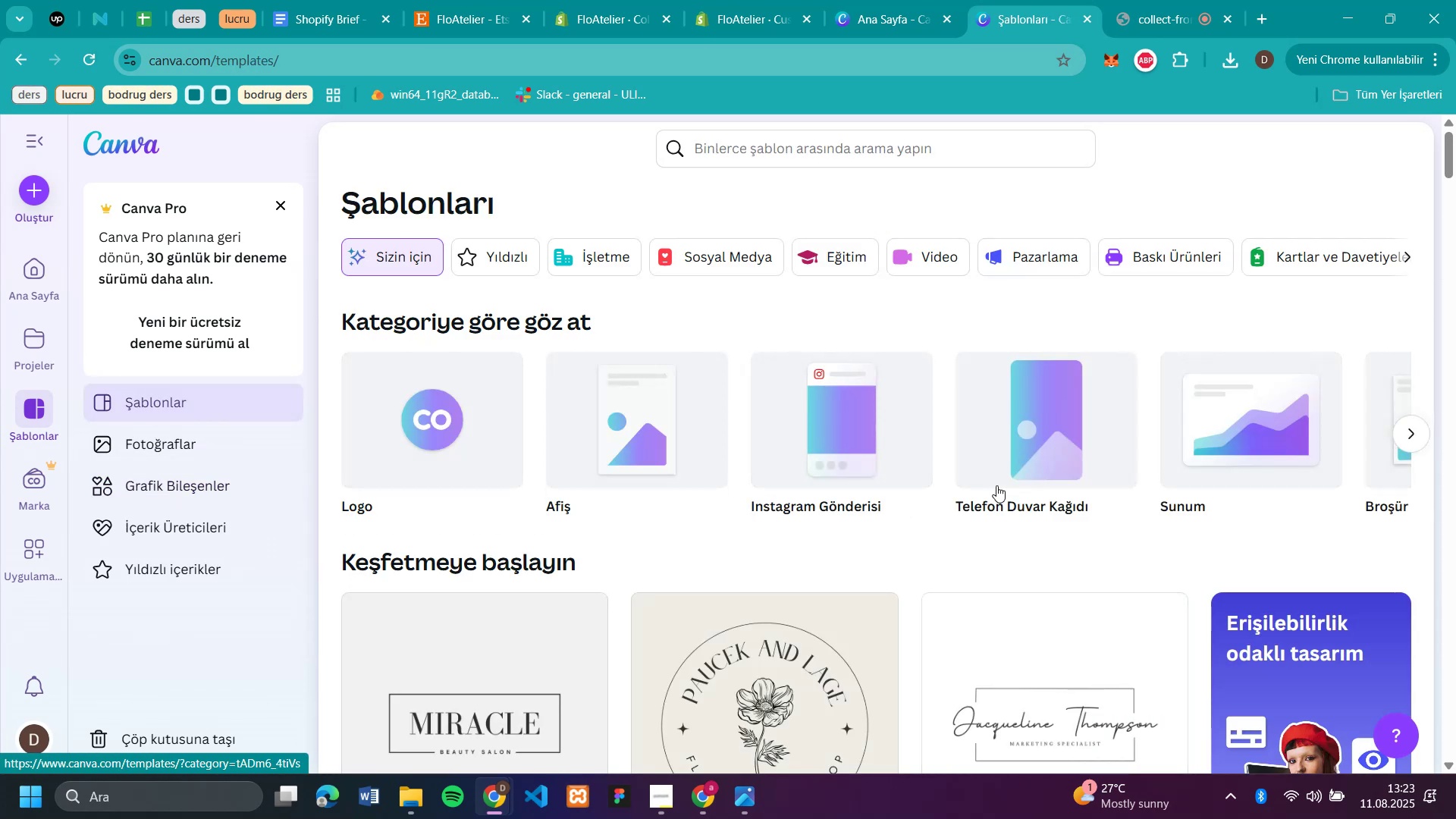 
scroll: coordinate [890, 399], scroll_direction: up, amount: 8.0
 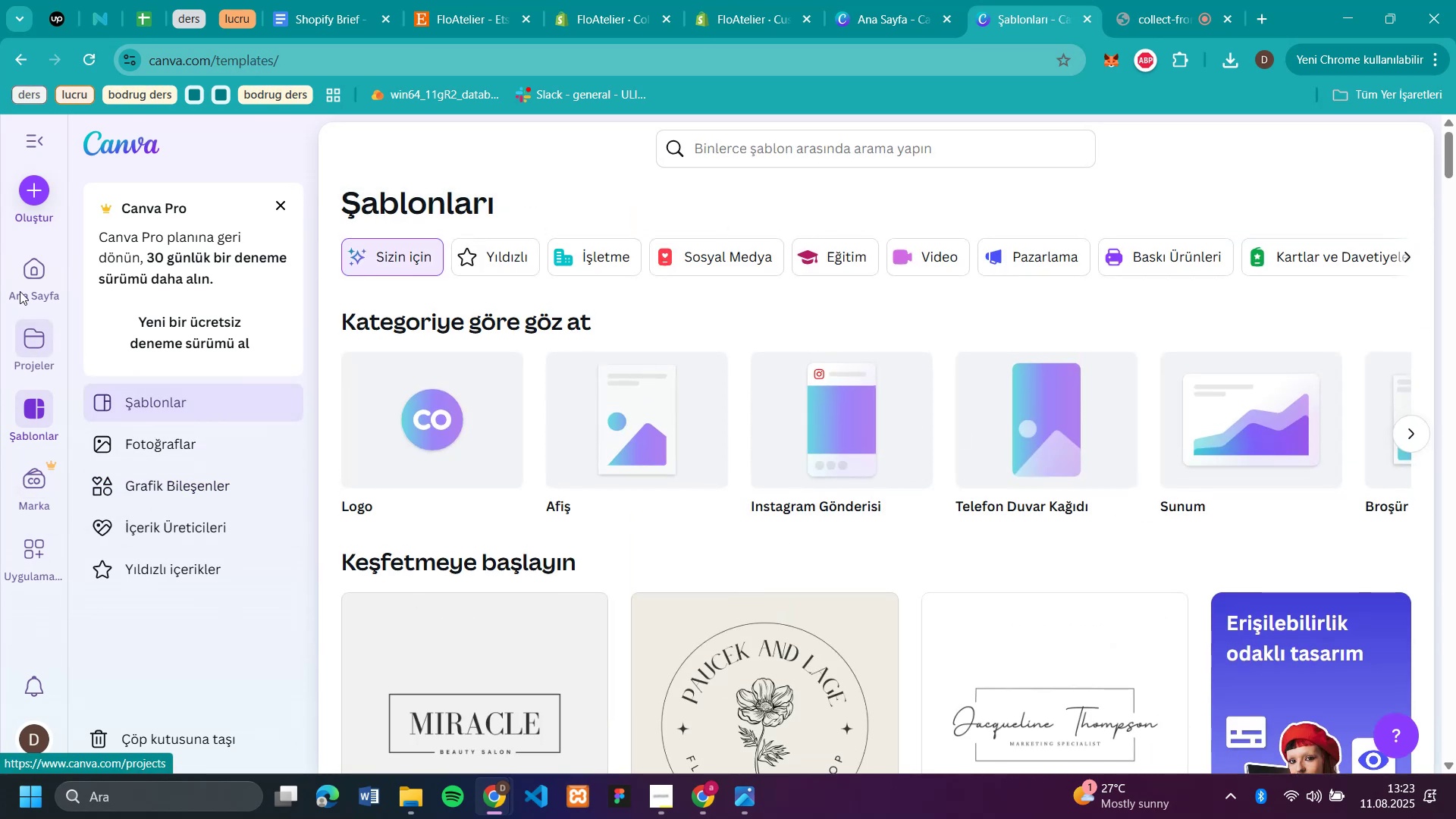 
left_click([38, 181])
 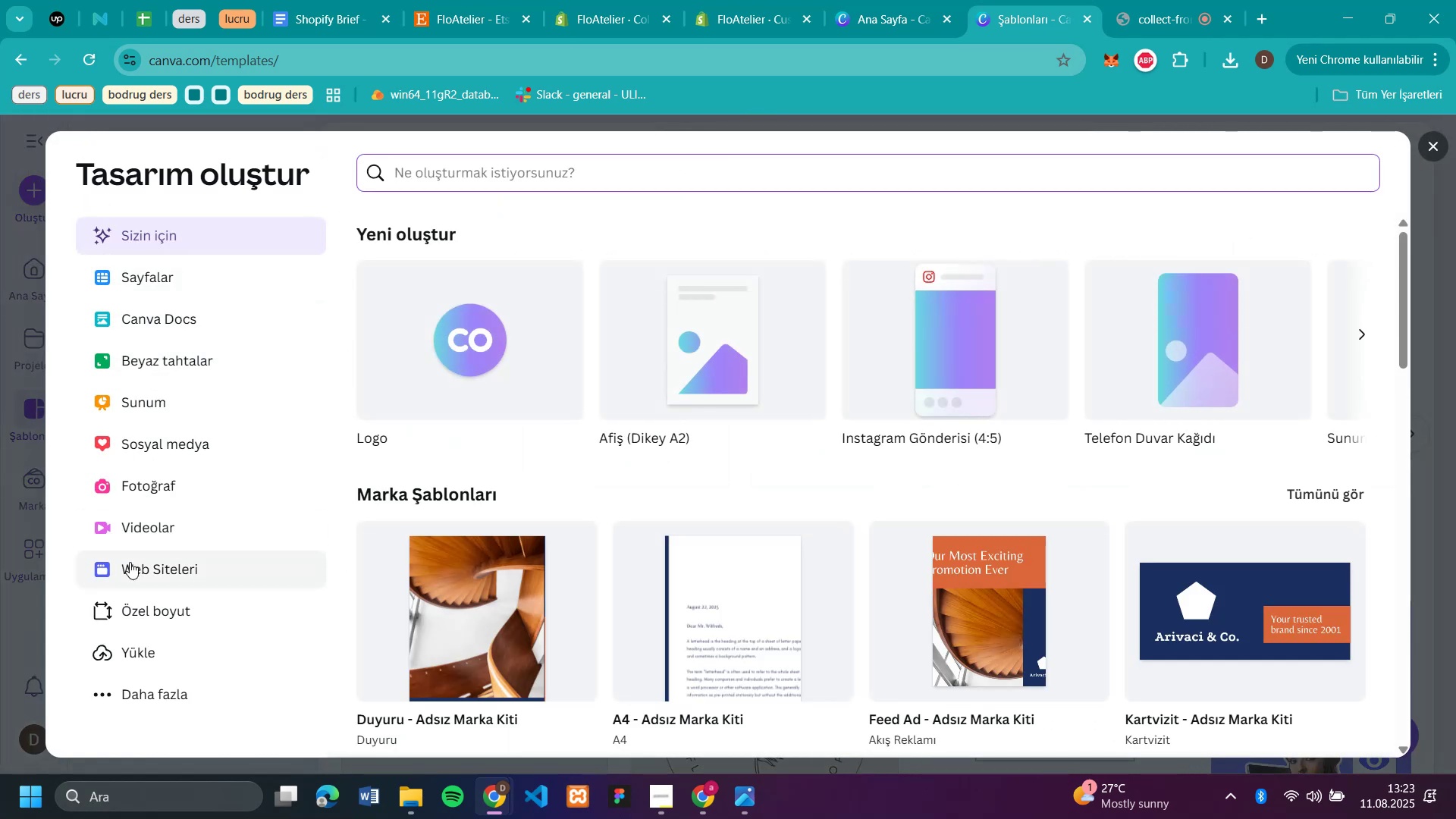 
left_click([141, 486])
 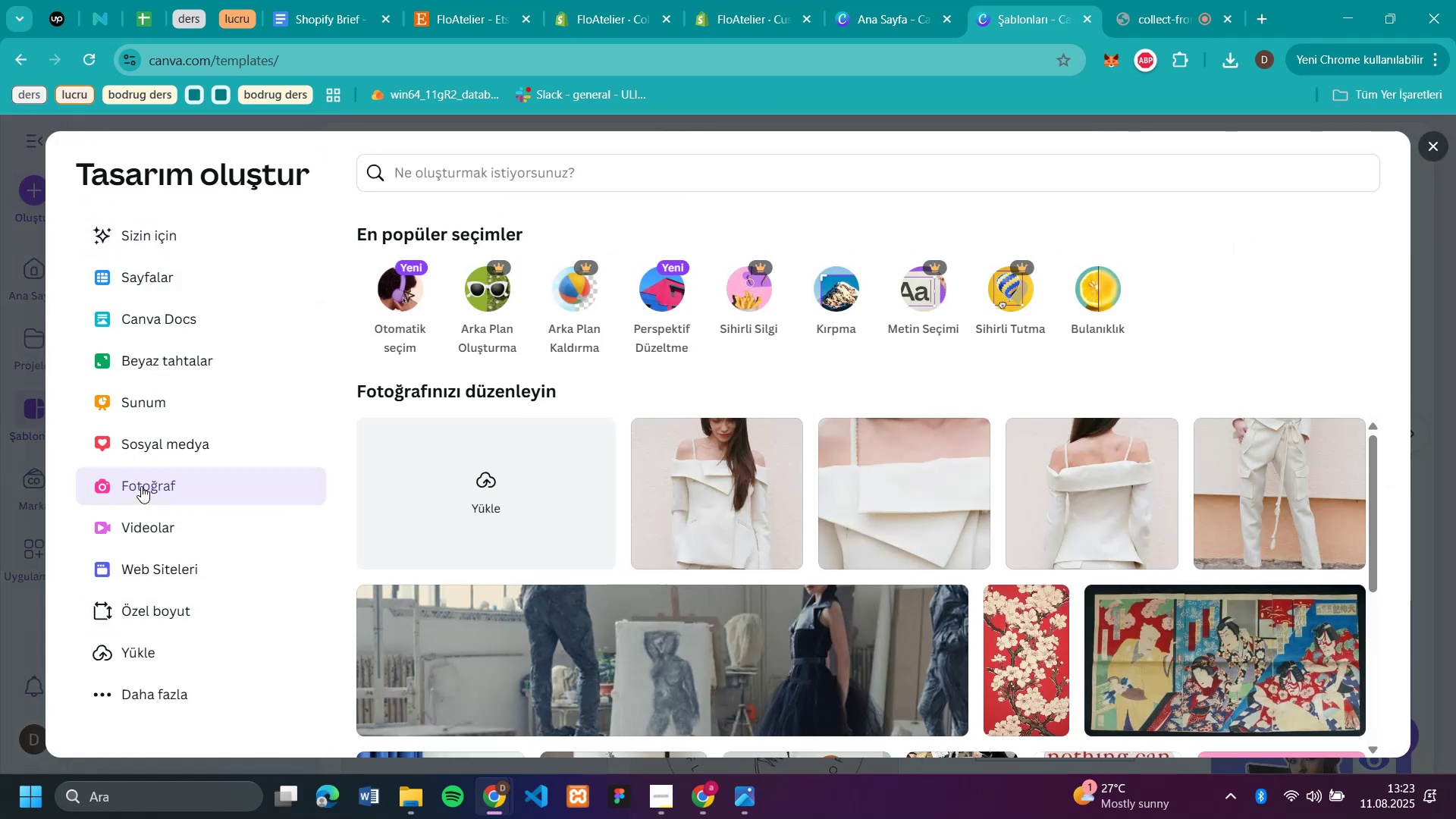 
scroll: coordinate [322, 387], scroll_direction: up, amount: 9.0
 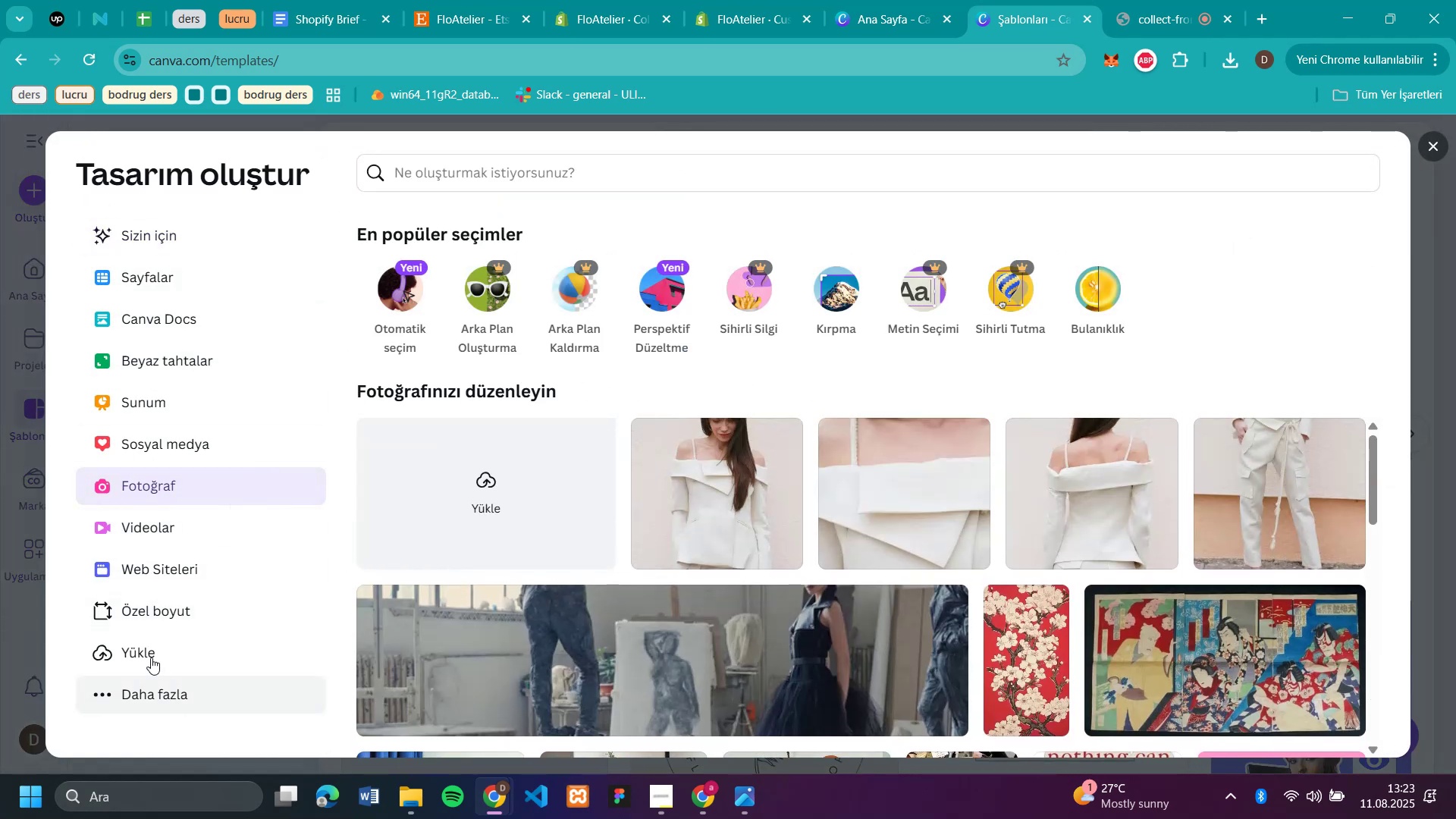 
left_click([151, 692])
 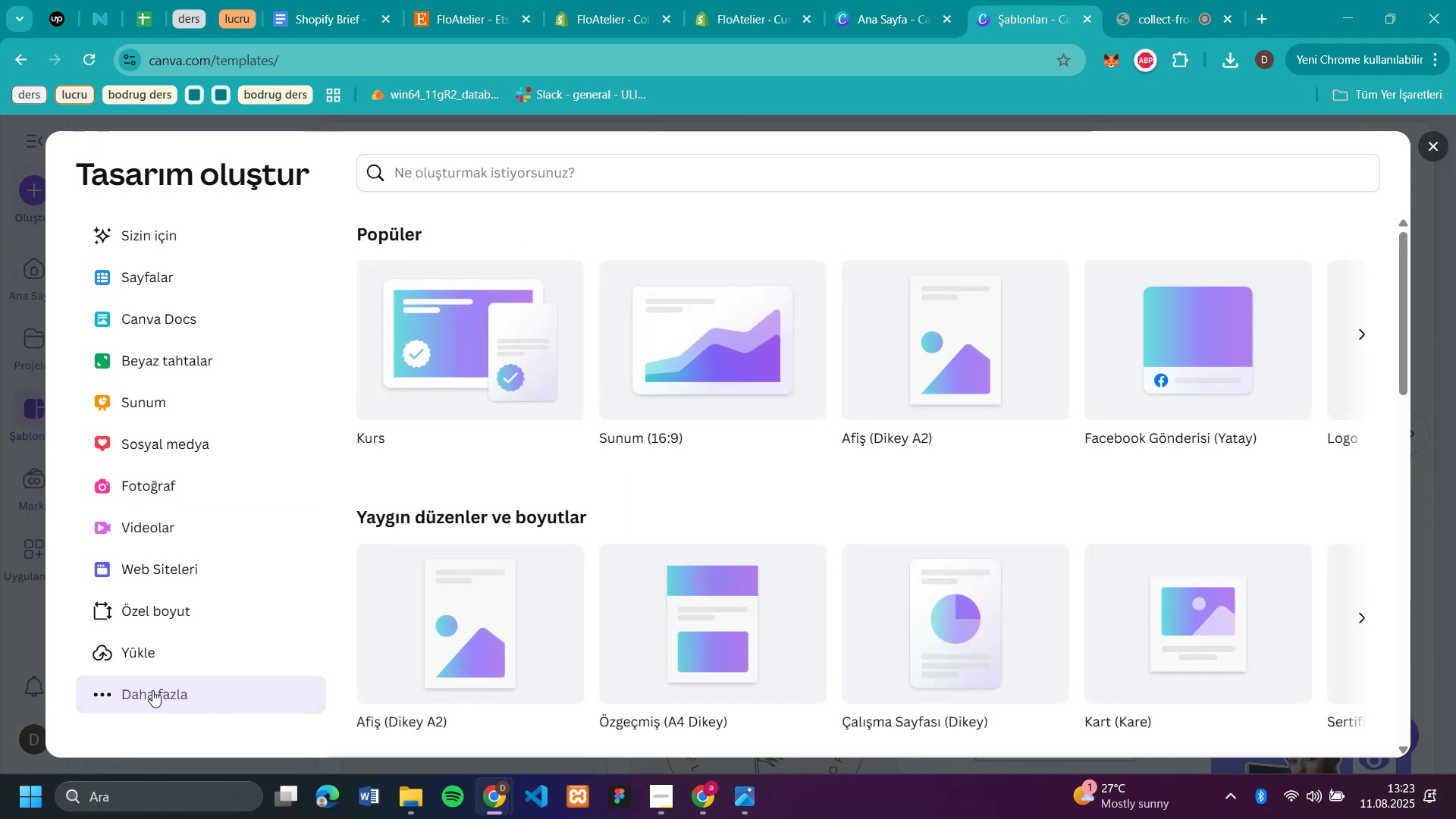 
scroll: coordinate [1068, 512], scroll_direction: down, amount: 10.0
 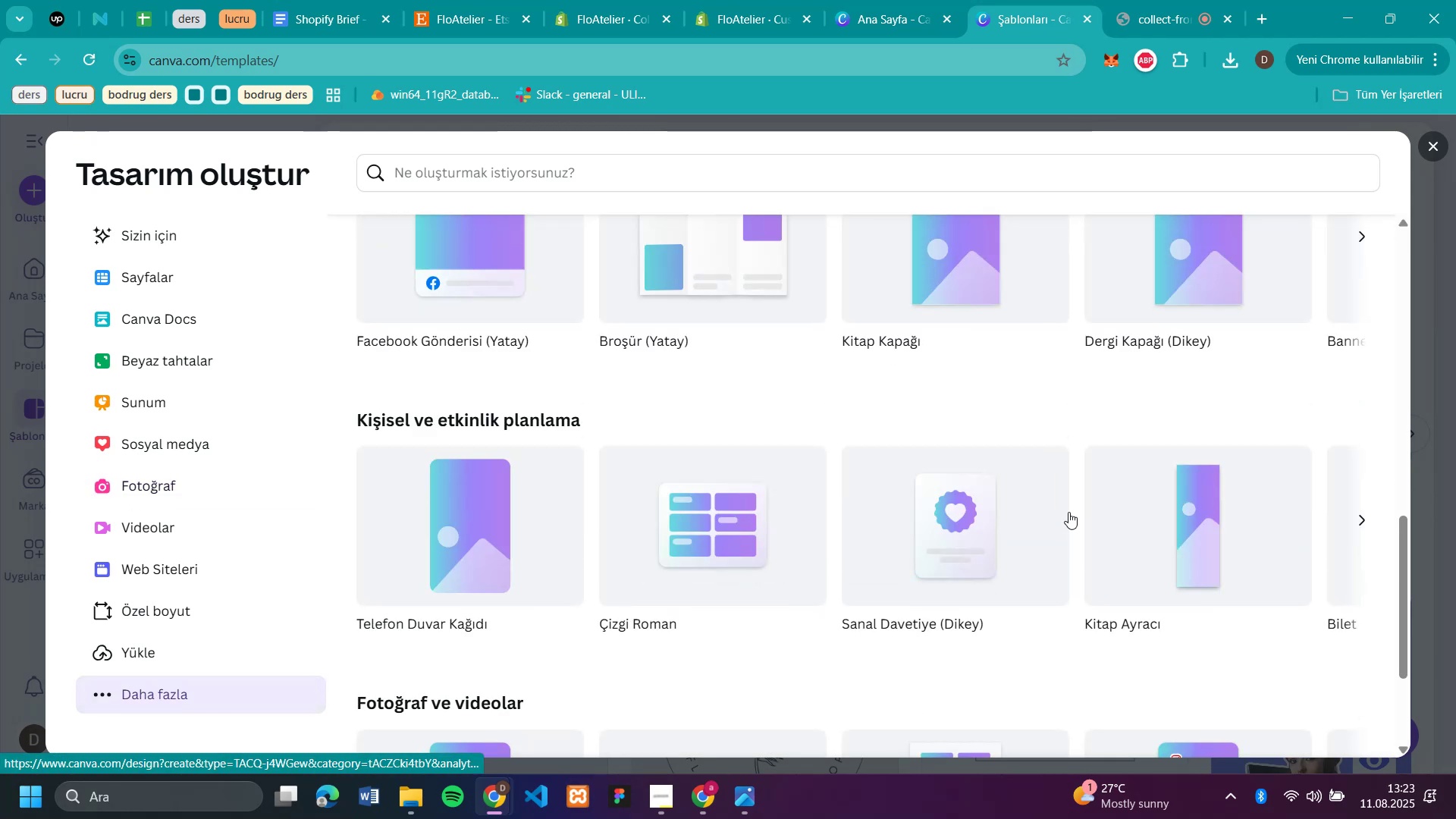 
scroll: coordinate [1068, 512], scroll_direction: up, amount: 5.0
 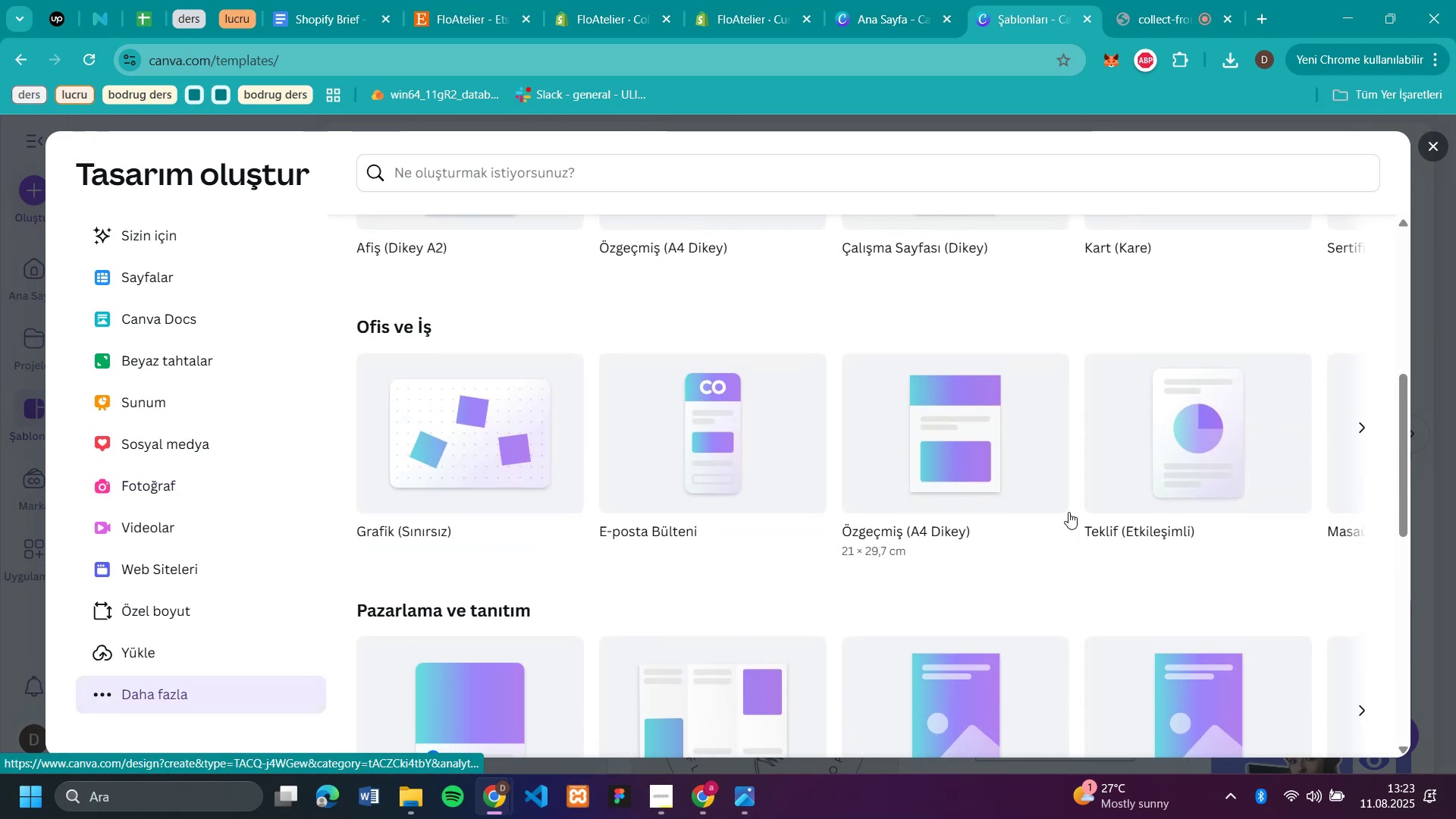 
scroll: coordinate [1068, 512], scroll_direction: down, amount: 3.0
 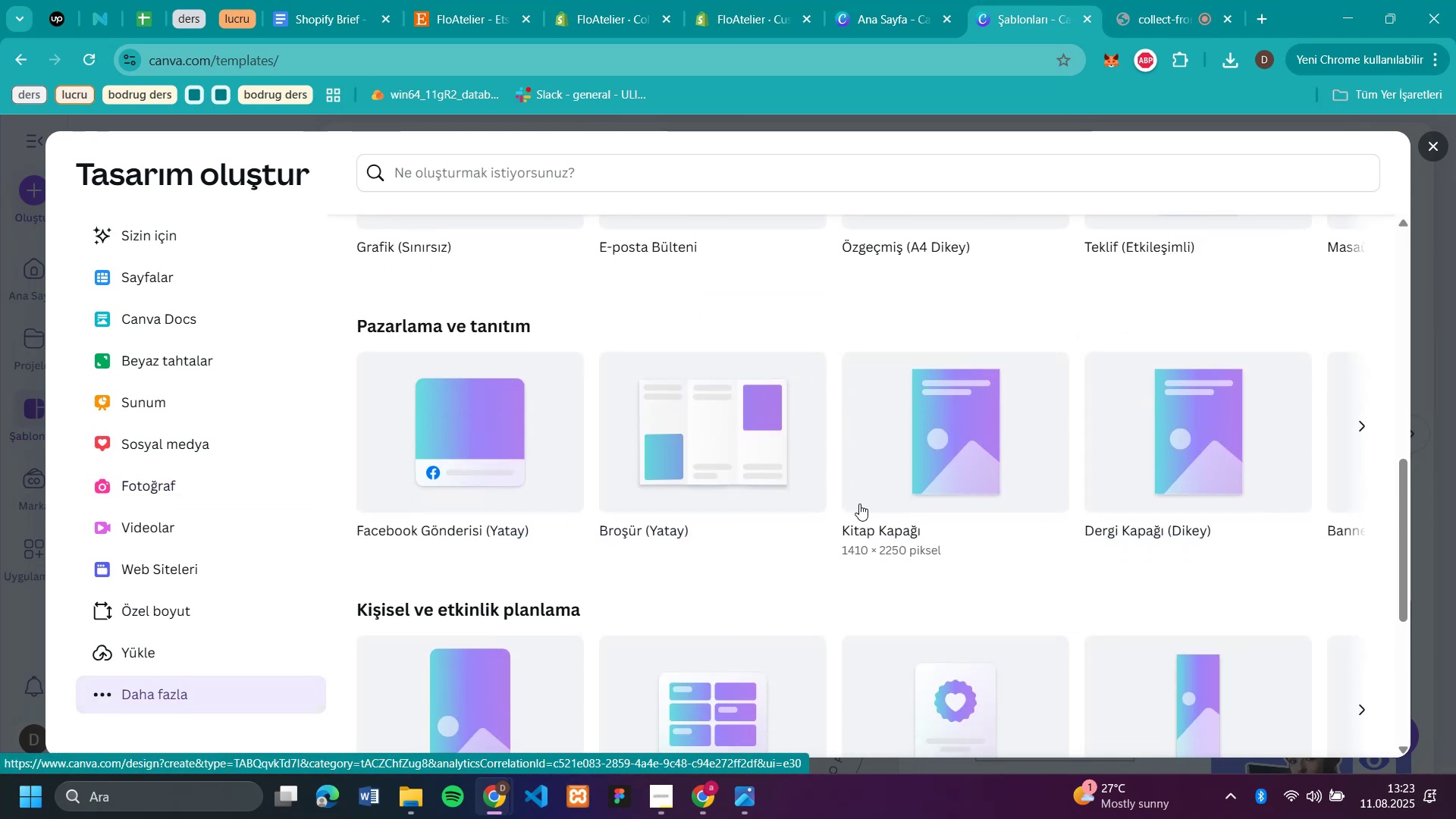 
left_click([742, 463])
 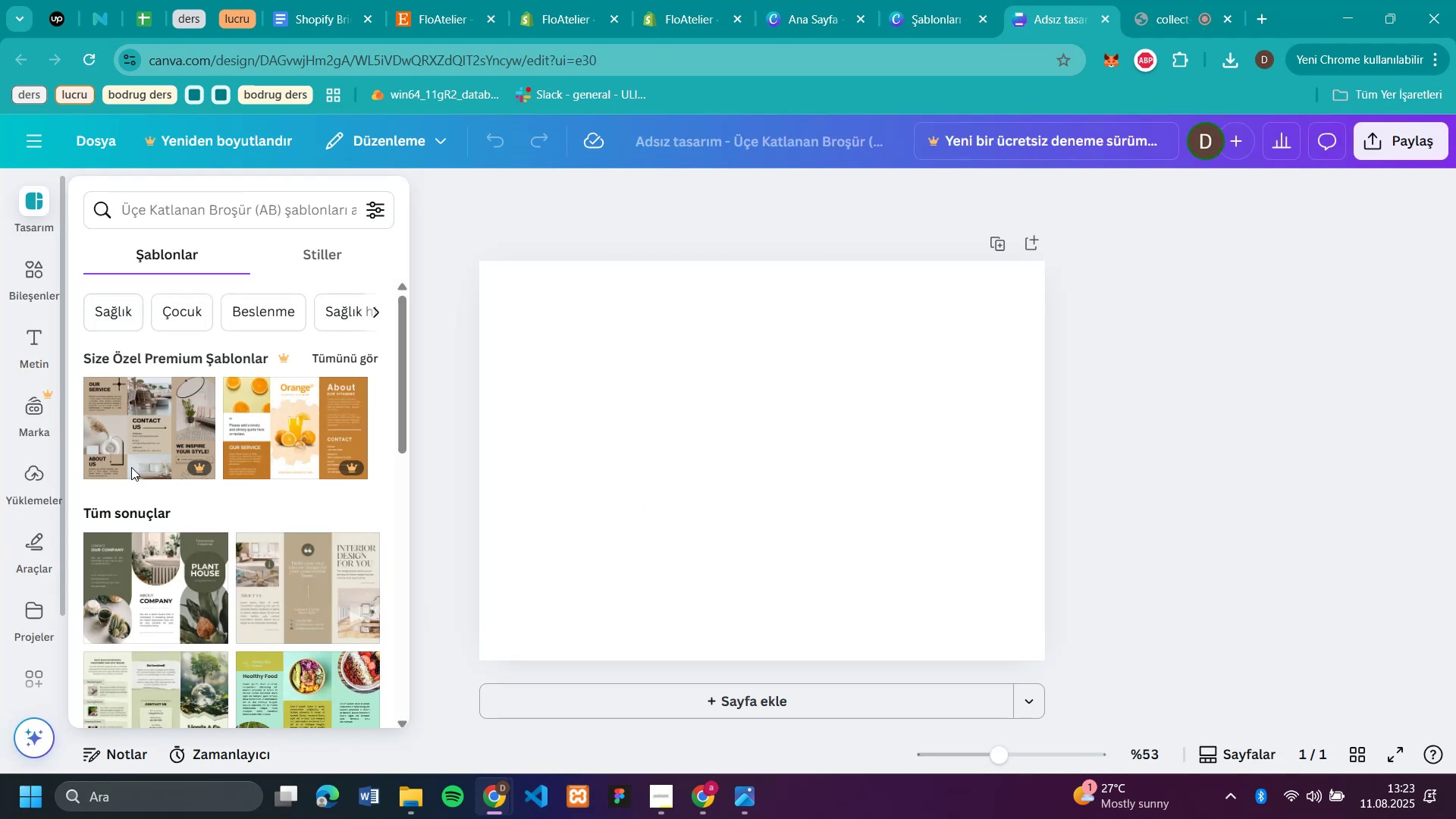 
wait(14.55)
 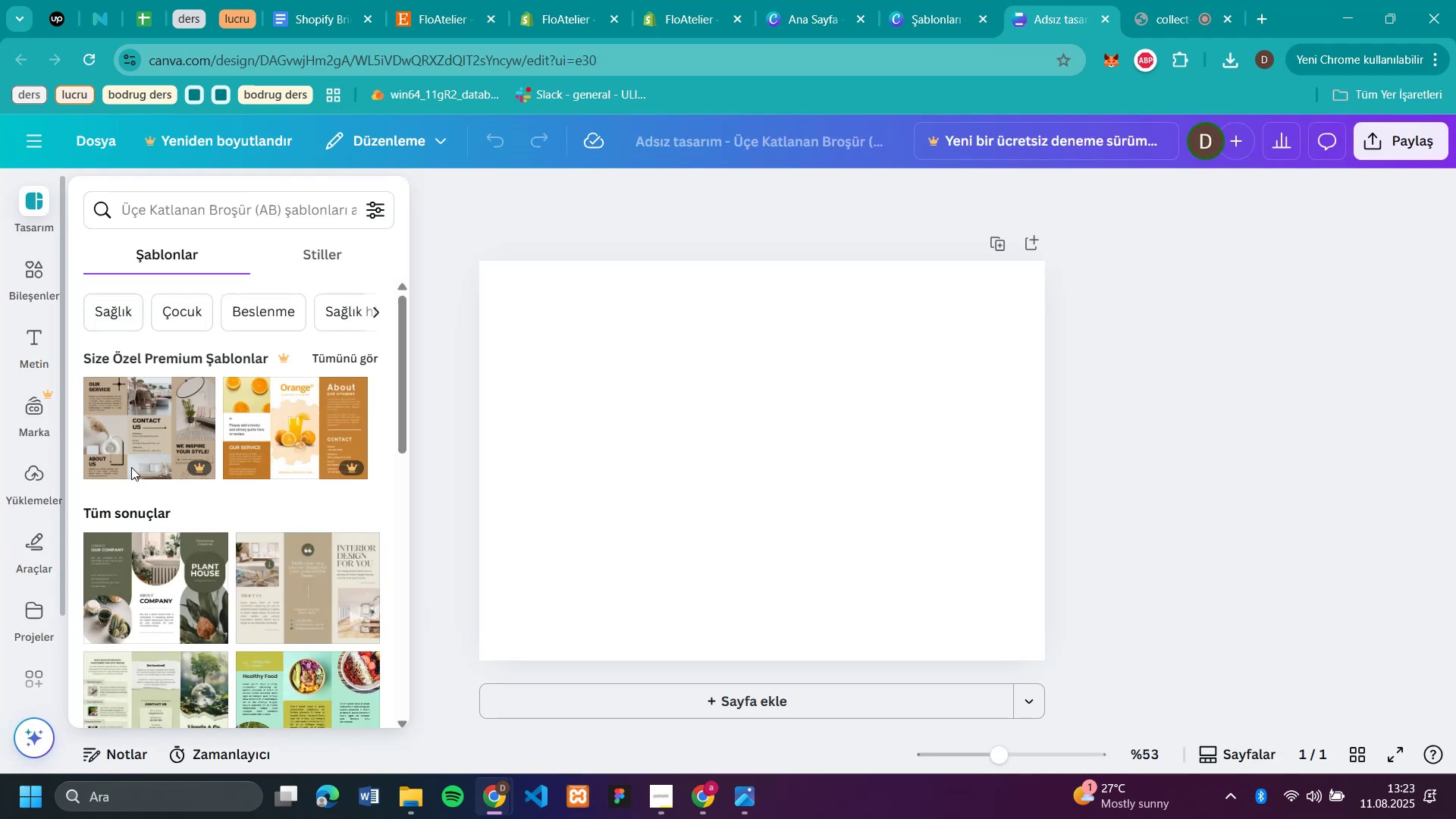 
left_click([685, 20])
 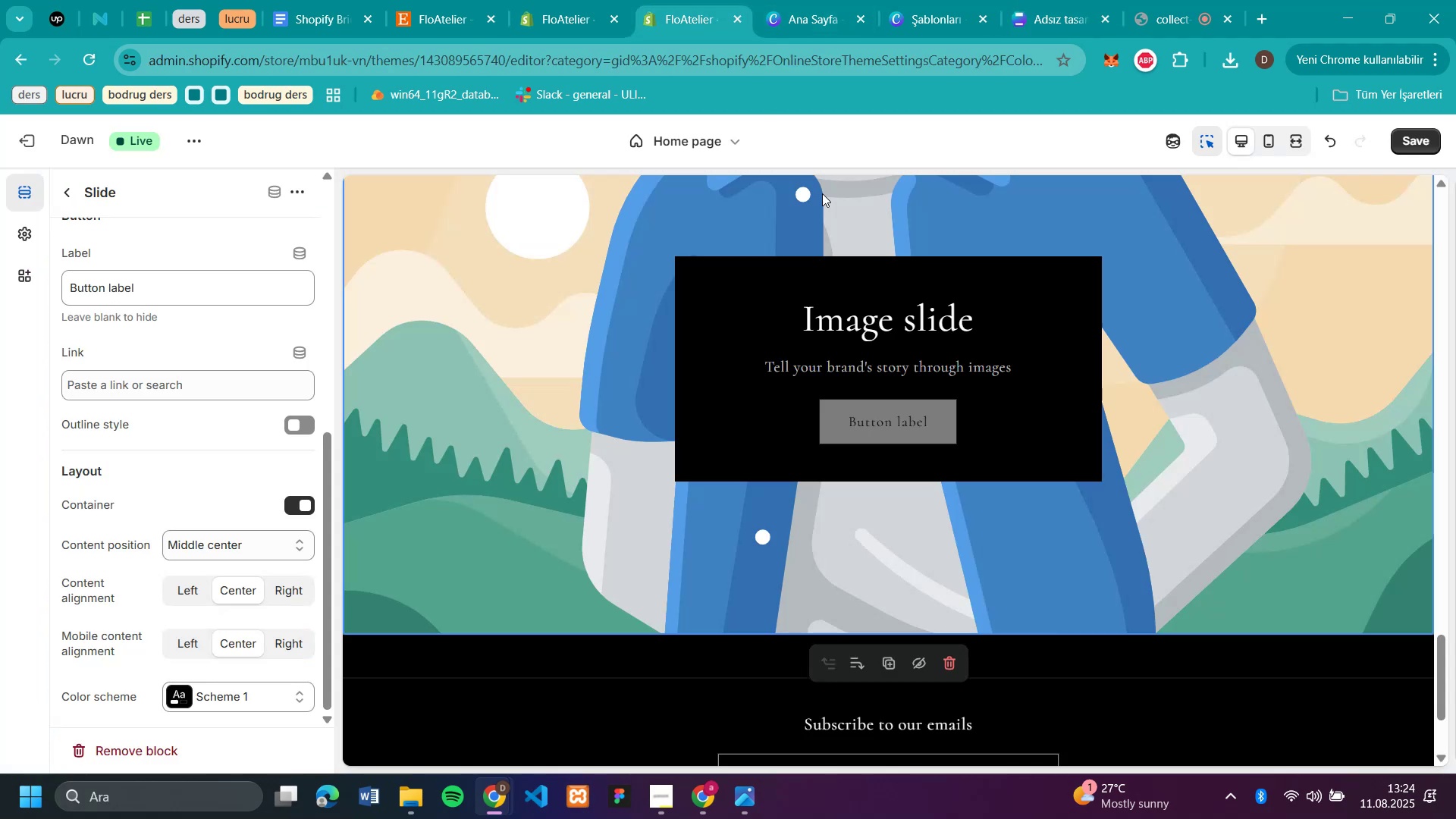 
scroll: coordinate [935, 308], scroll_direction: up, amount: 2.0
 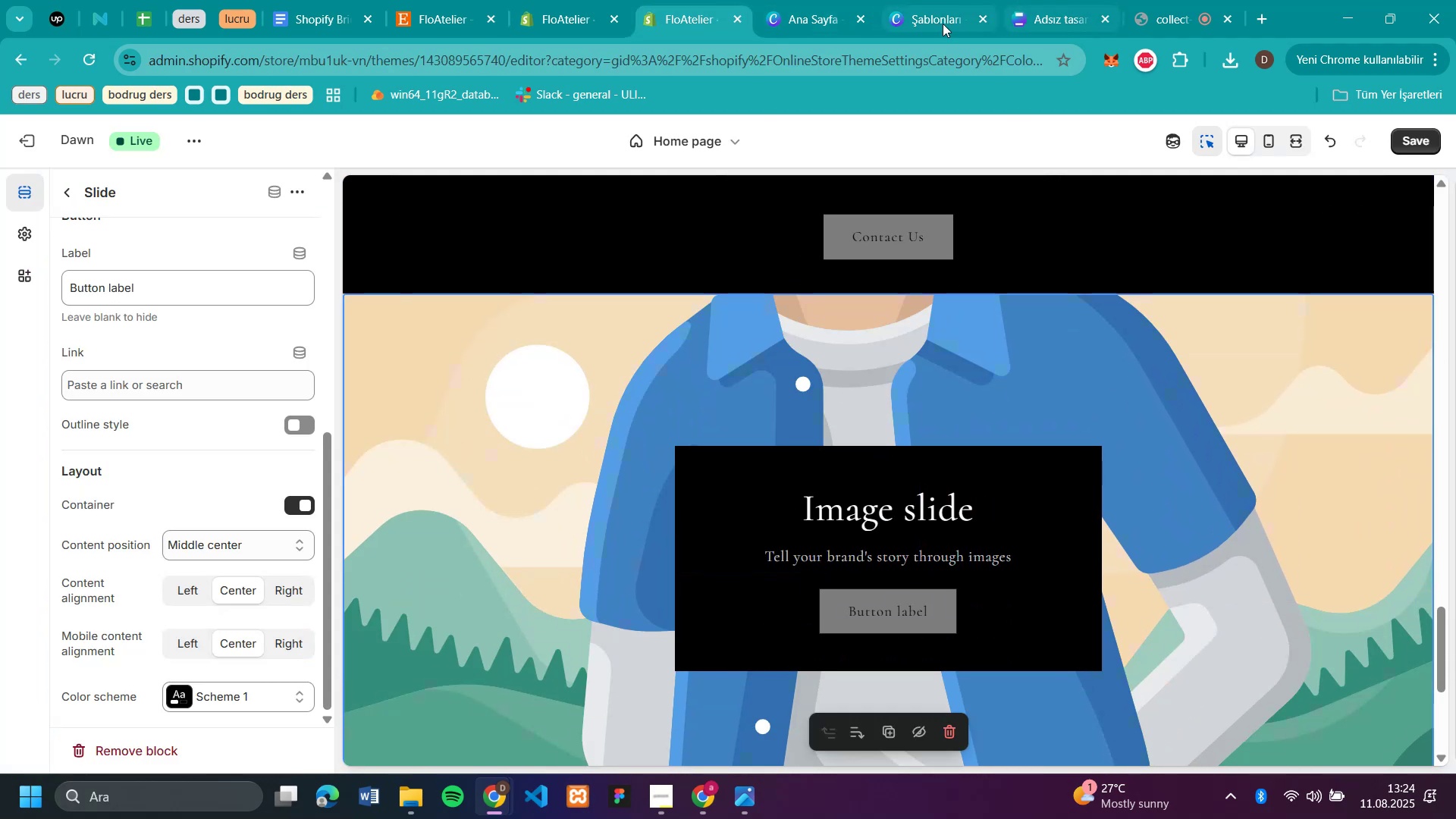 
left_click([1031, 27])
 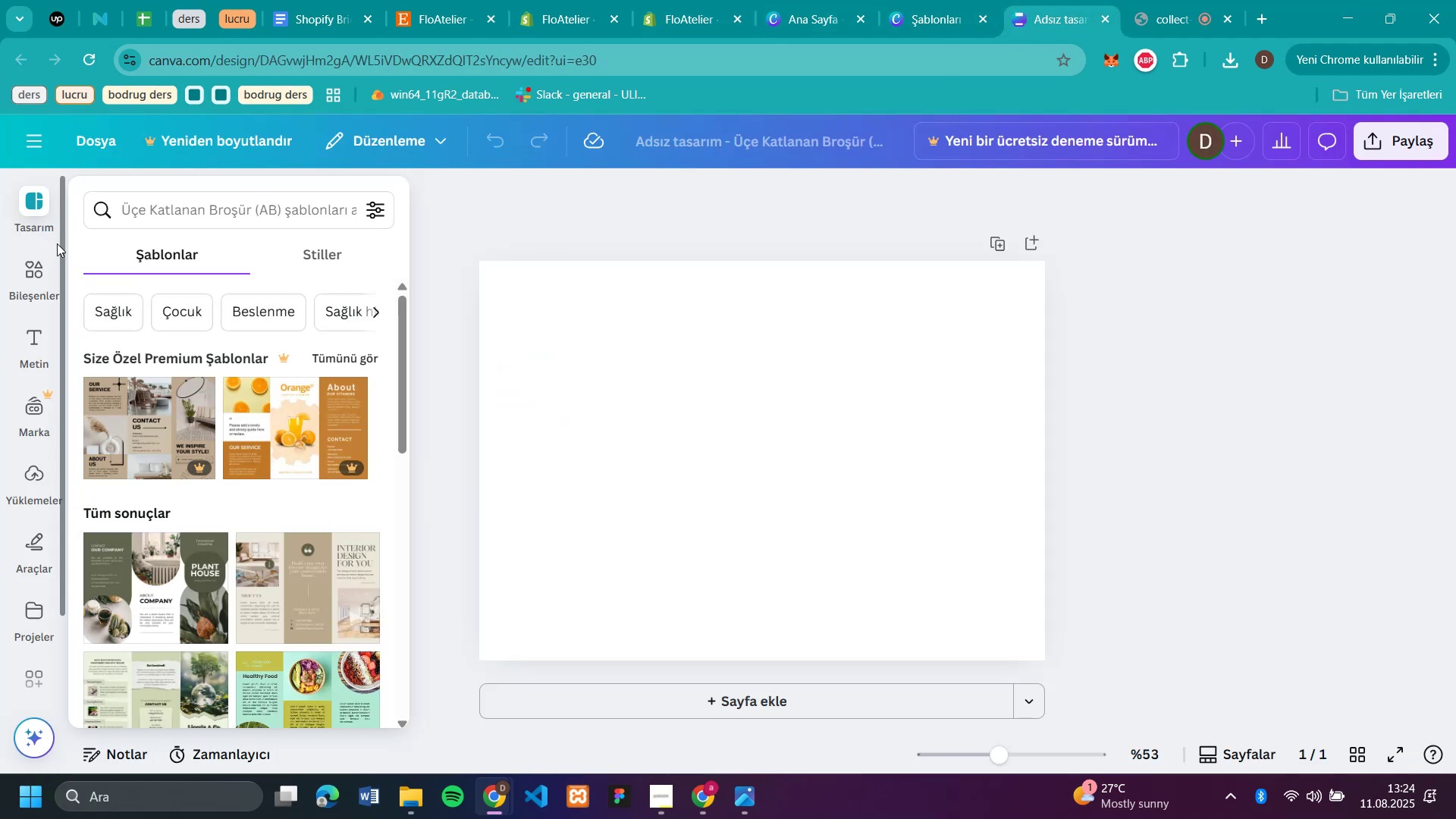 
left_click([33, 281])
 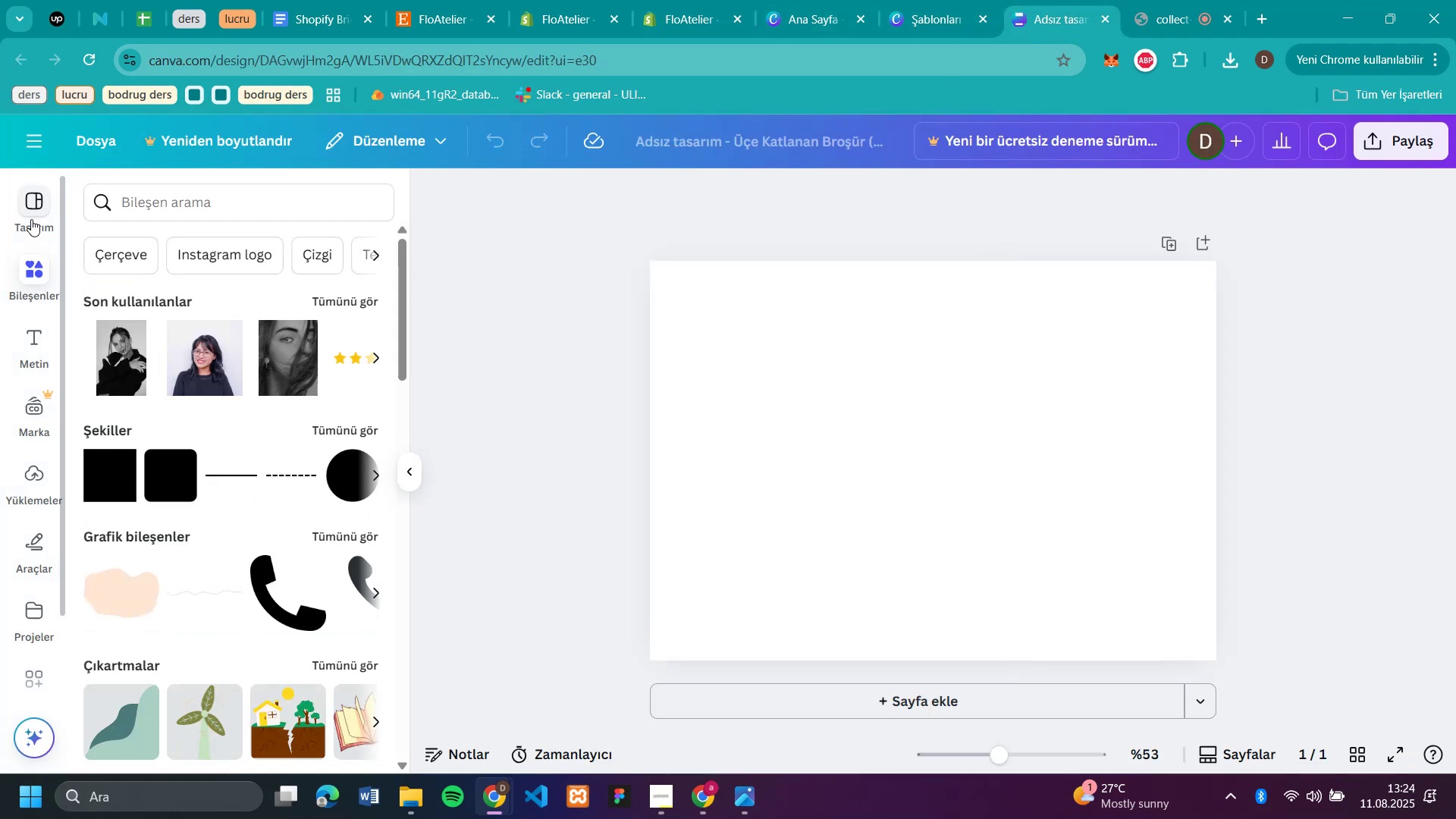 
left_click([31, 219])
 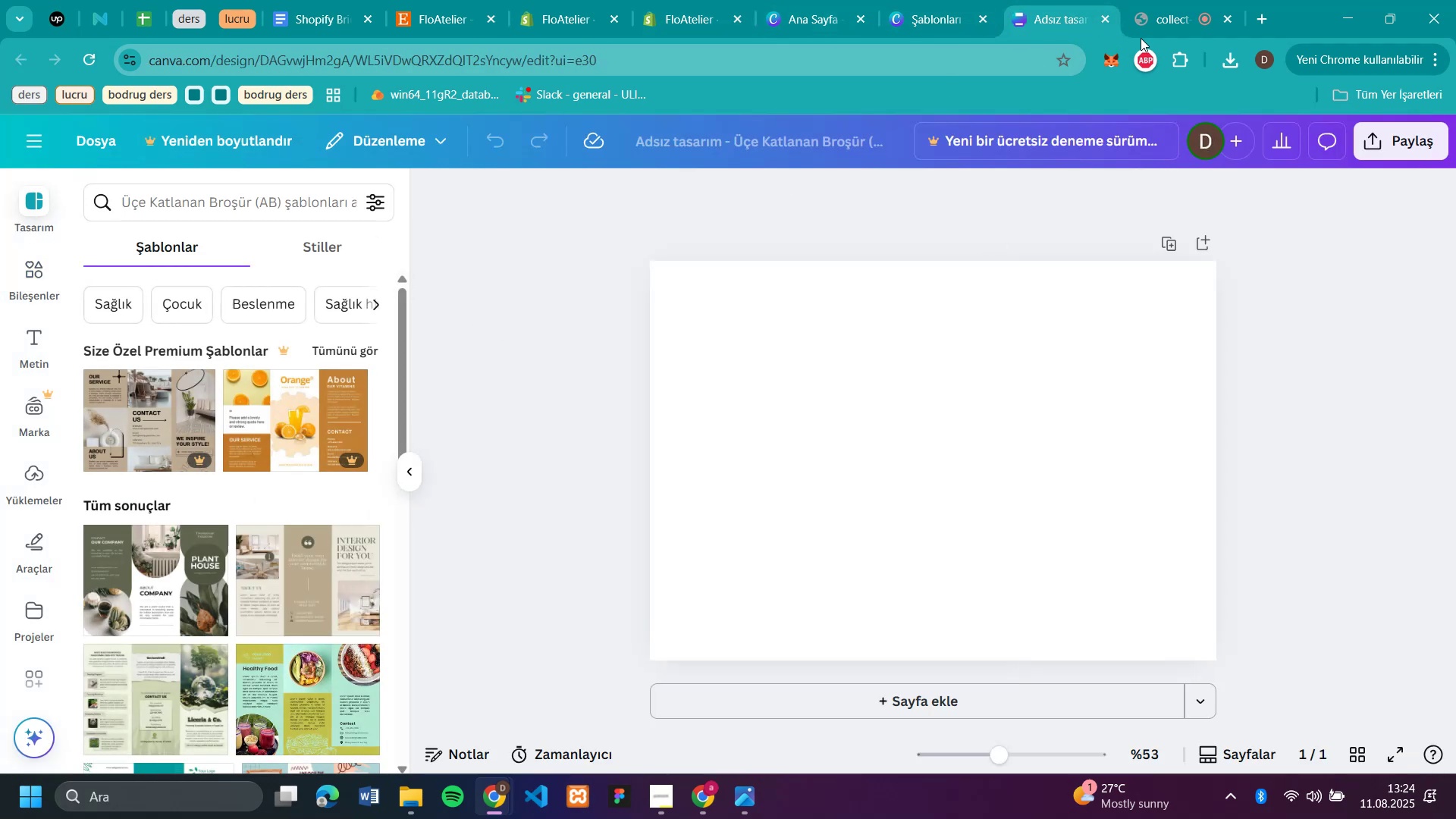 
left_click([1107, 20])
 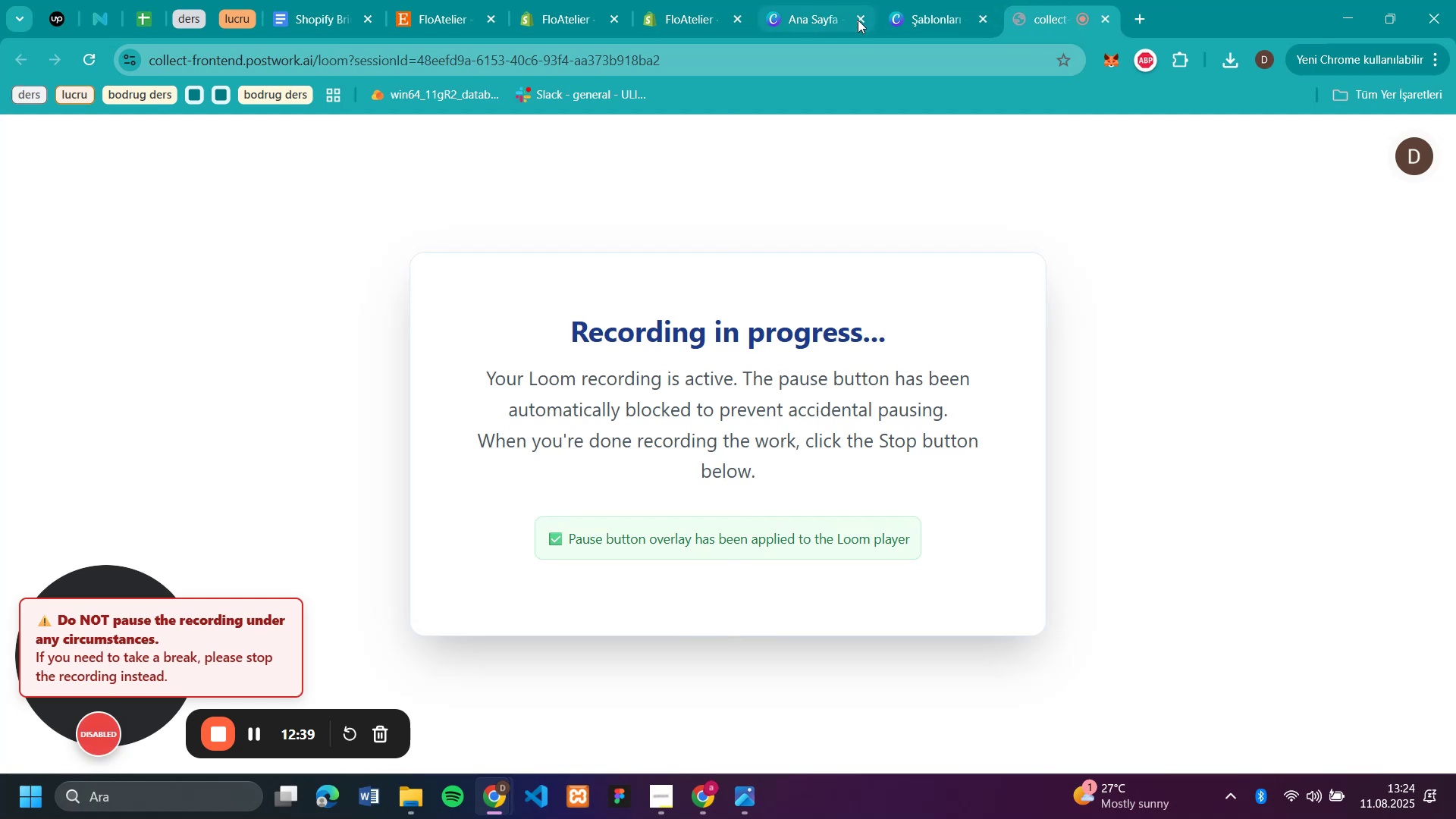 
left_click([937, 24])
 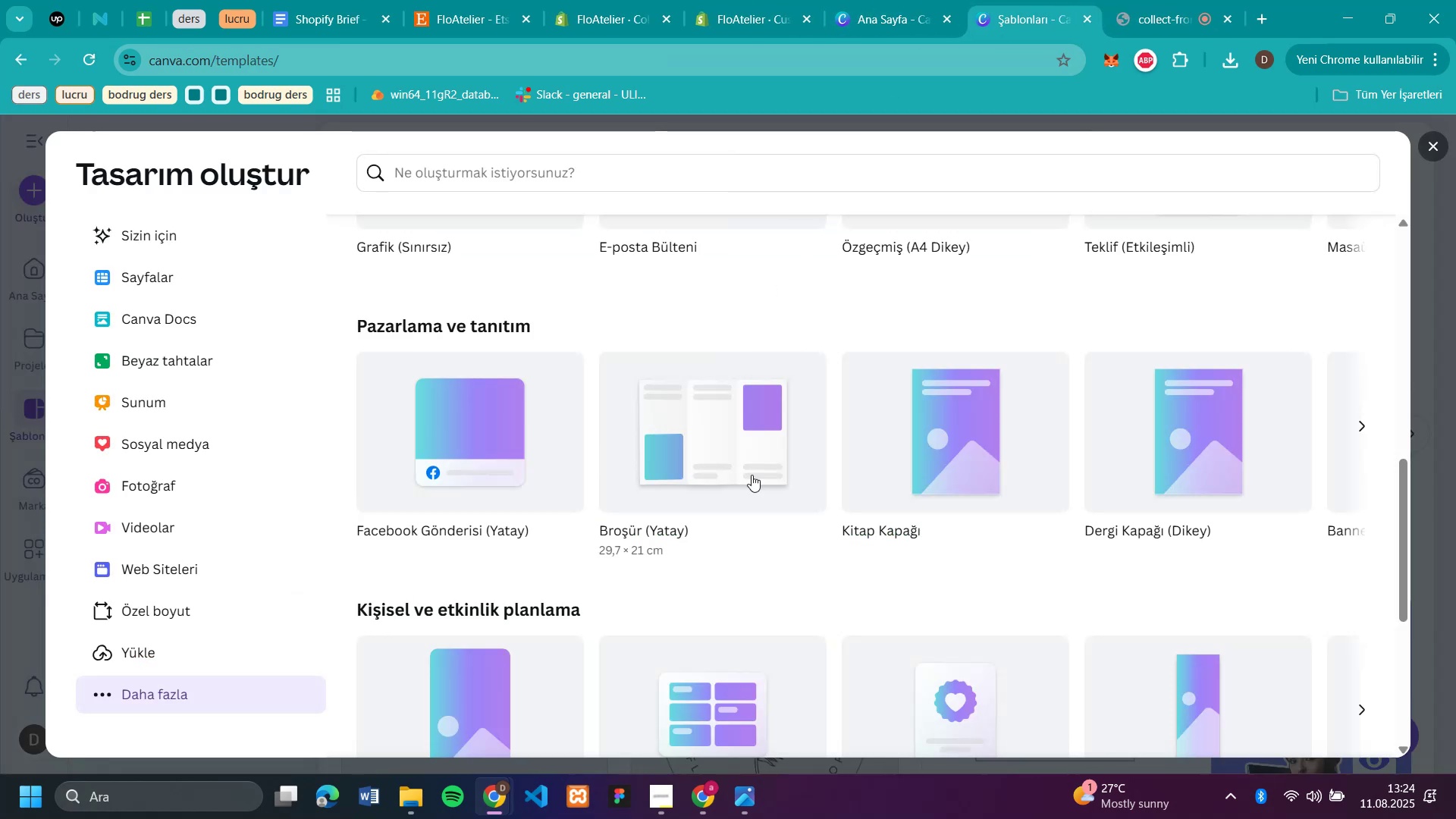 
scroll: coordinate [990, 460], scroll_direction: up, amount: 10.0
 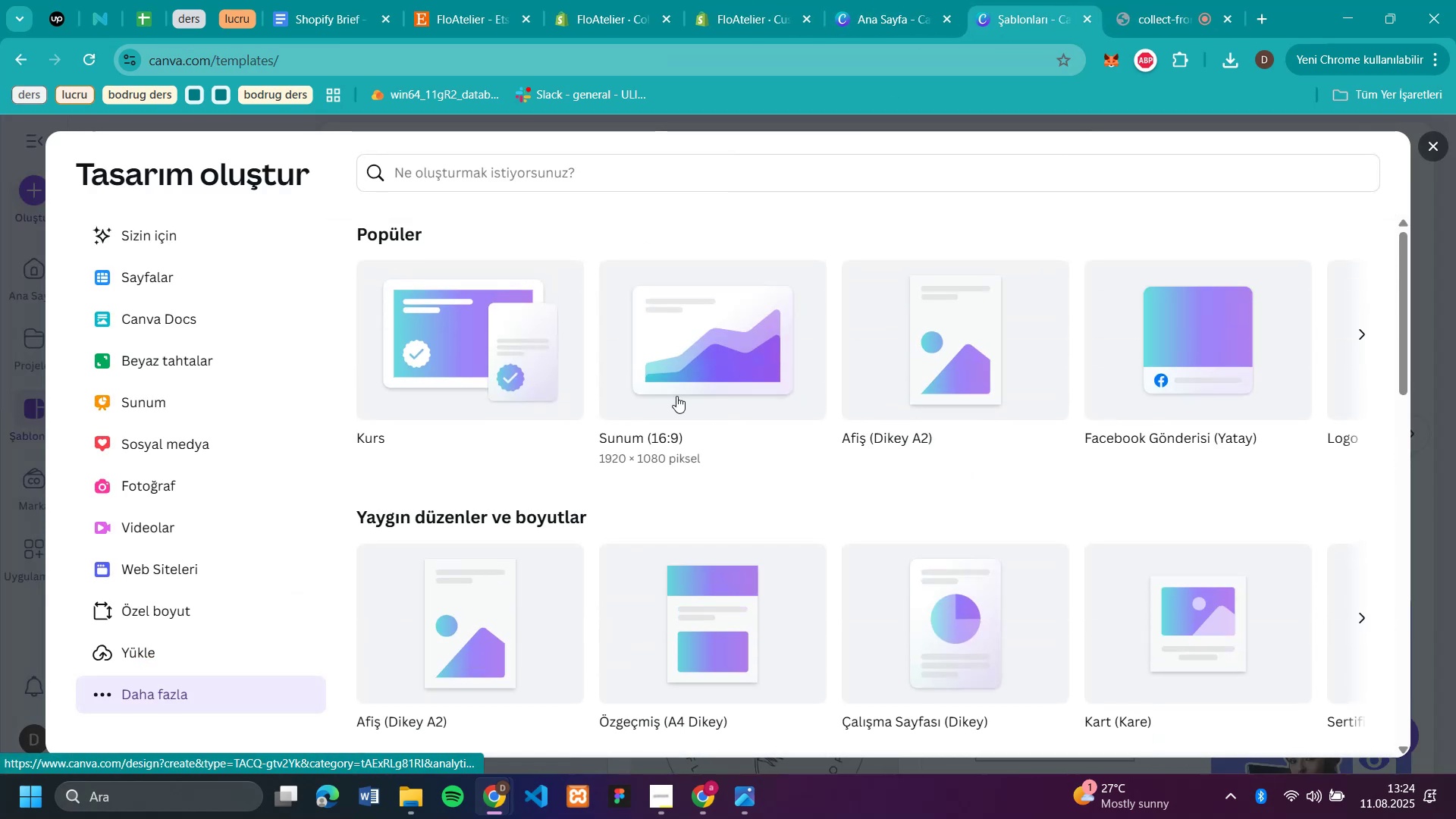 
left_click([704, 367])
 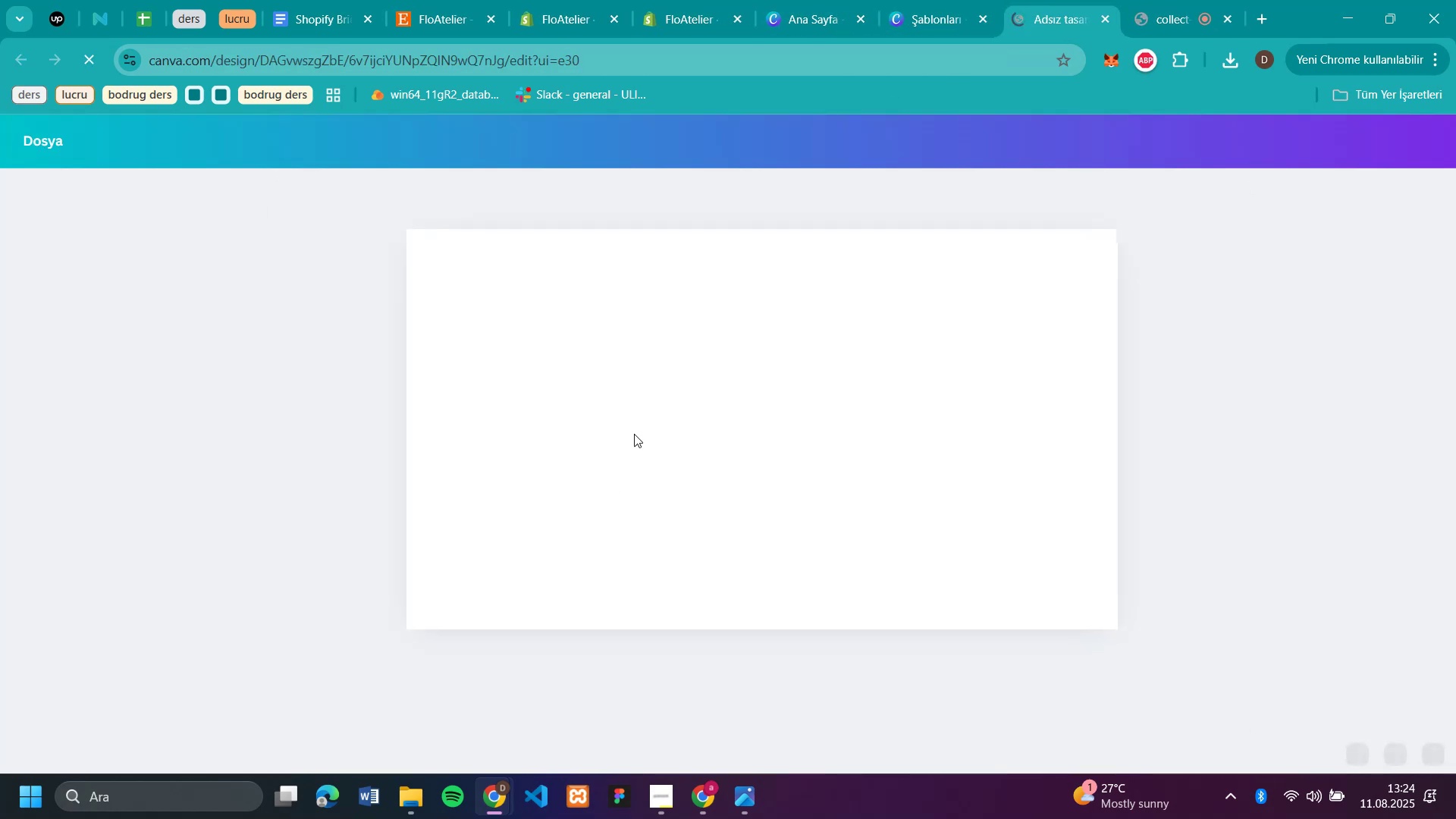 
left_click([441, 17])
 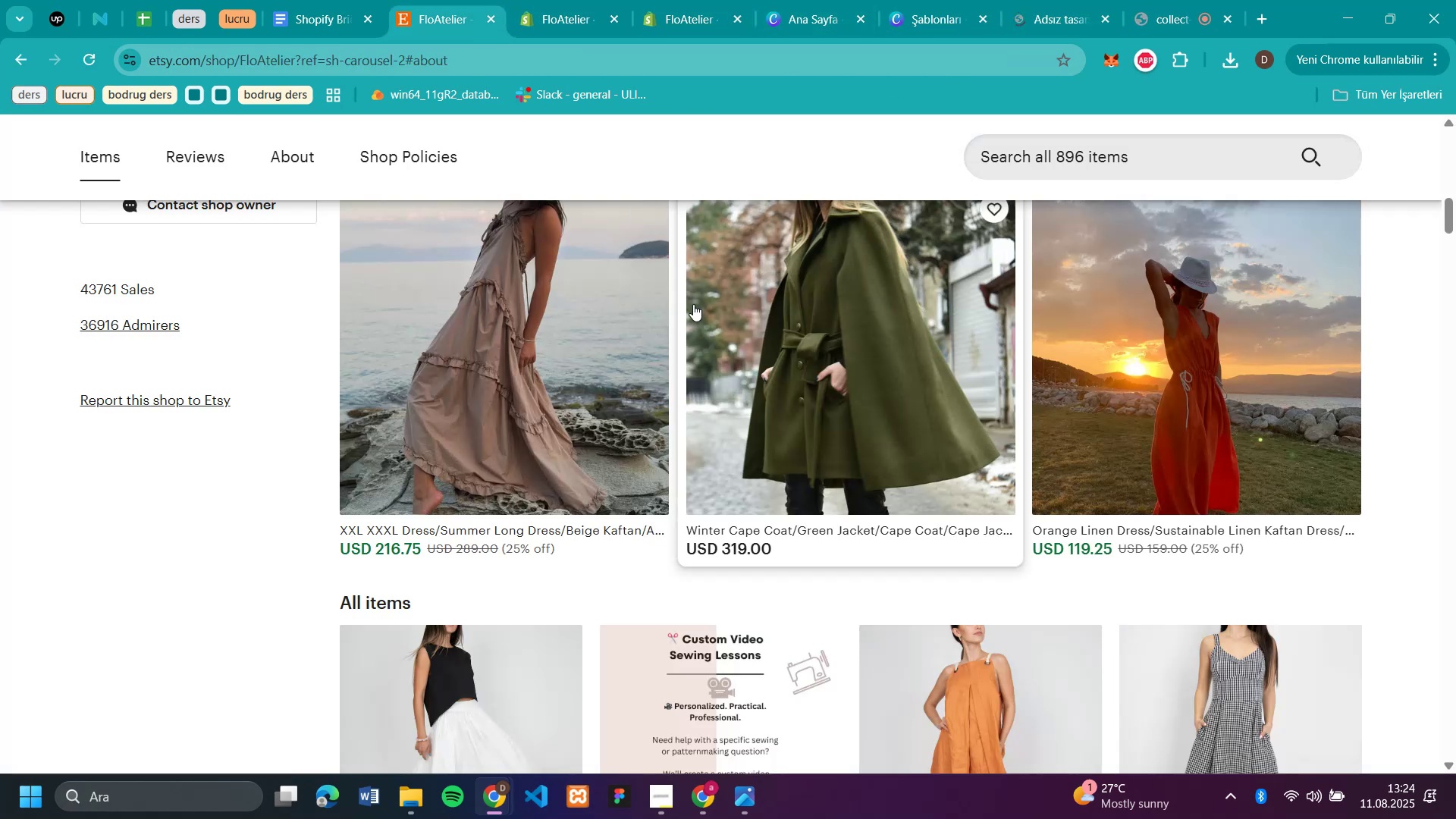 
scroll: coordinate [1410, 437], scroll_direction: down, amount: 4.0
 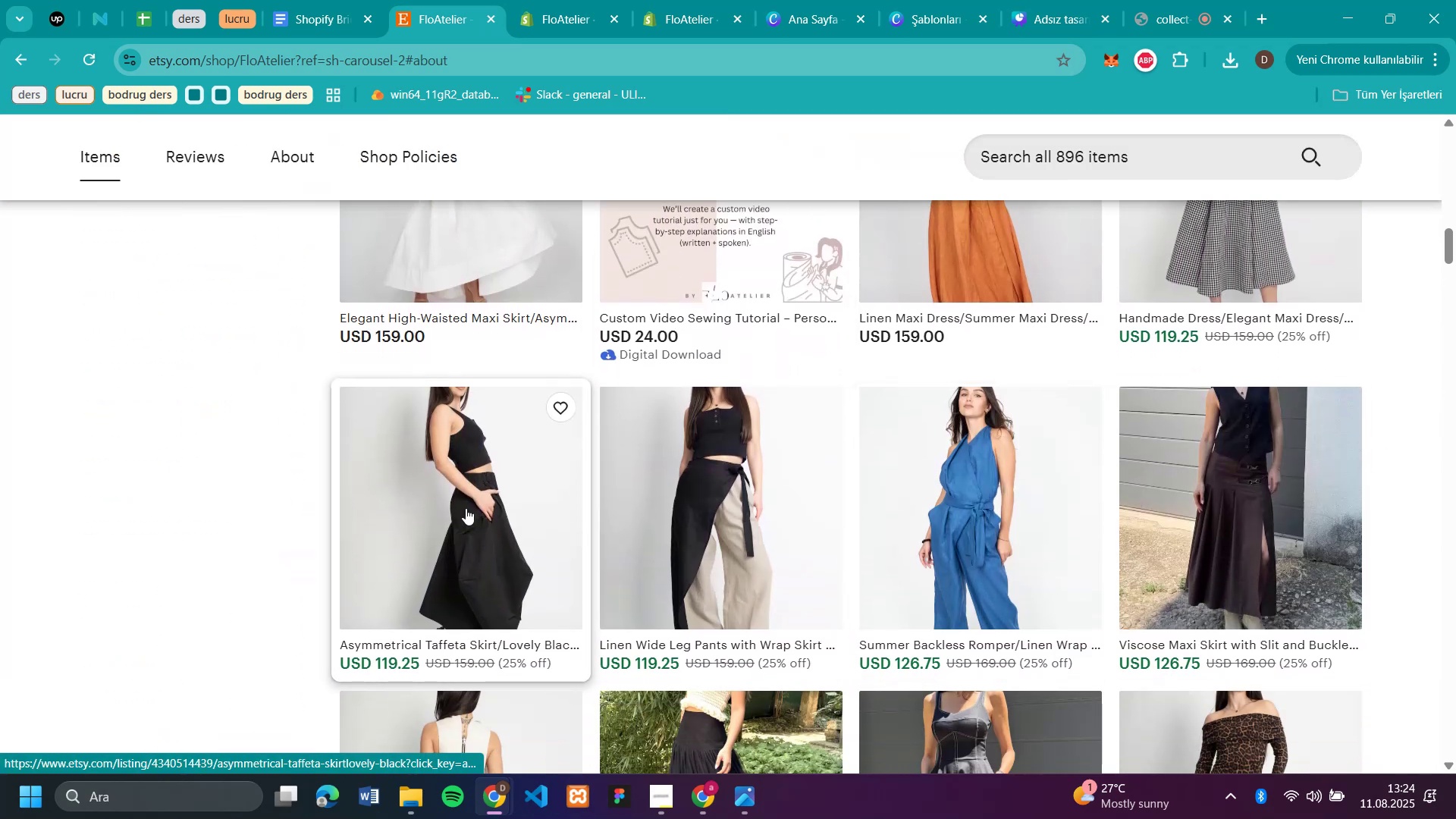 
scroll: coordinate [581, 463], scroll_direction: up, amount: 17.0
 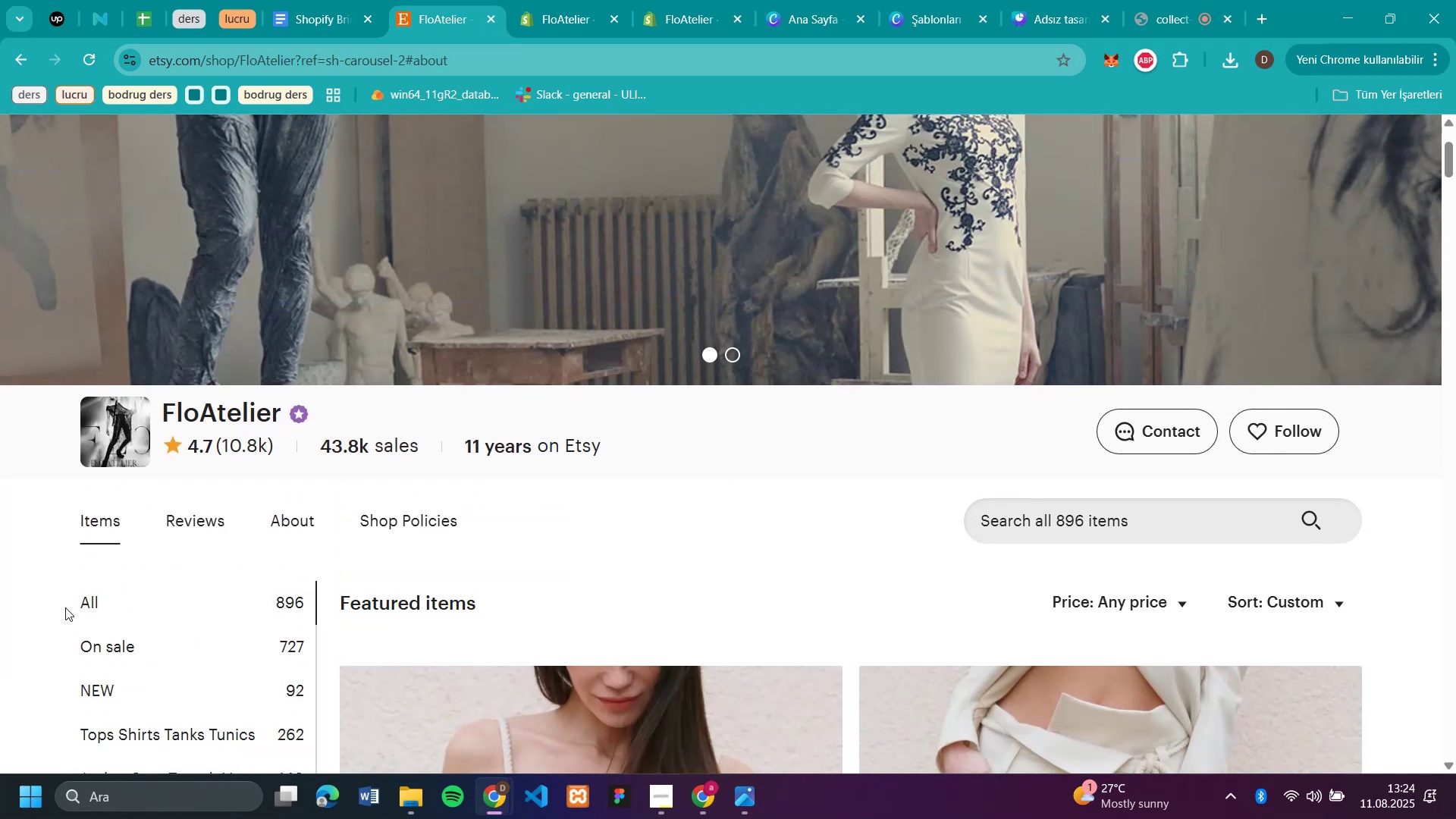 
left_click([89, 604])
 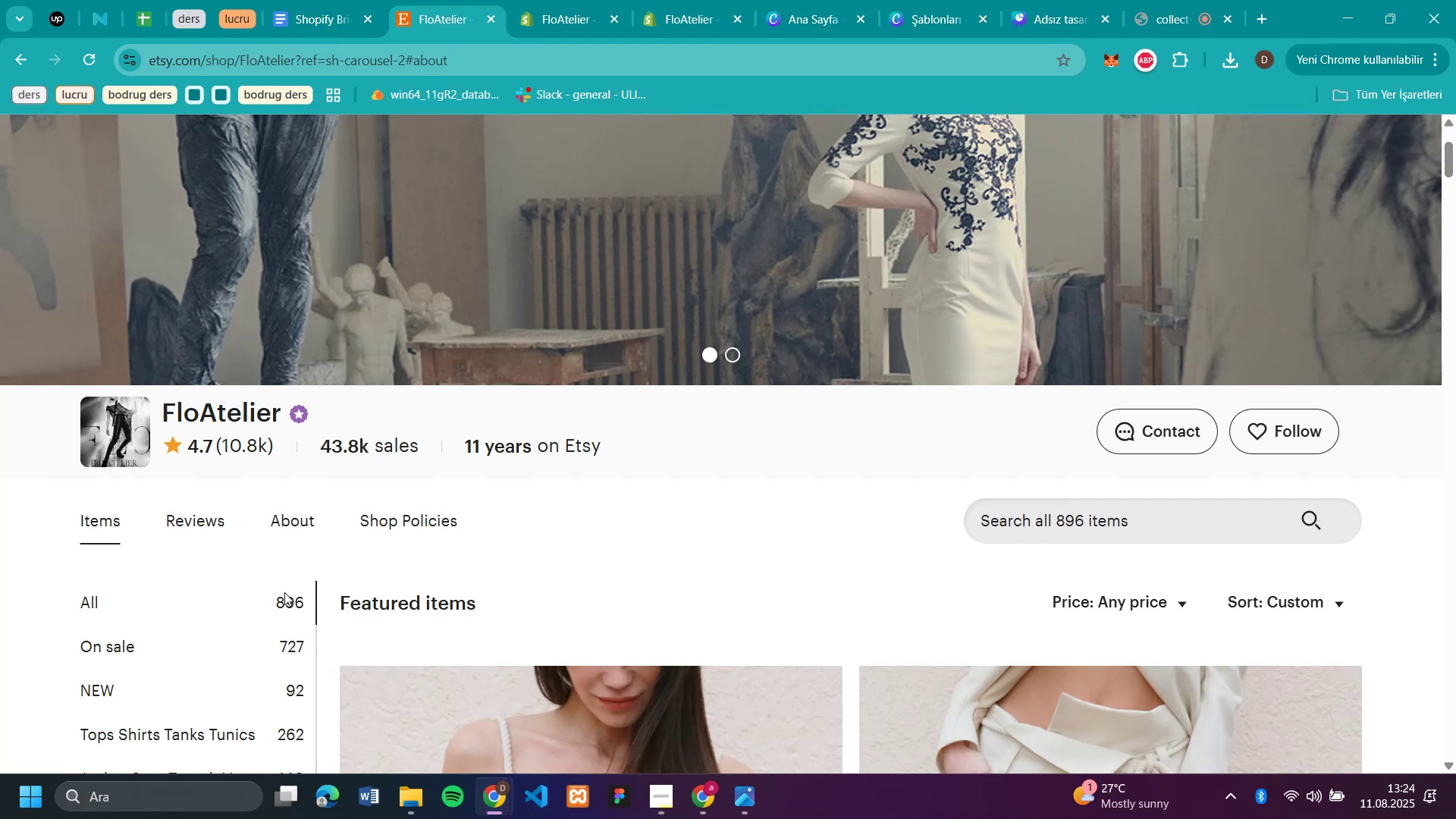 
left_click([281, 598])
 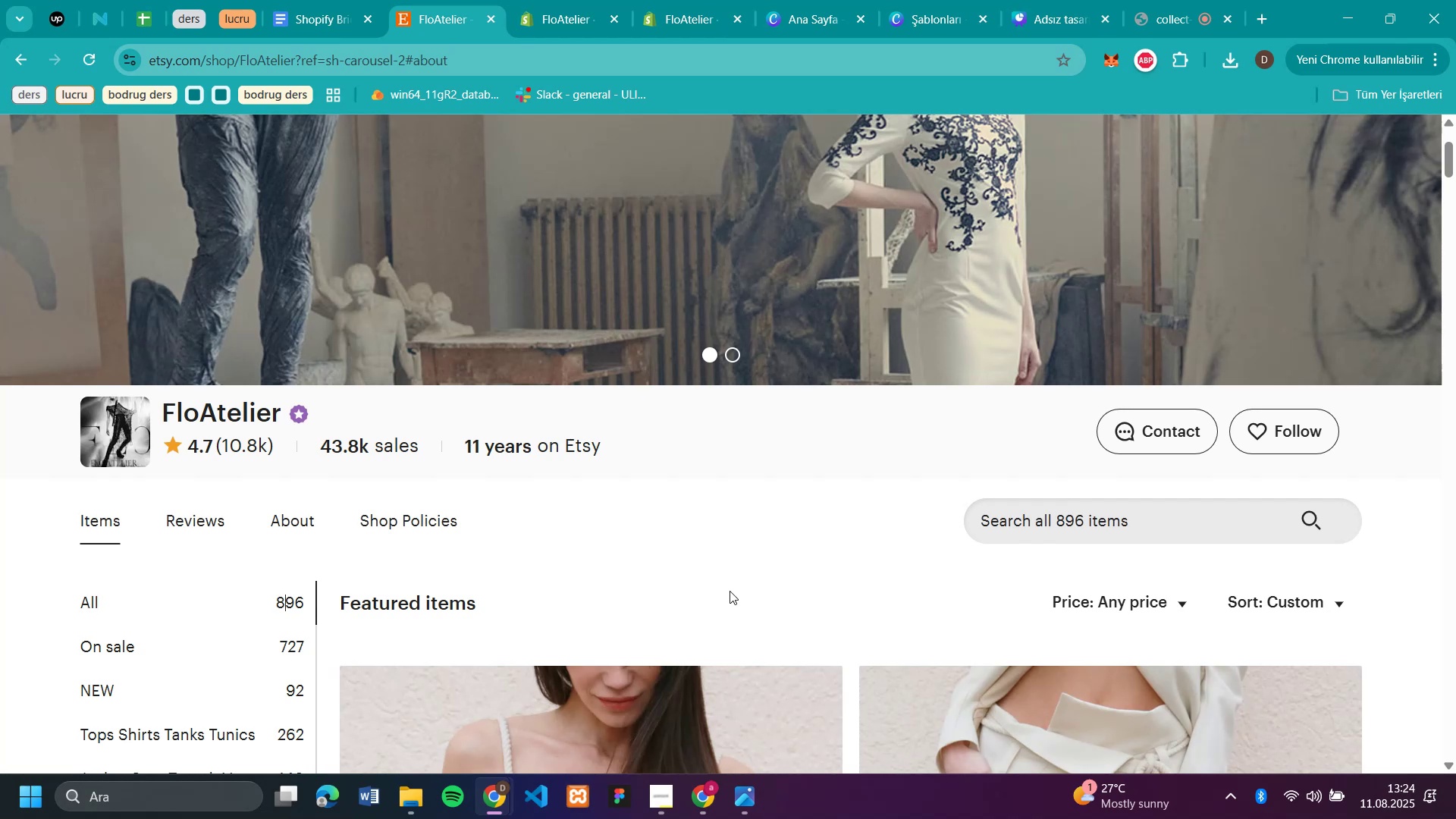 
scroll: coordinate [988, 541], scroll_direction: down, amount: 4.0
 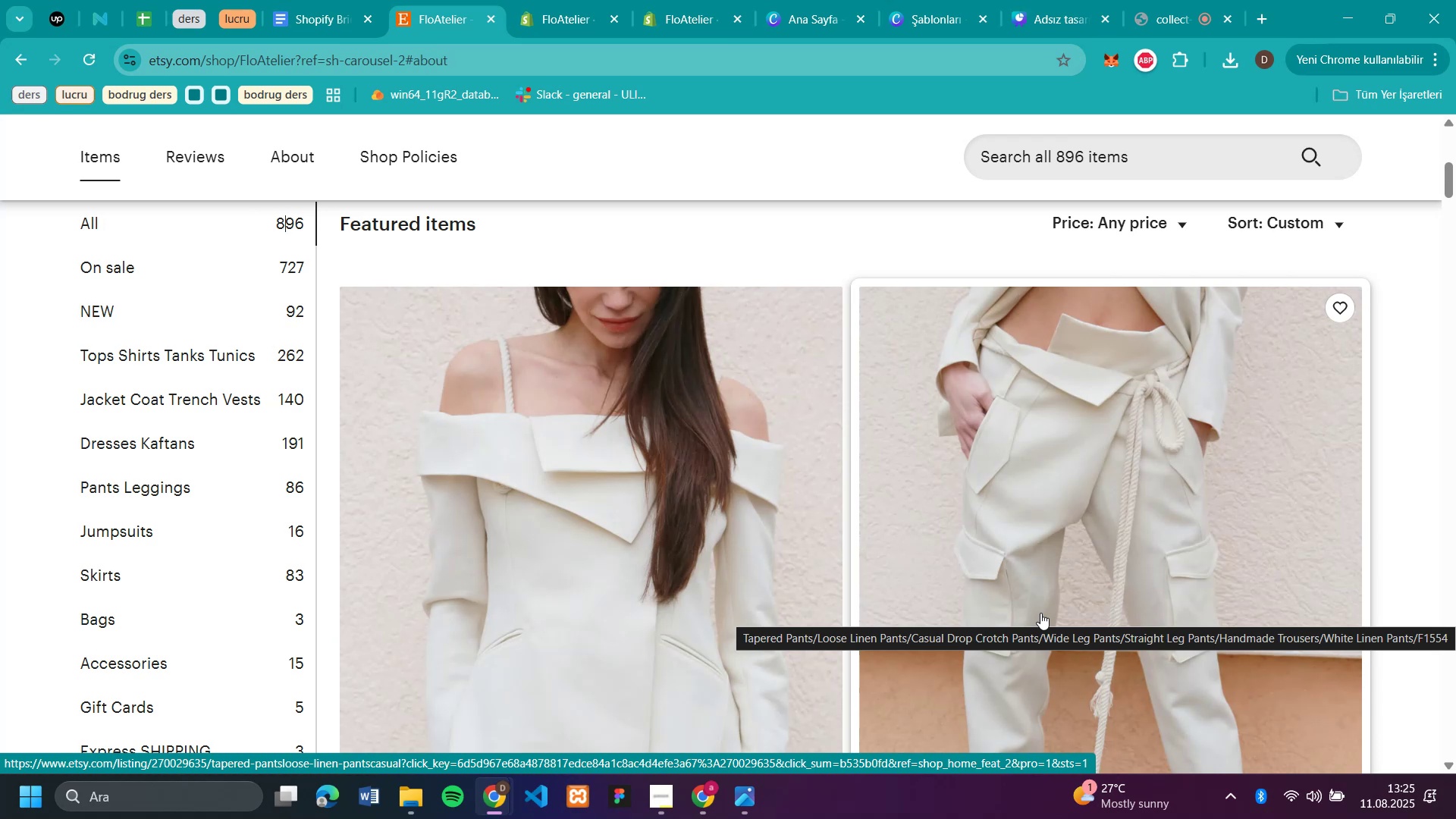 
wait(62.03)
 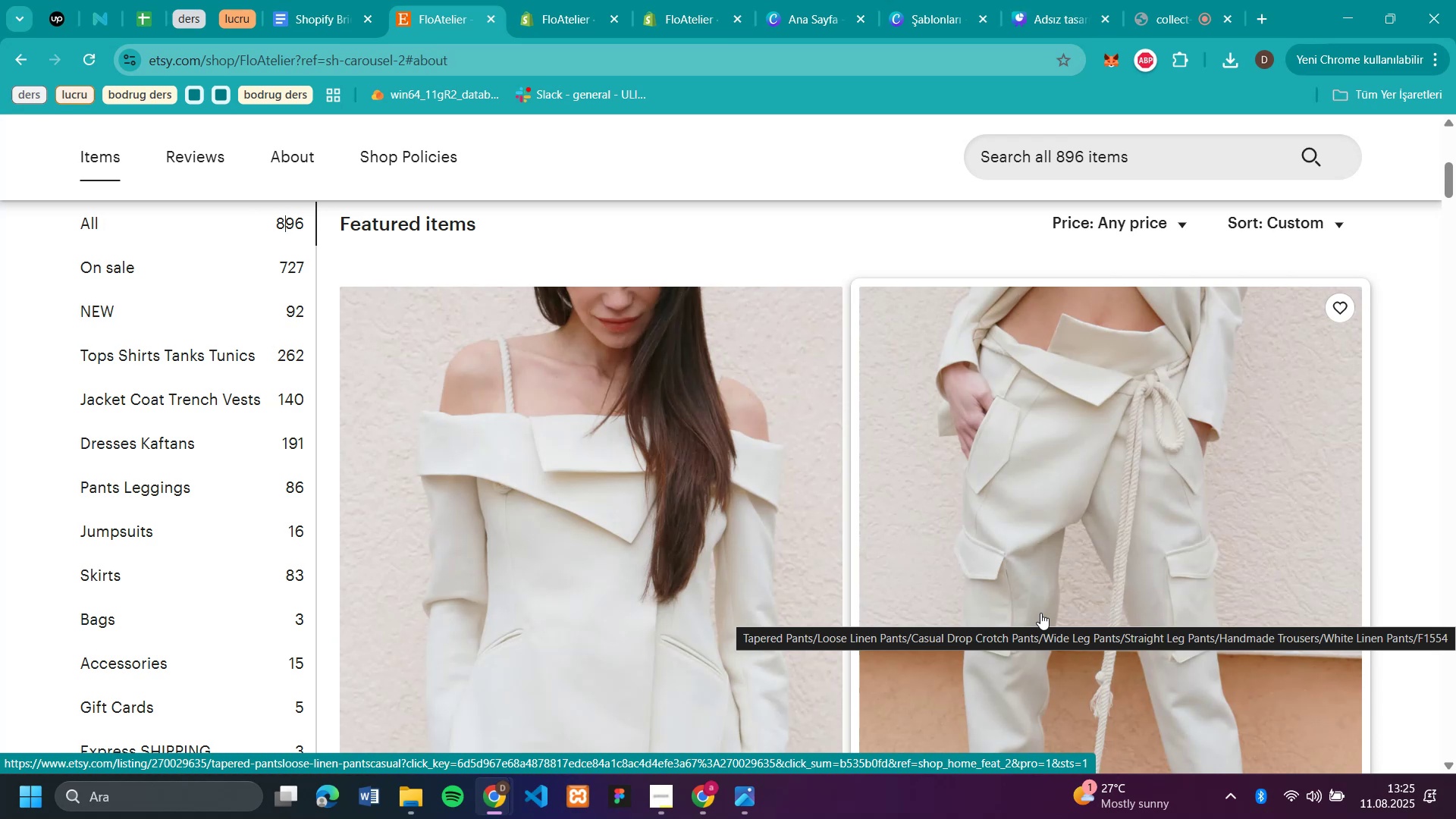 
scroll: coordinate [1002, 609], scroll_direction: down, amount: 6.0
 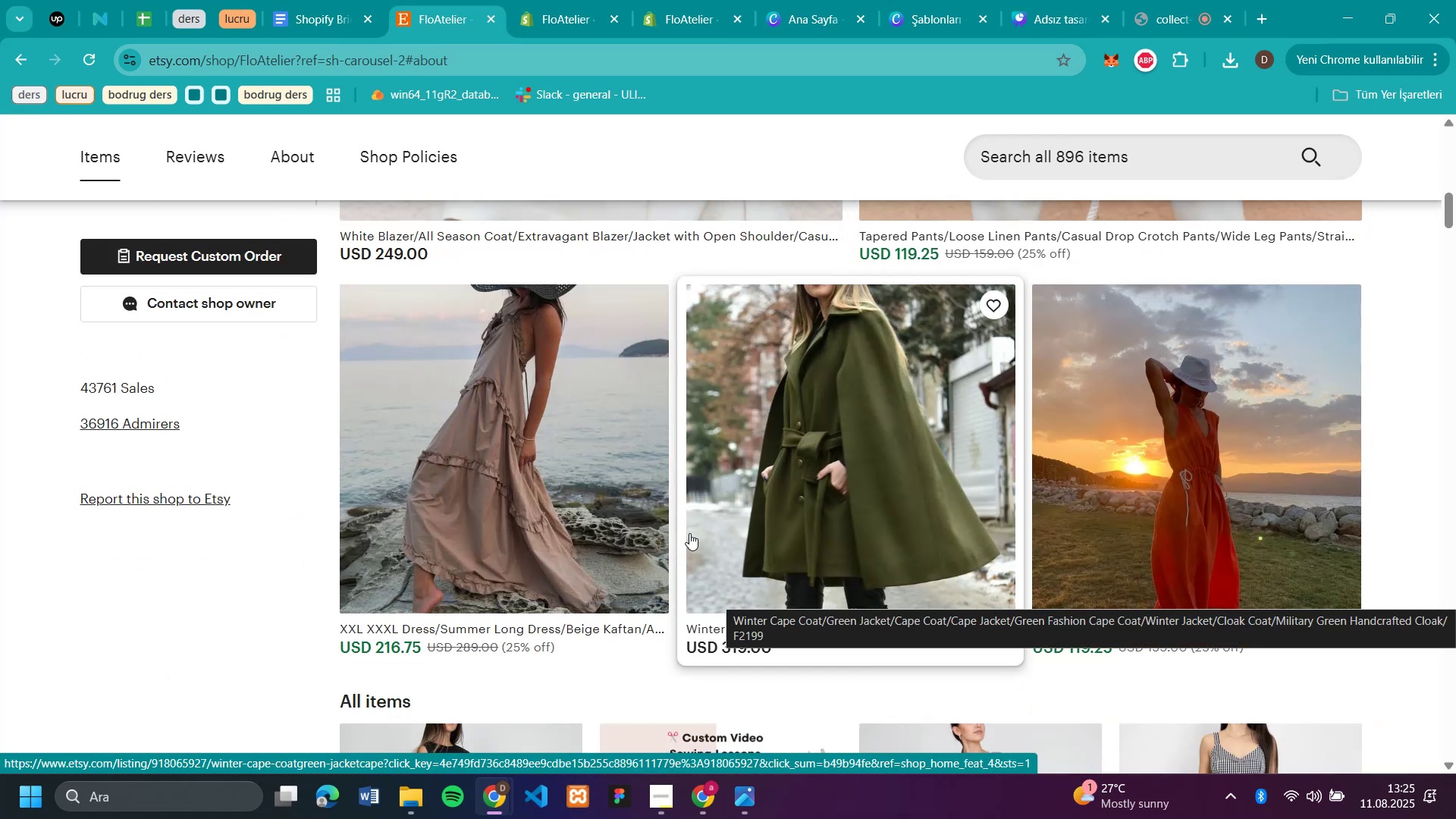 
left_click([547, 467])
 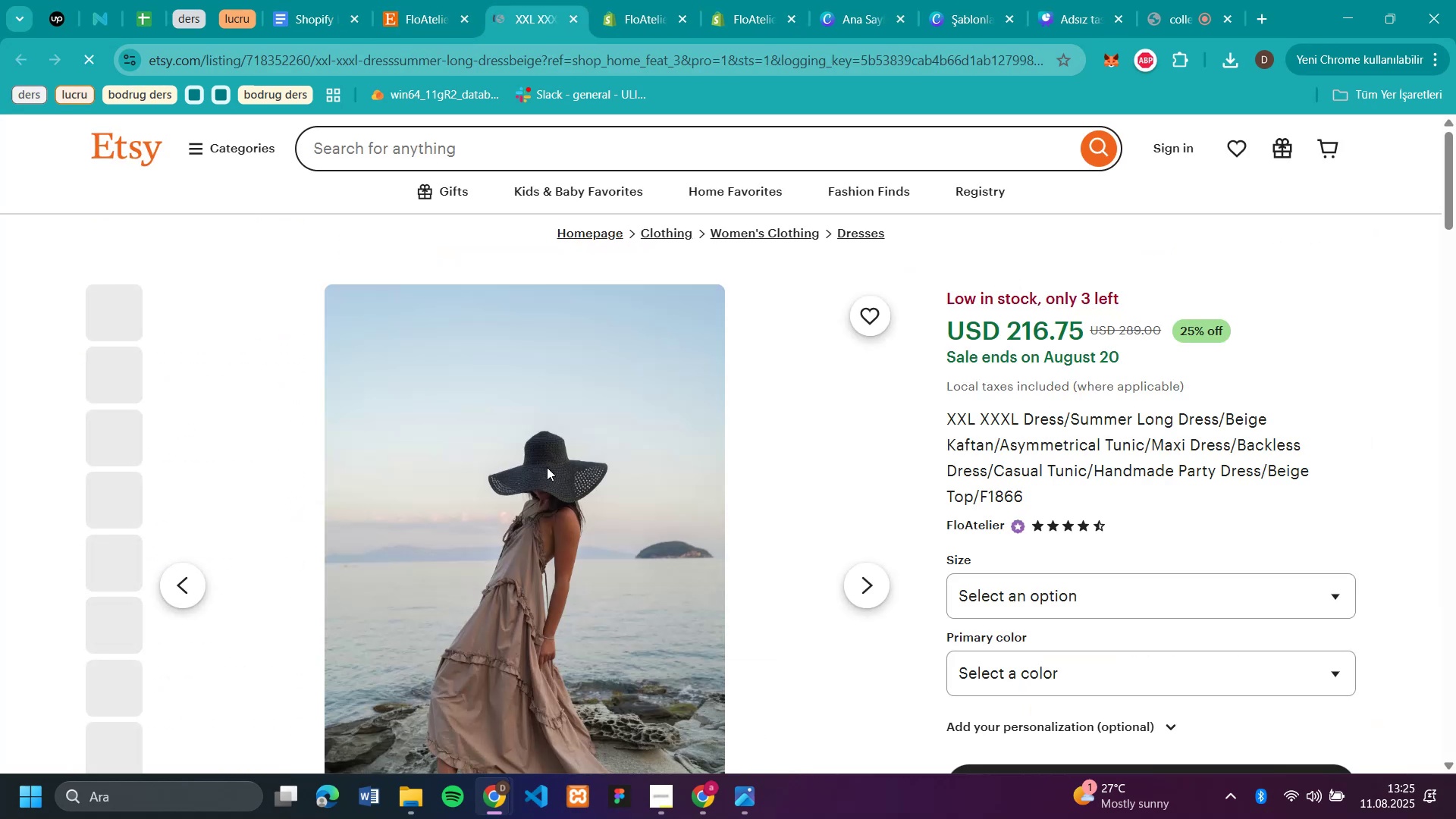 
scroll: coordinate [561, 474], scroll_direction: down, amount: 2.0
 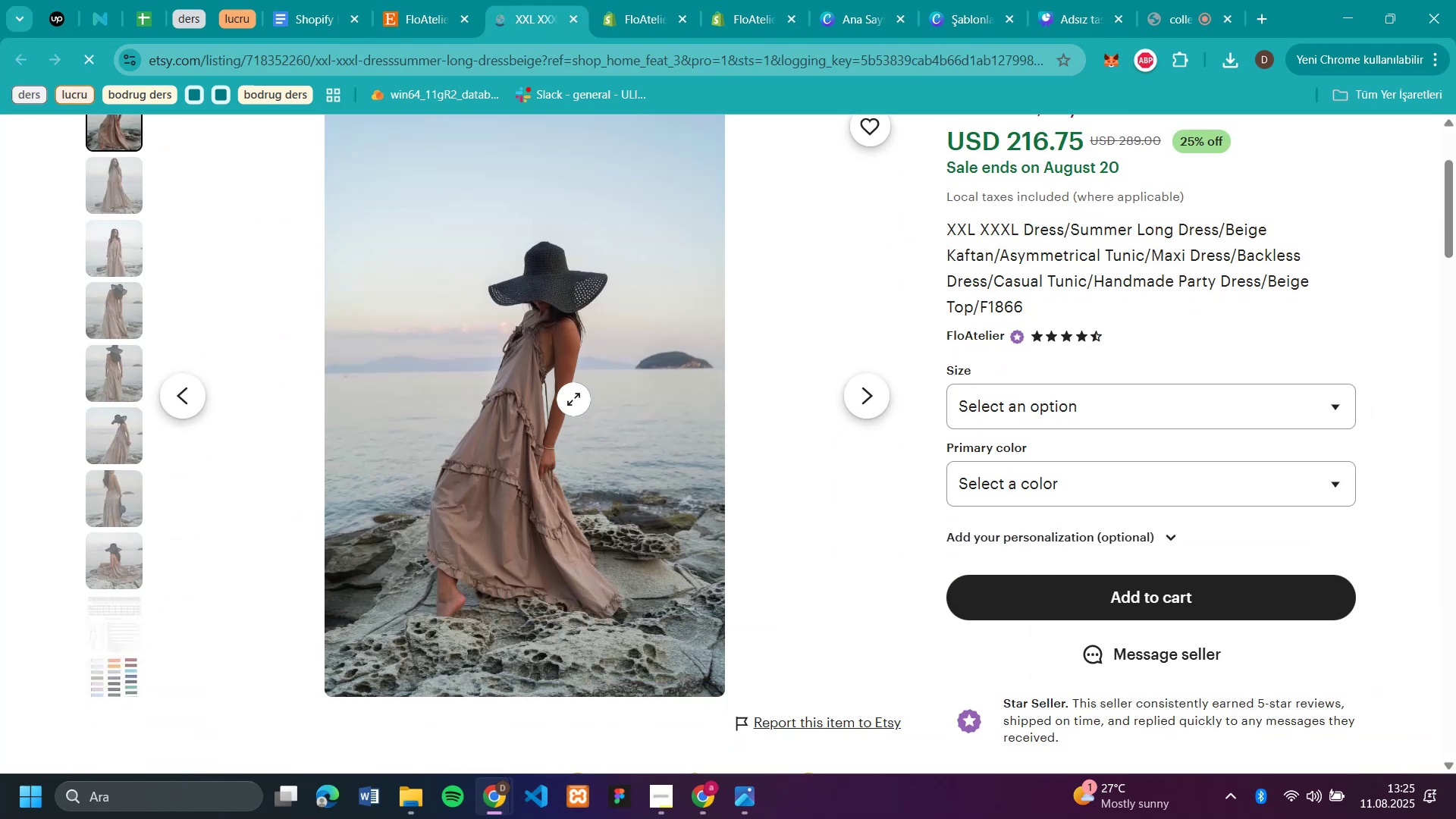 
right_click([574, 398])
 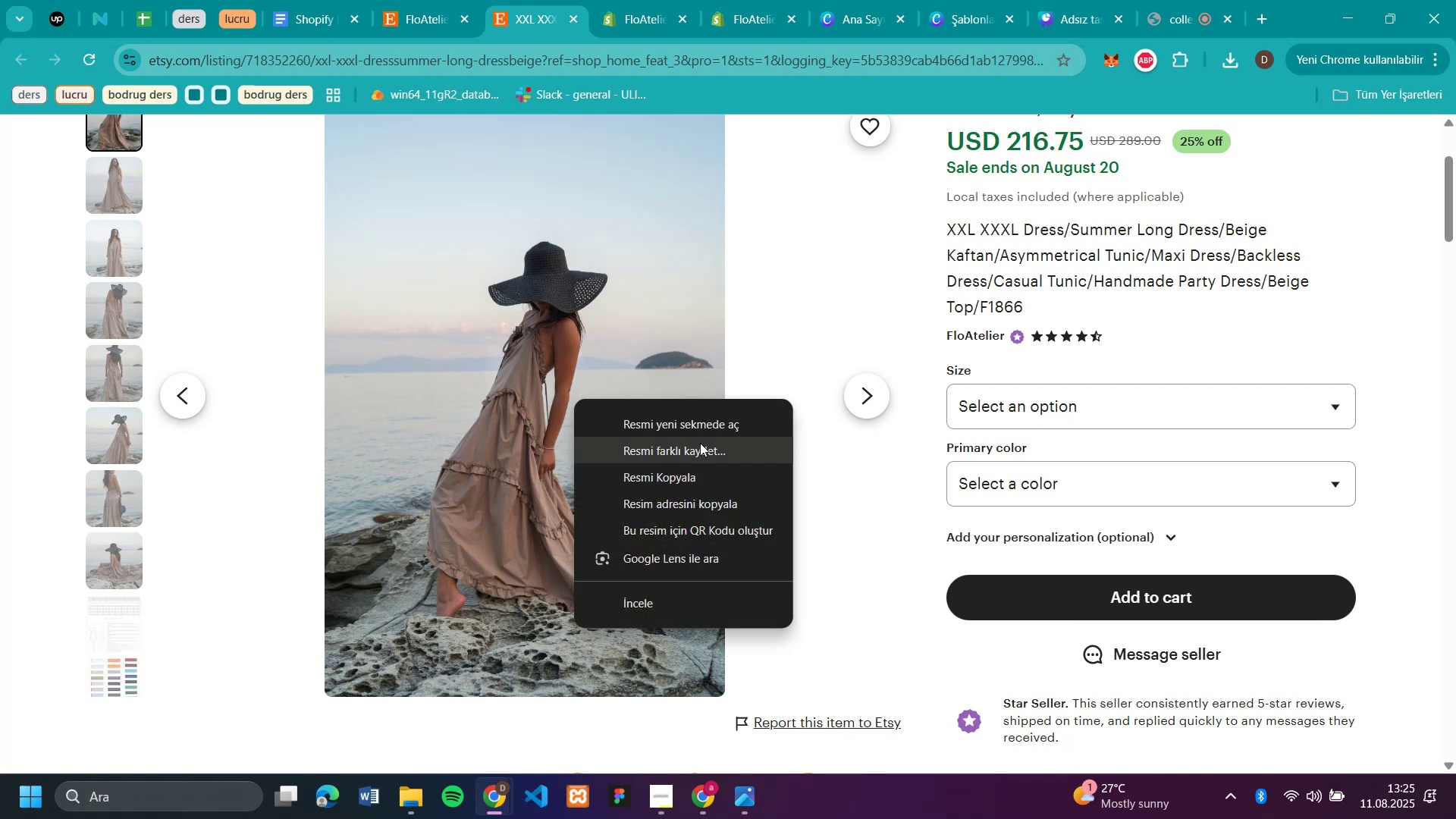 
left_click([700, 443])
 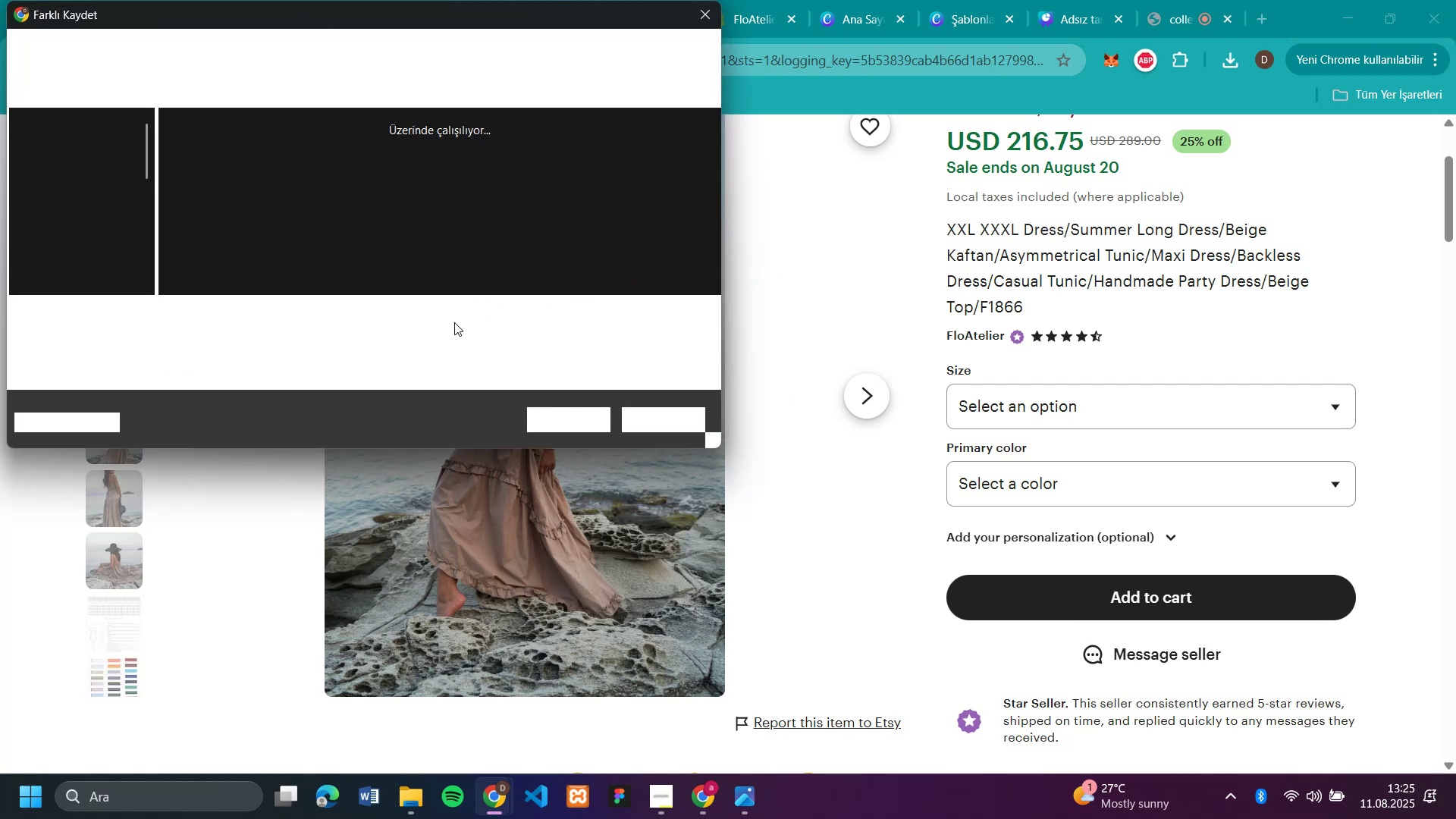 
type(s1)
 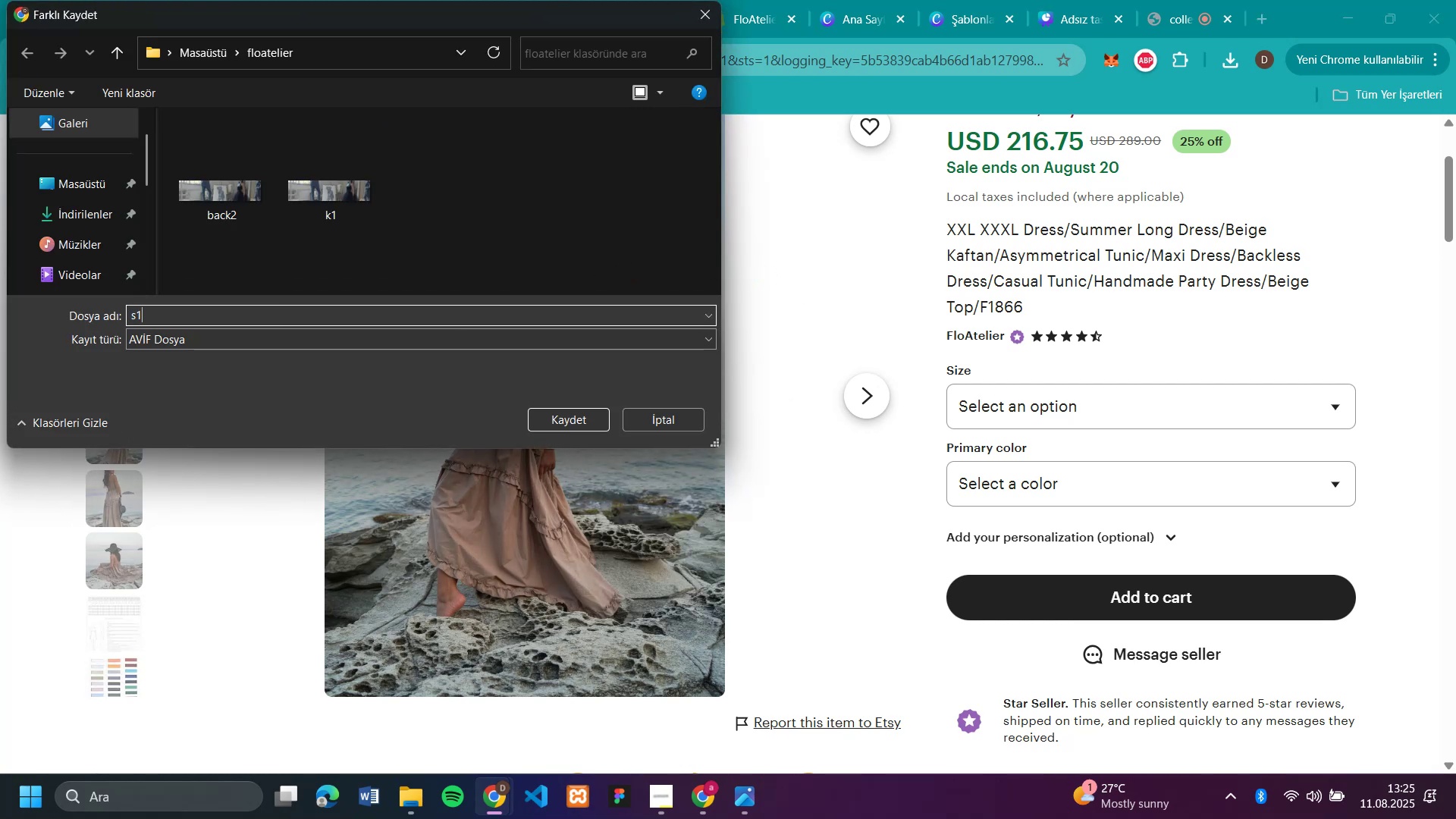 
key(Enter)
 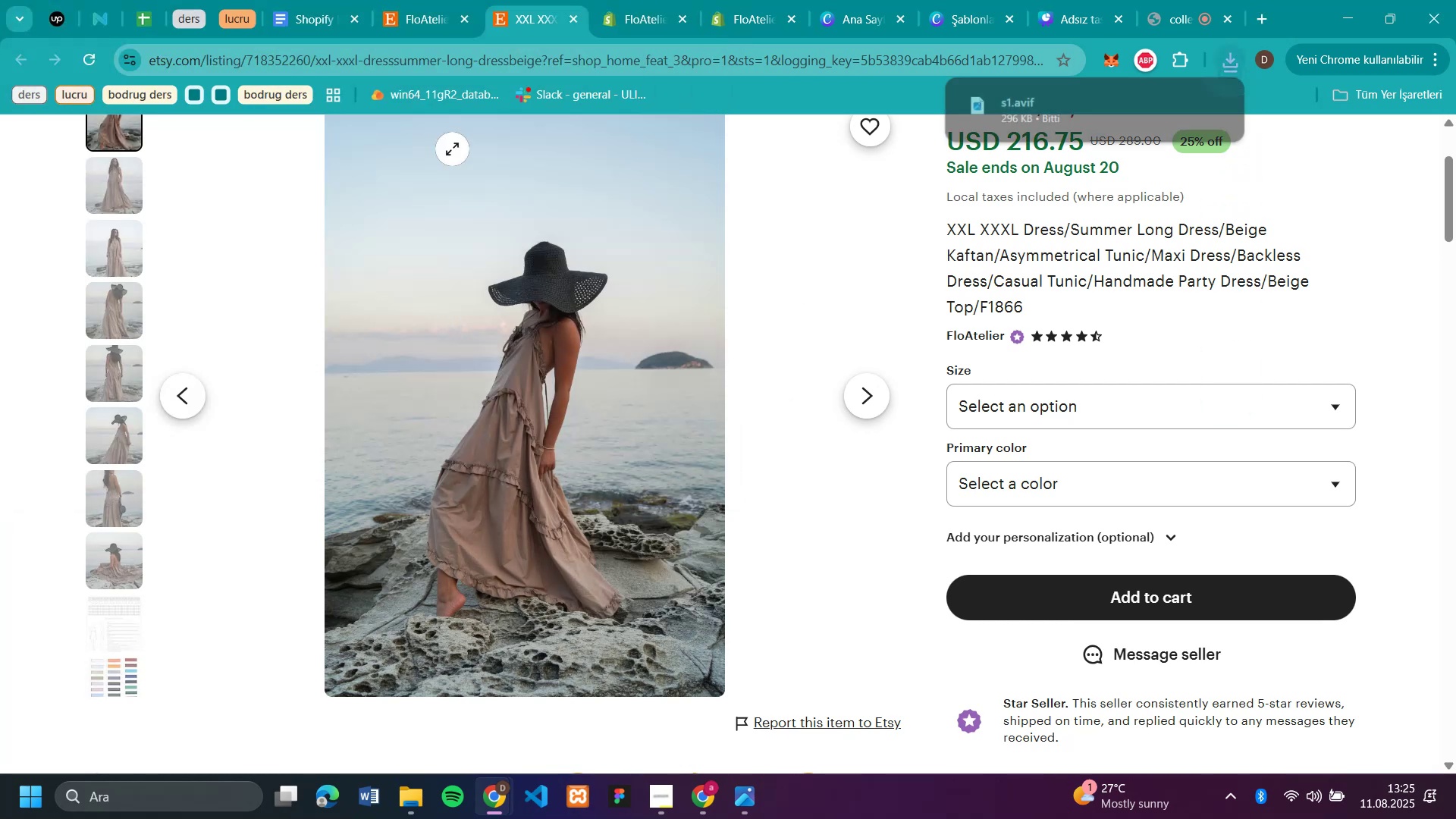 
scroll: coordinate [346, 308], scroll_direction: up, amount: 6.0
 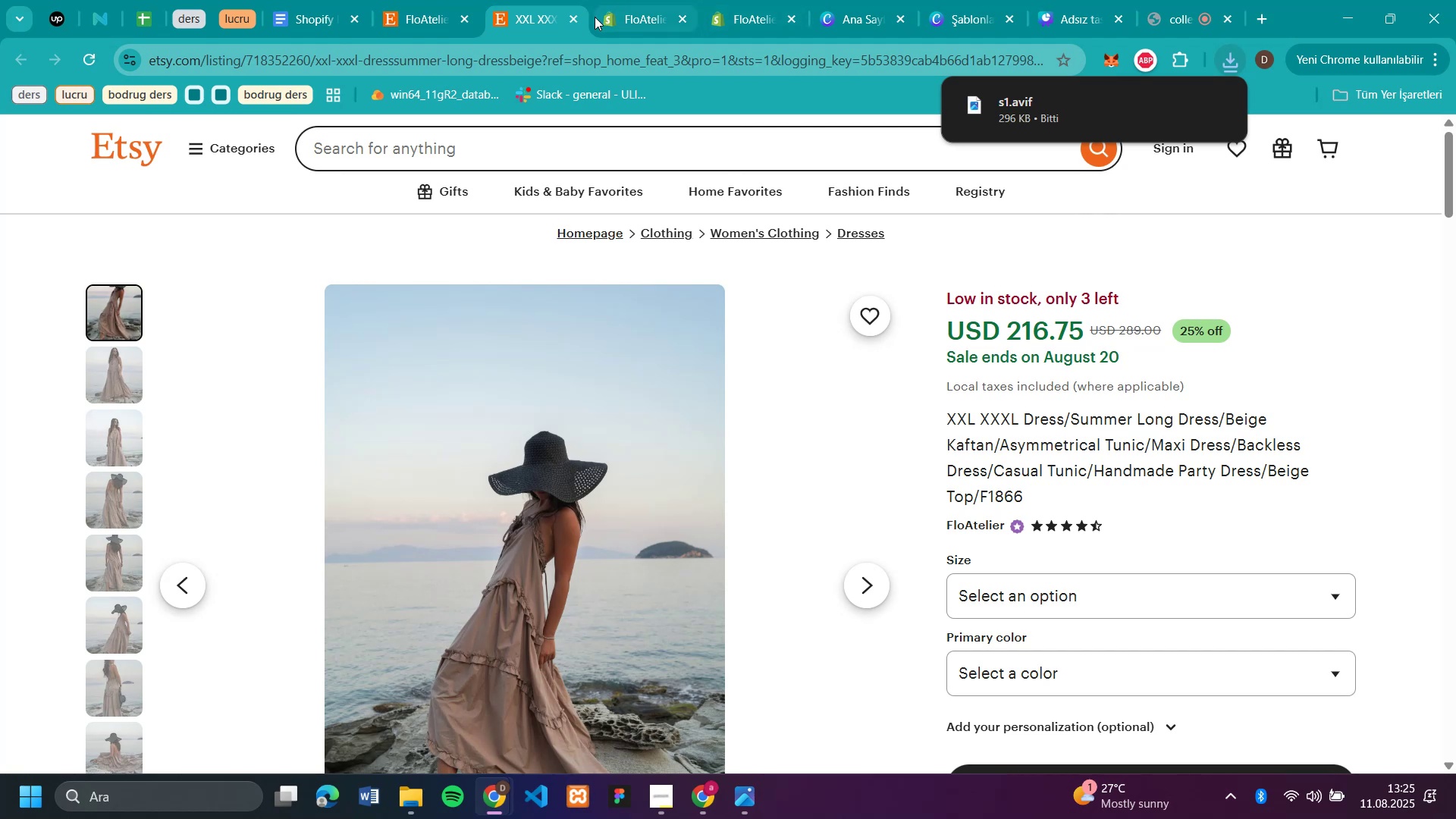 
left_click([578, 21])
 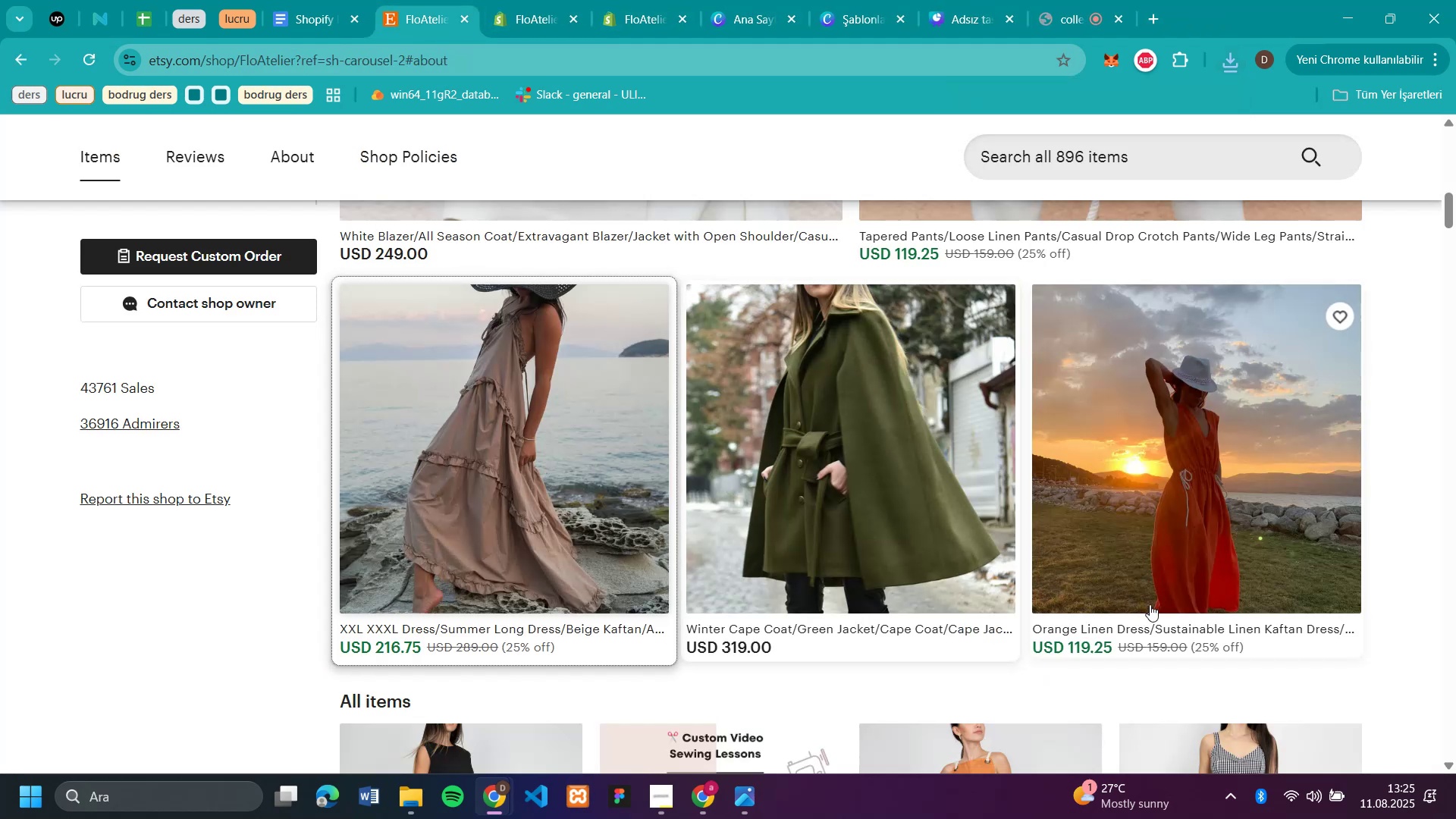 
scroll: coordinate [1389, 544], scroll_direction: down, amount: 9.0
 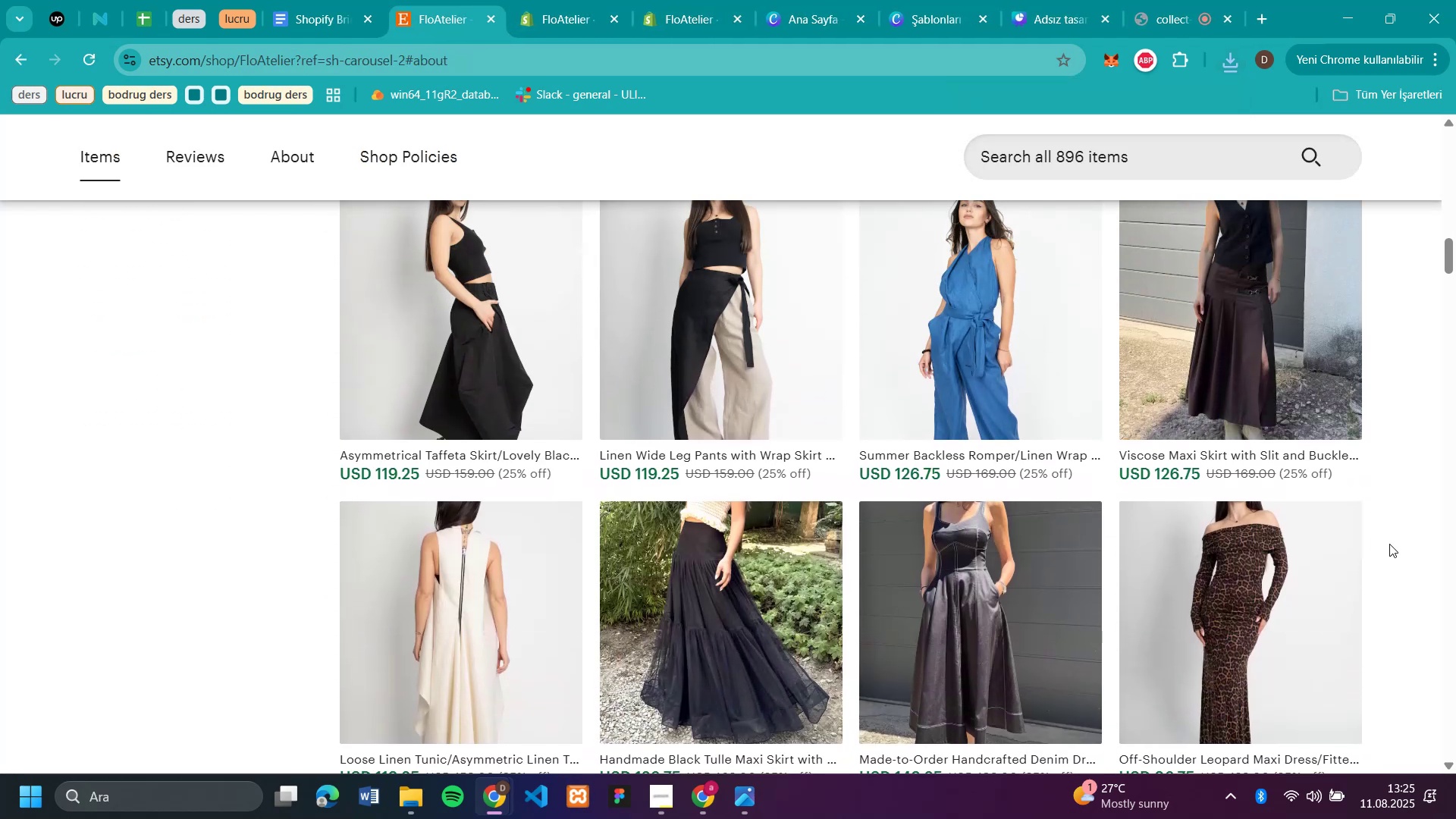 
scroll: coordinate [1389, 544], scroll_direction: up, amount: 2.0
 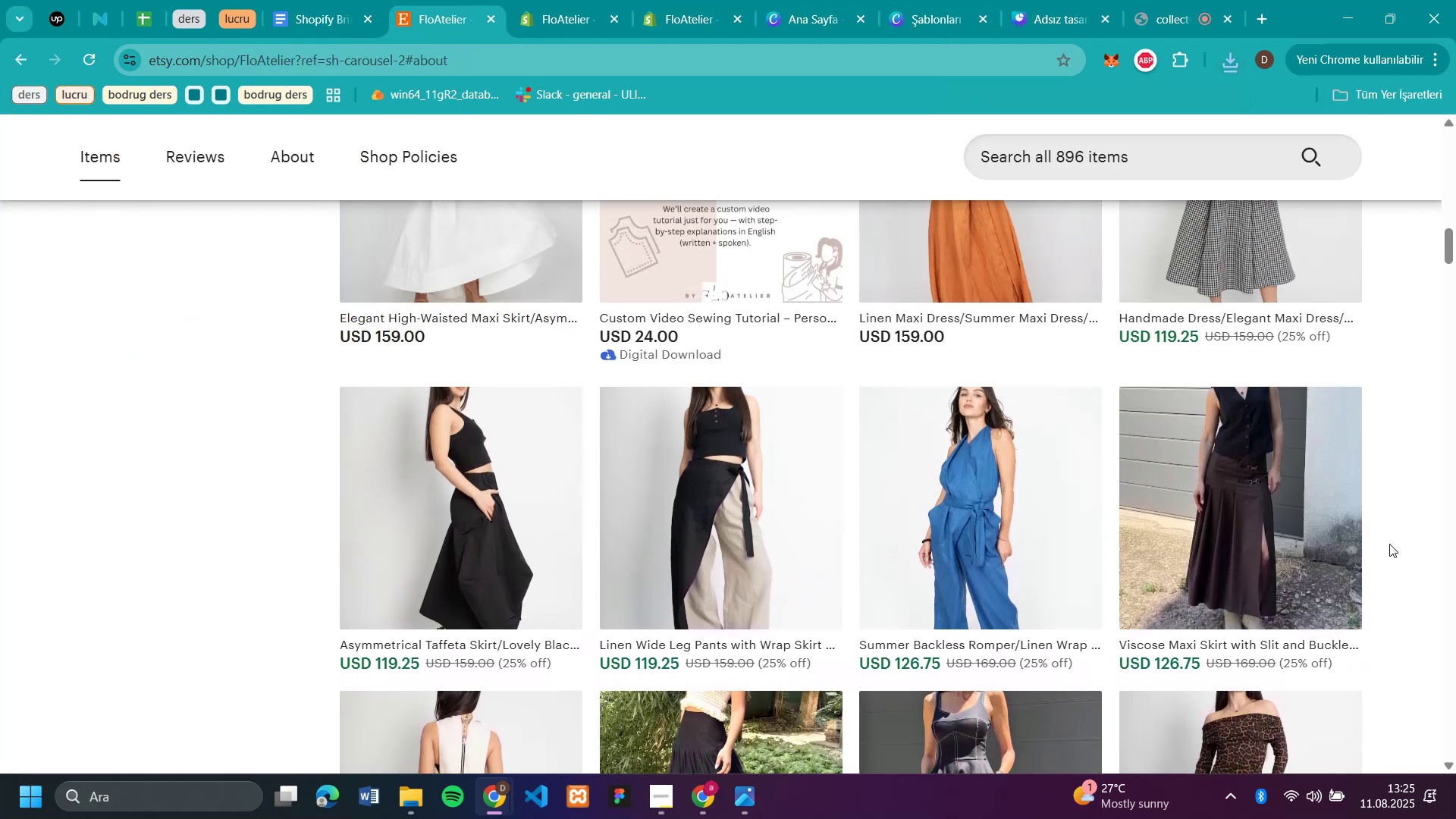 
scroll: coordinate [1389, 544], scroll_direction: down, amount: 5.0
 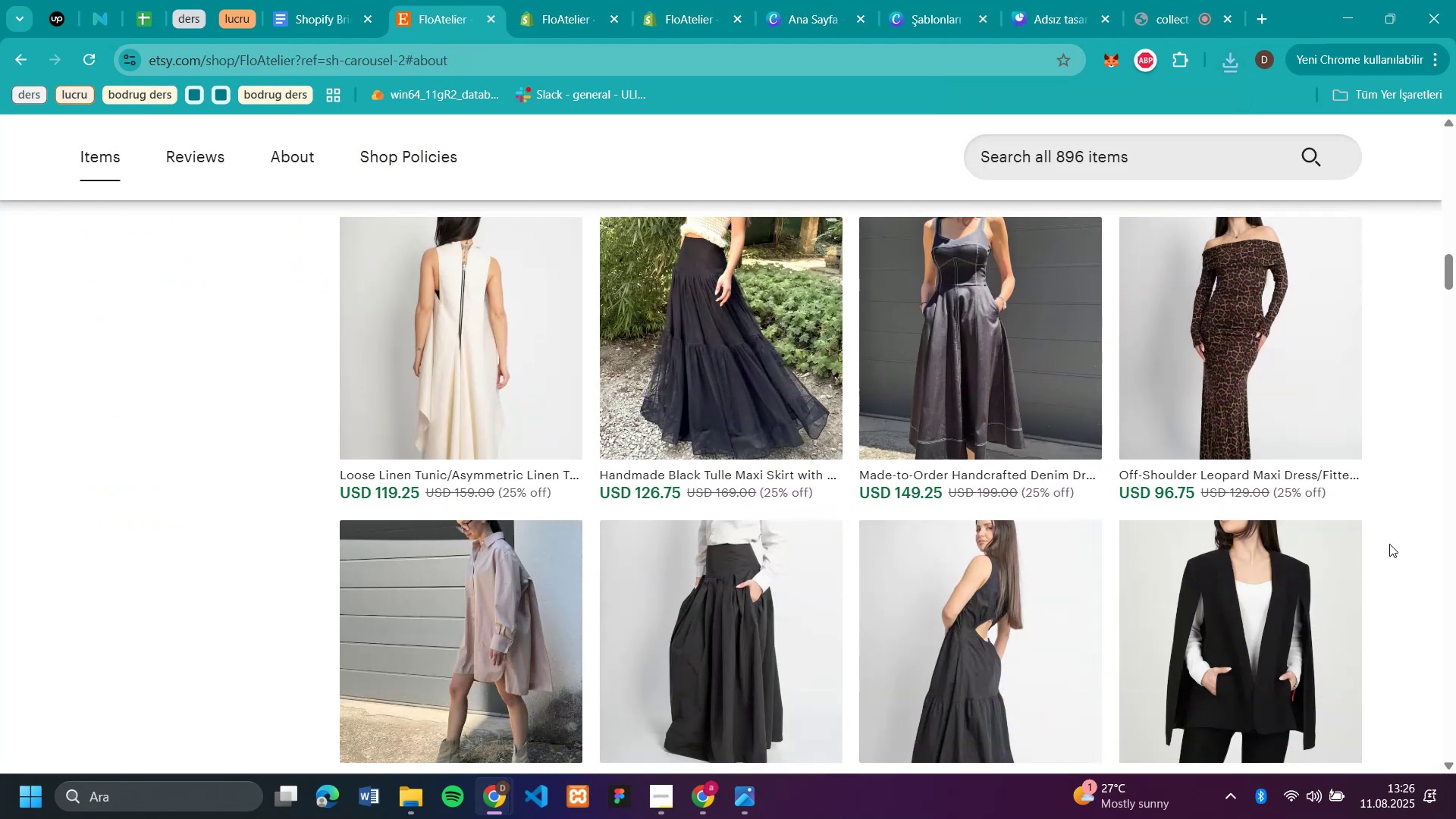 
scroll: coordinate [1398, 506], scroll_direction: up, amount: 12.0
 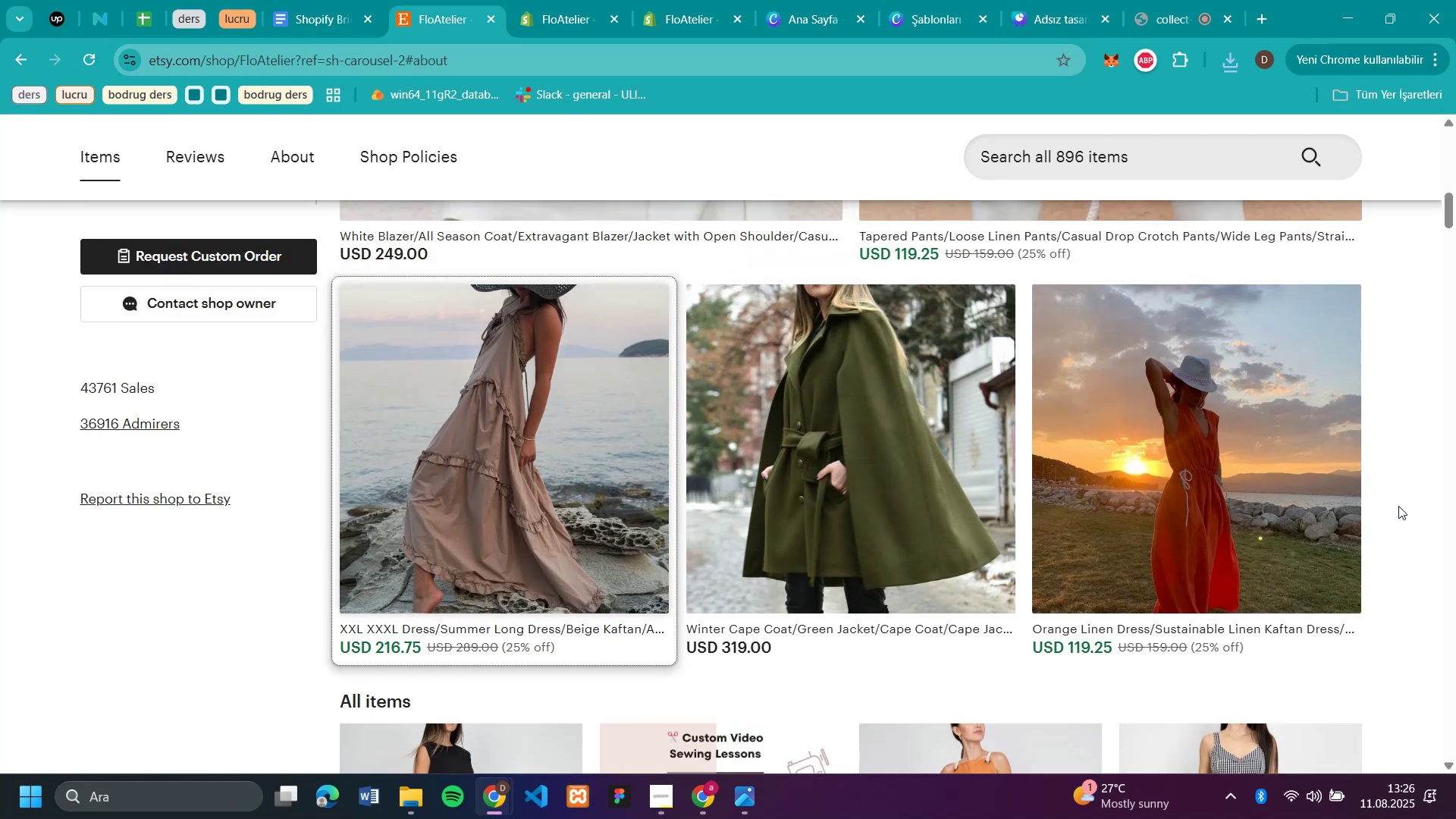 
scroll: coordinate [1398, 506], scroll_direction: none, amount: 0.0
 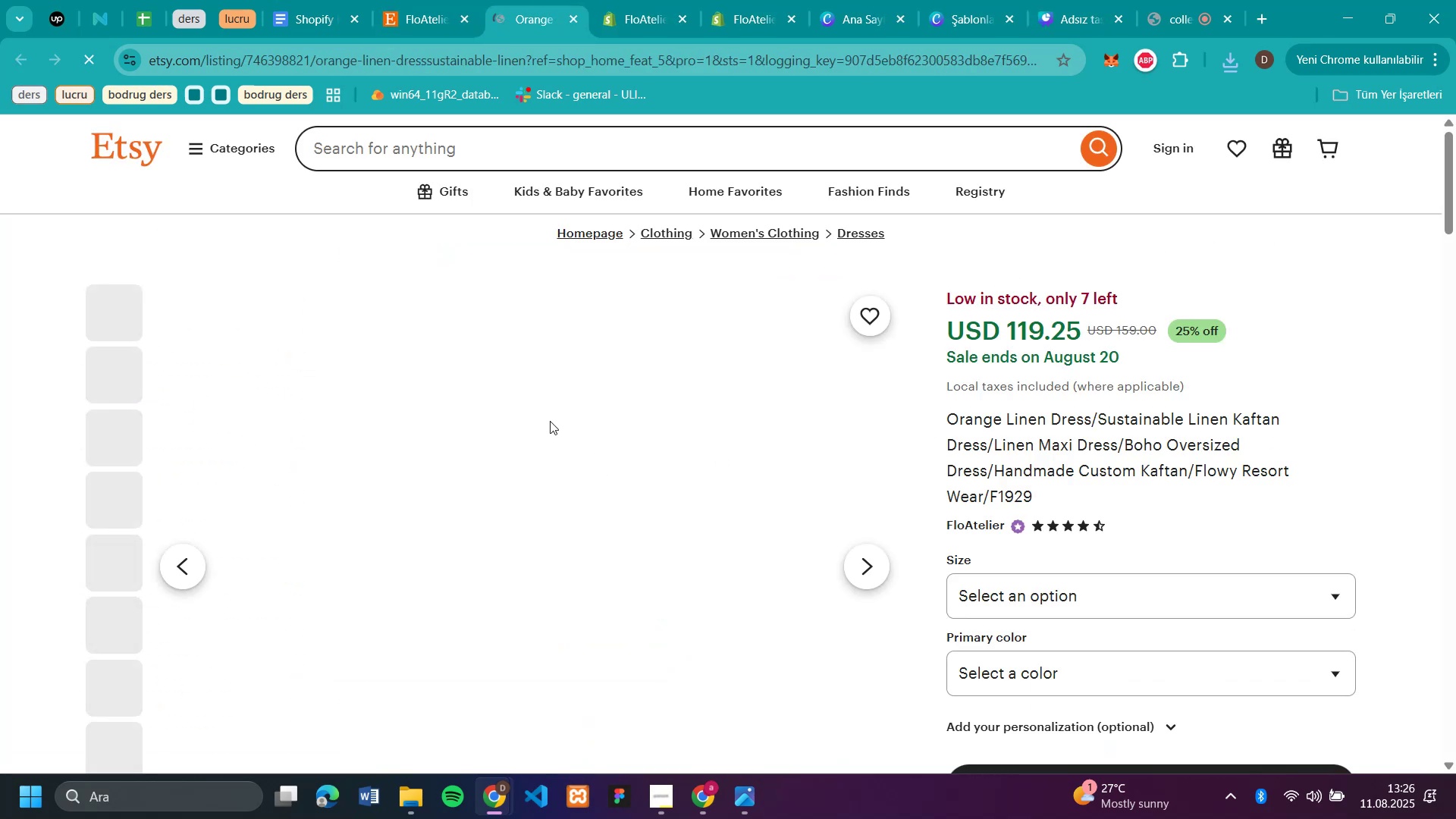 
wait(5.05)
 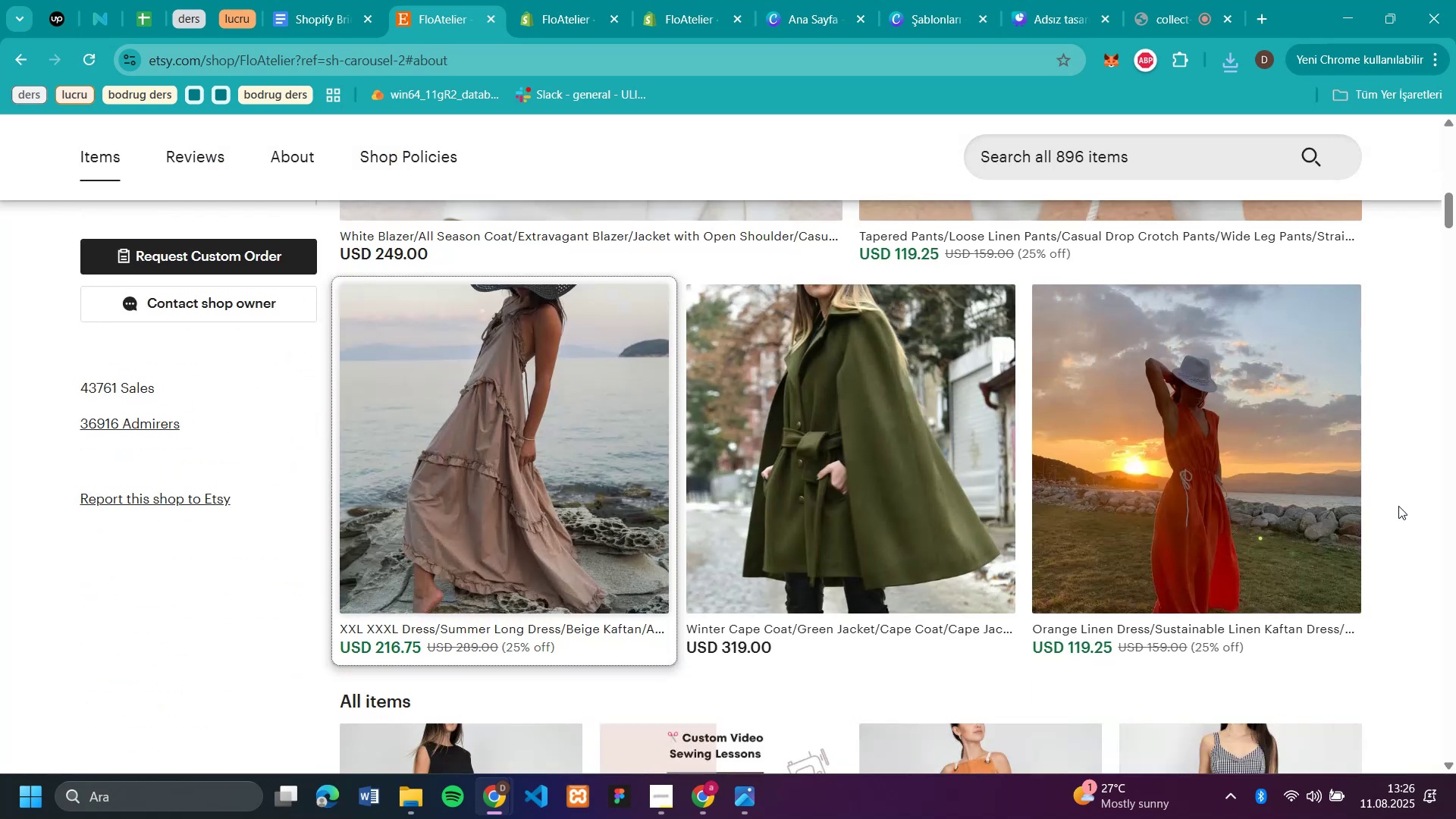 
right_click([522, 477])
 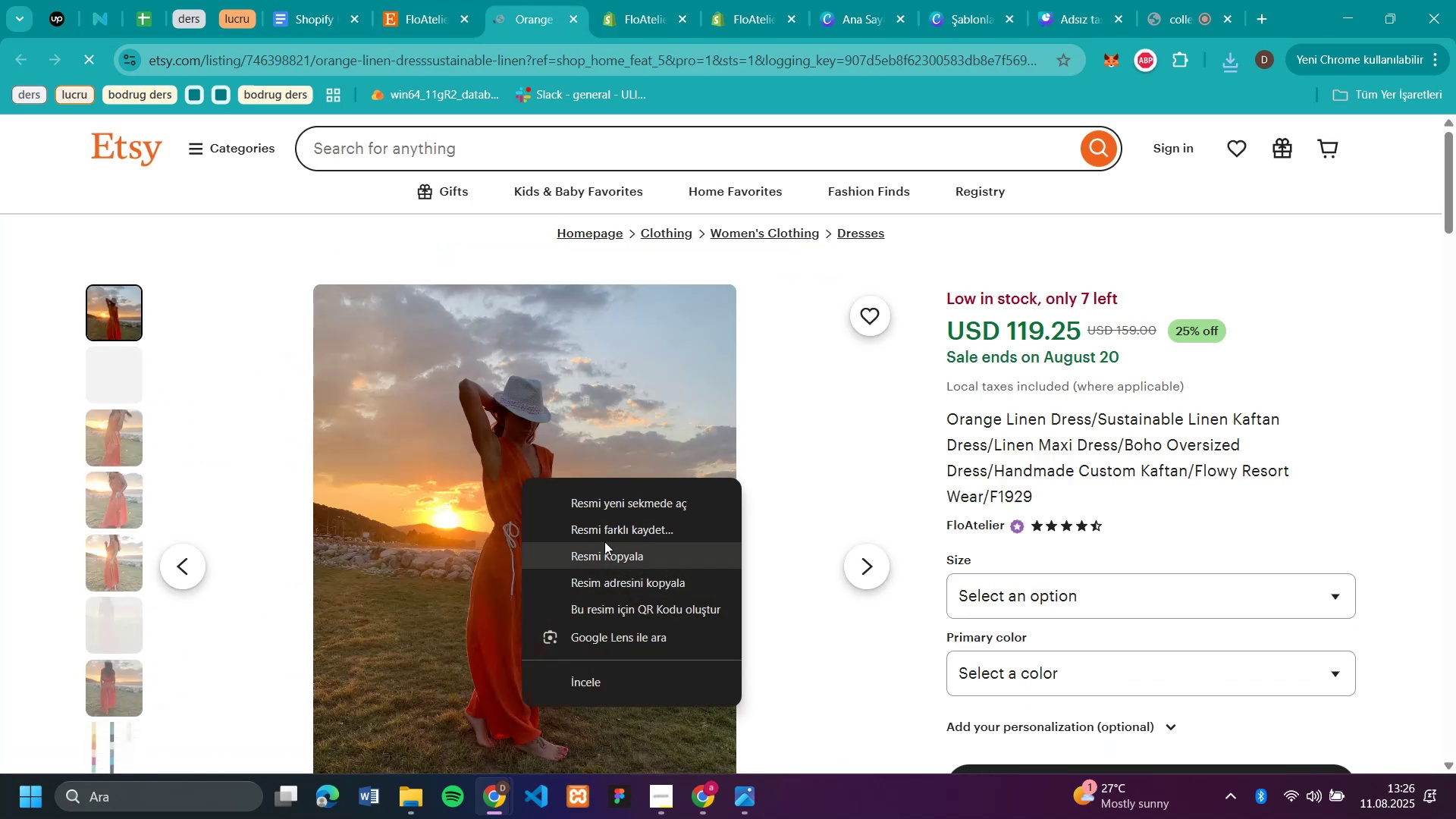 
left_click([604, 532])
 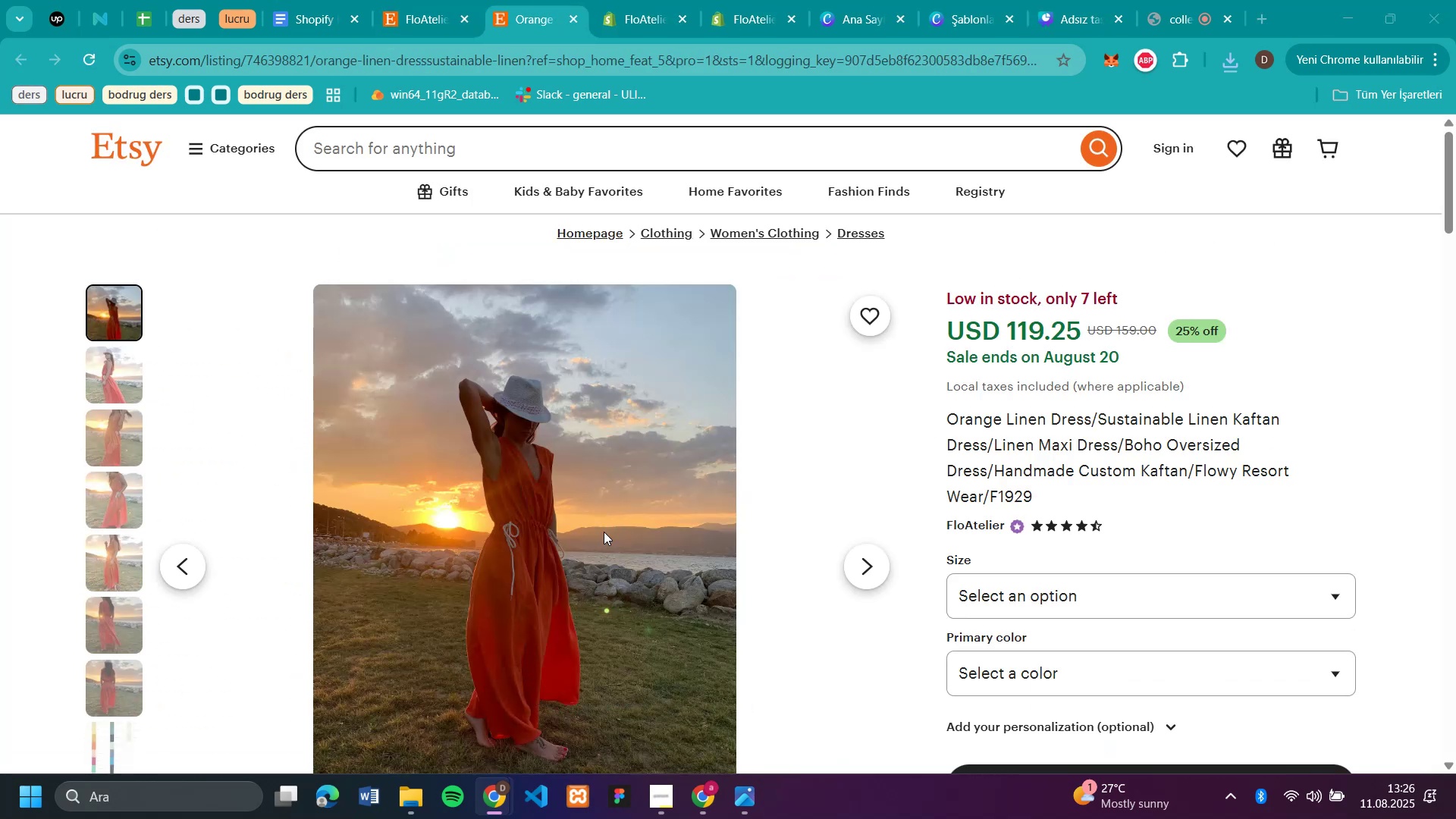 
type(s2)
 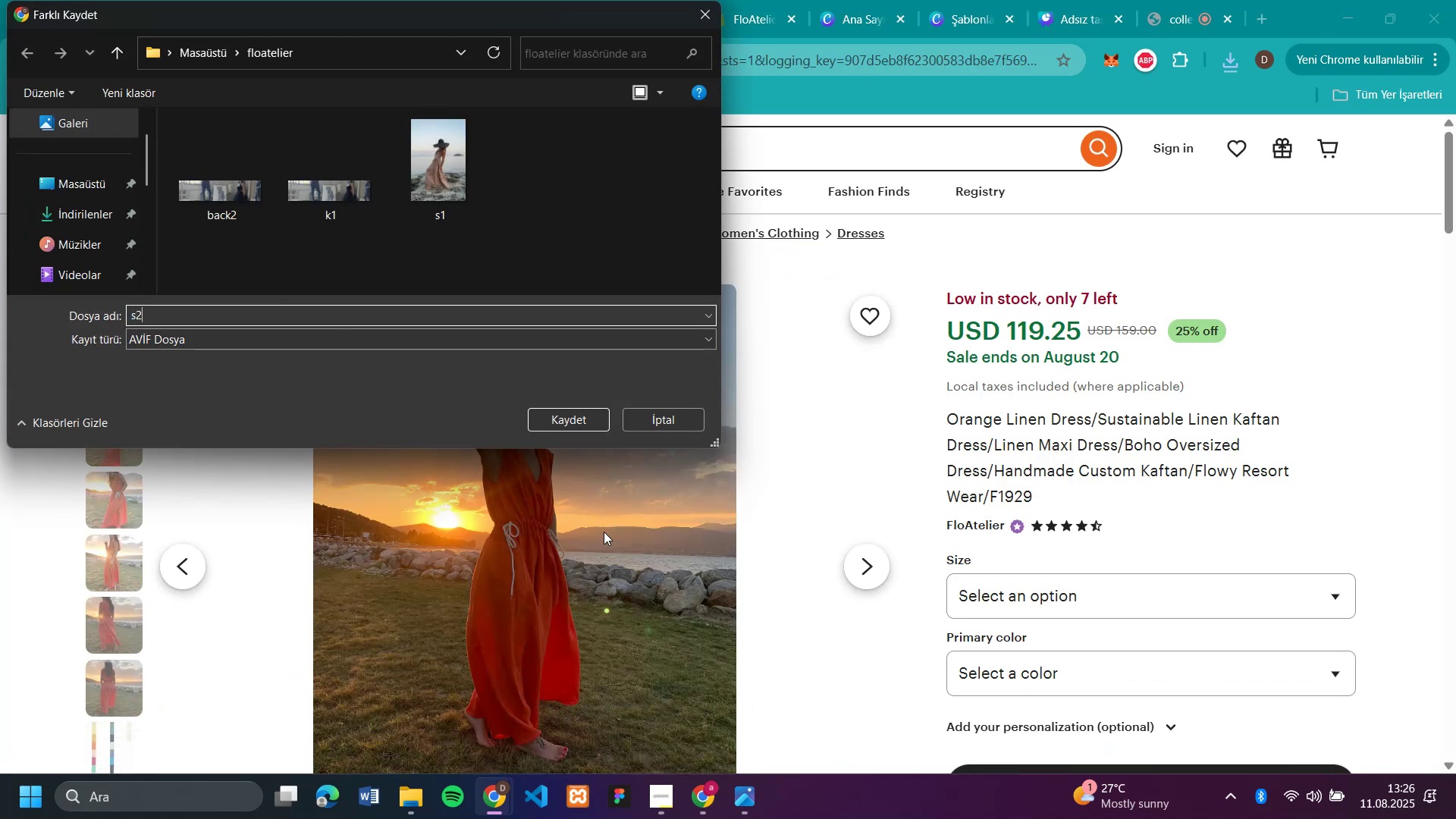 
key(Enter)
 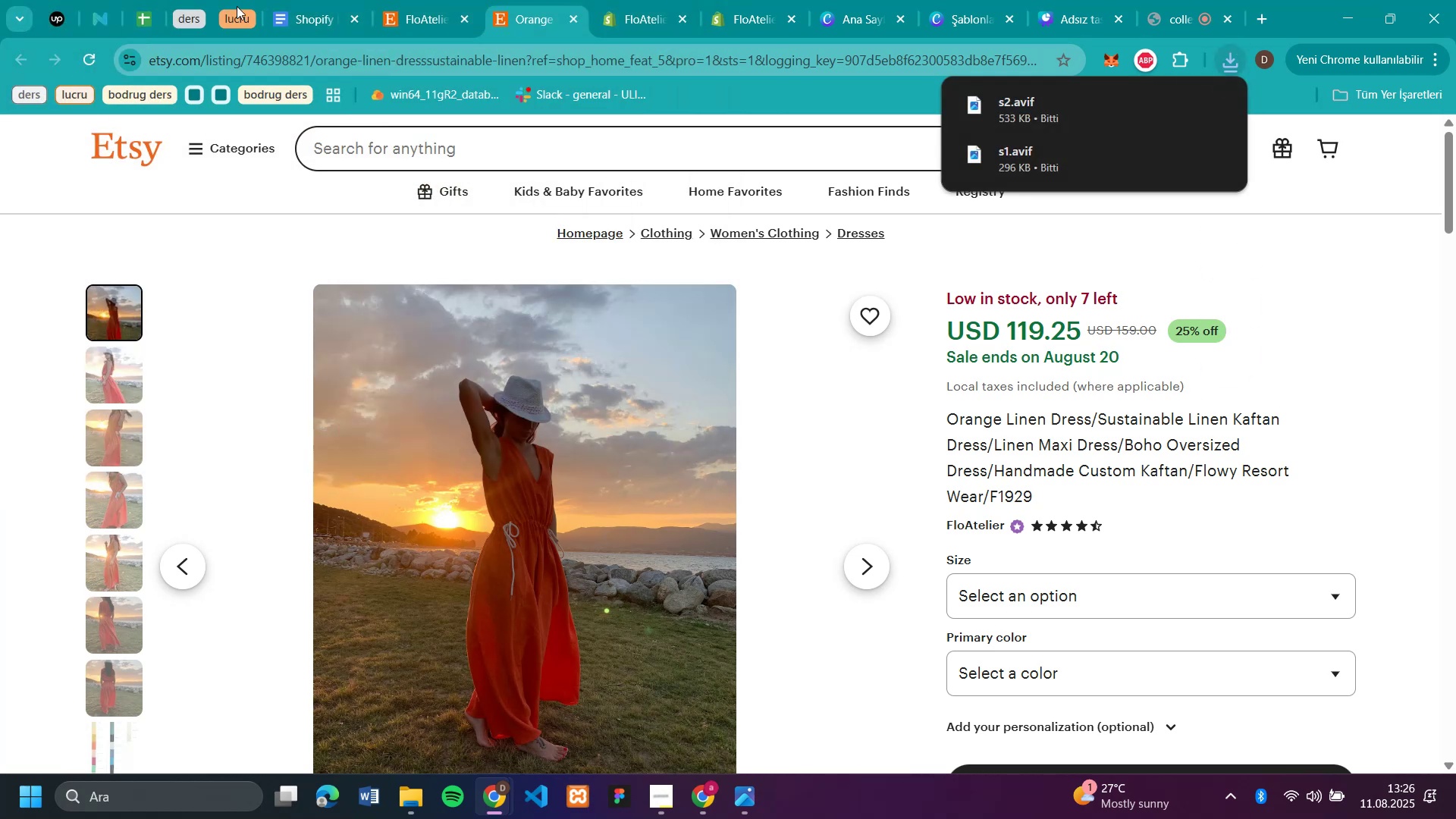 
left_click([570, 23])
 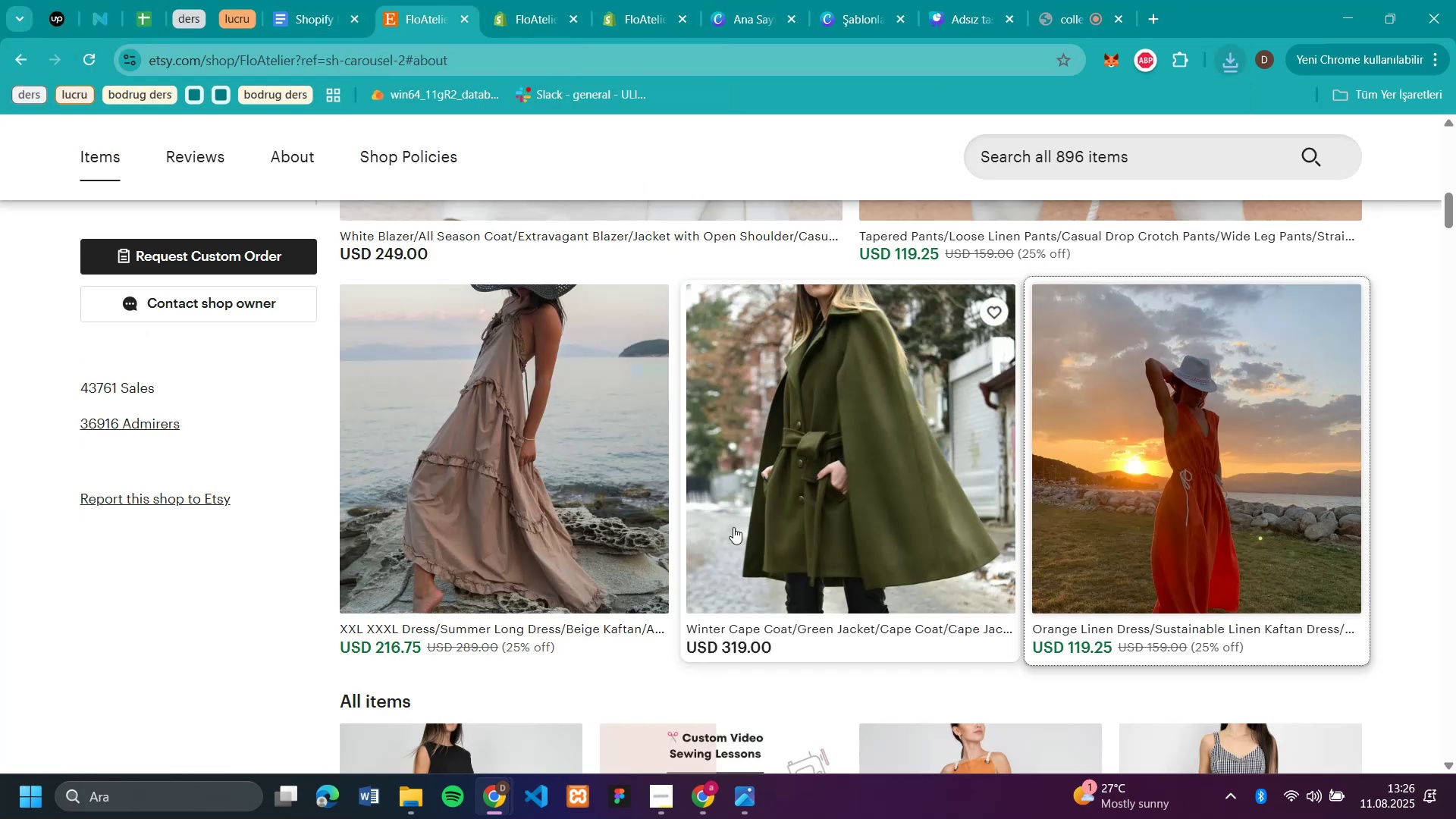 
scroll: coordinate [1046, 468], scroll_direction: down, amount: 33.0
 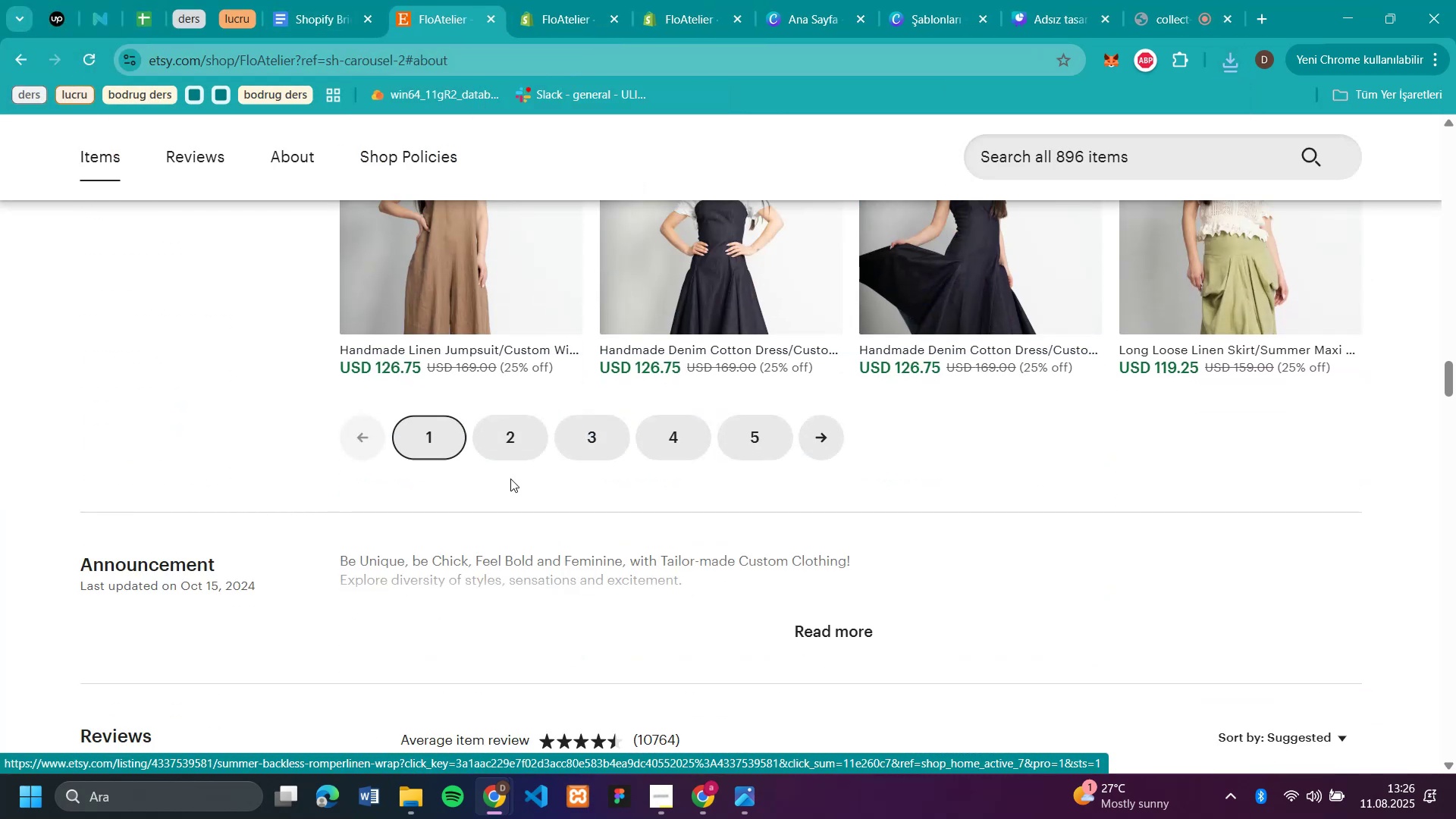 
left_click([503, 445])
 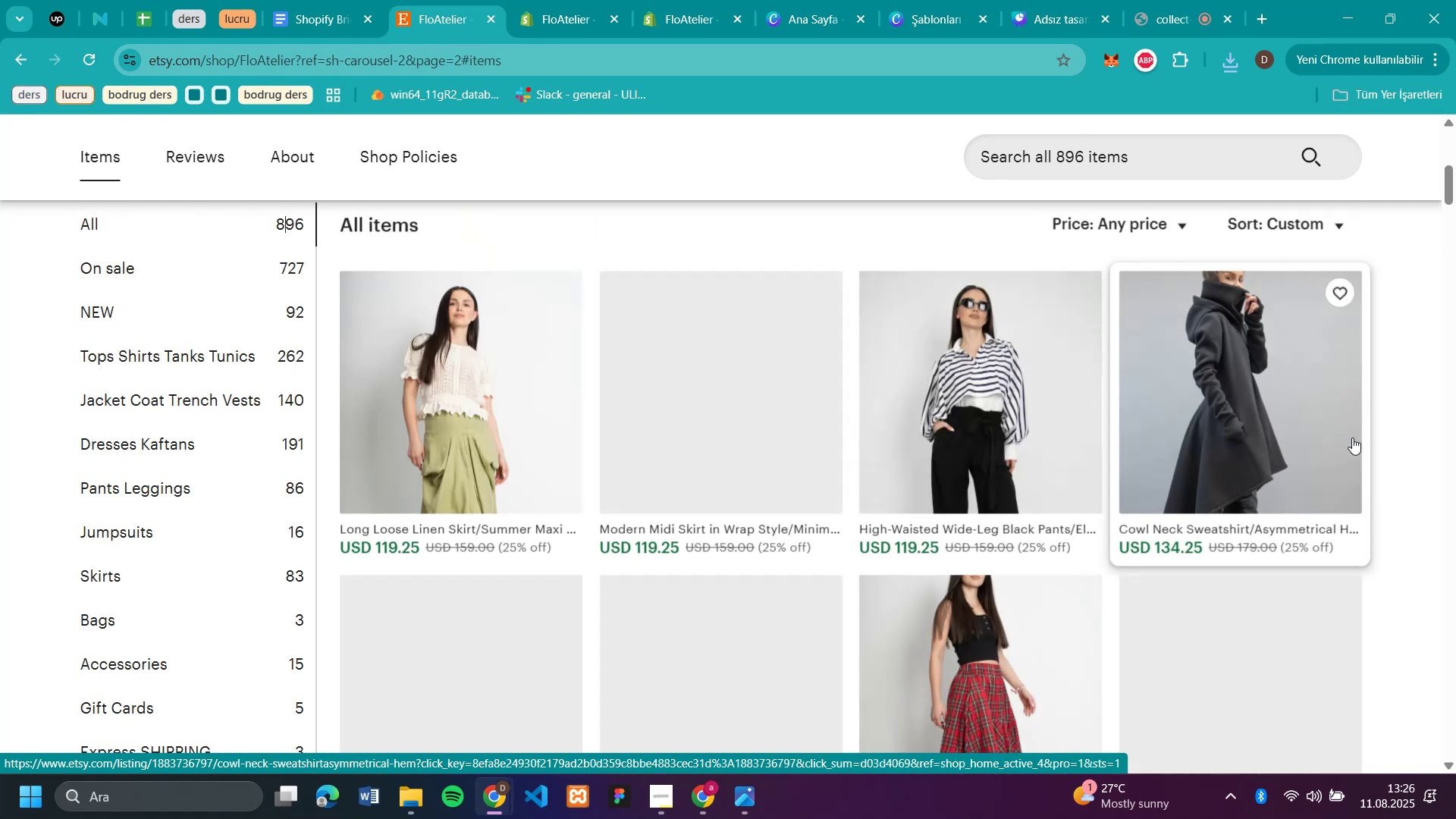 
scroll: coordinate [1362, 446], scroll_direction: down, amount: 25.0
 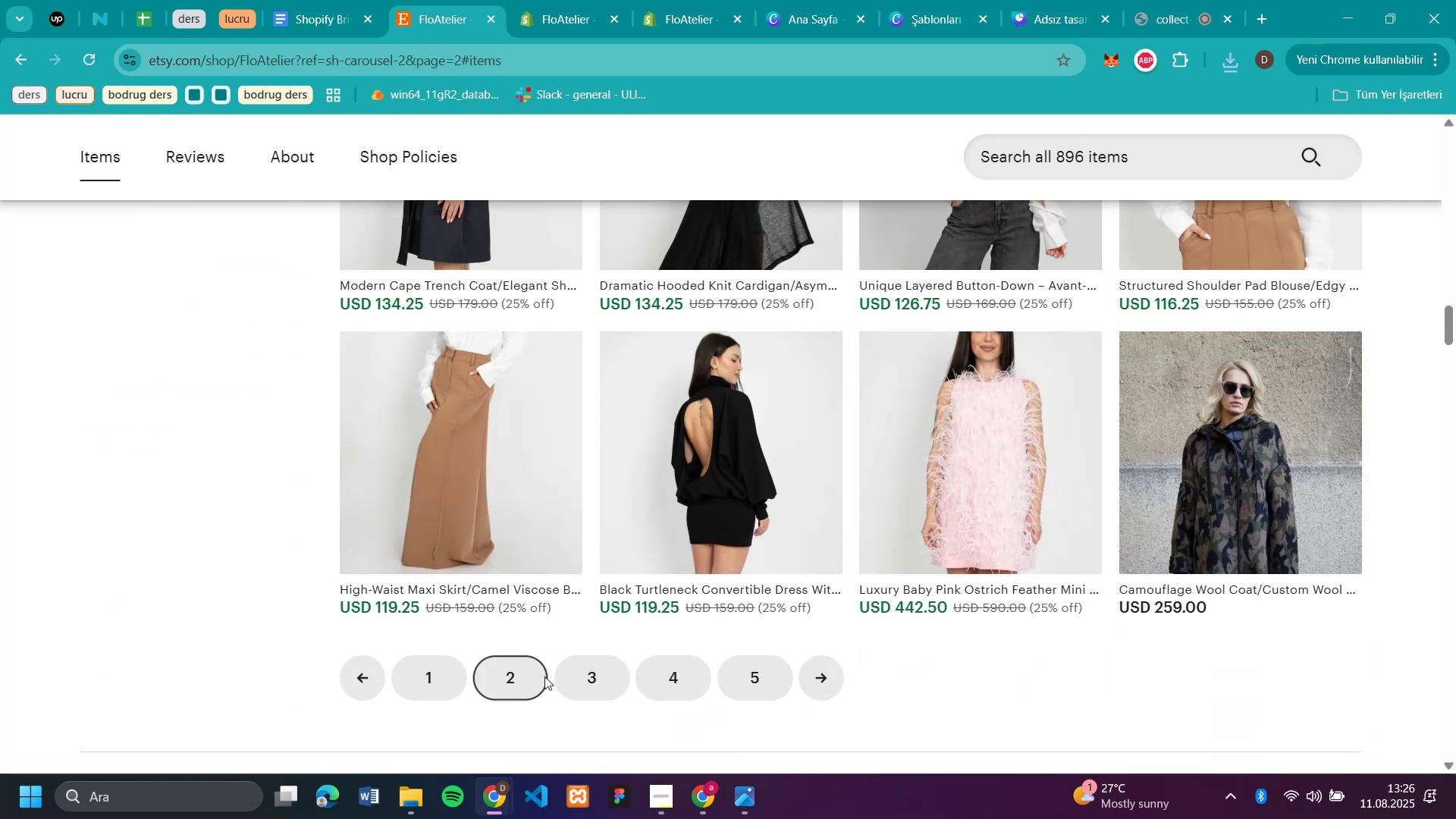 
left_click([579, 676])
 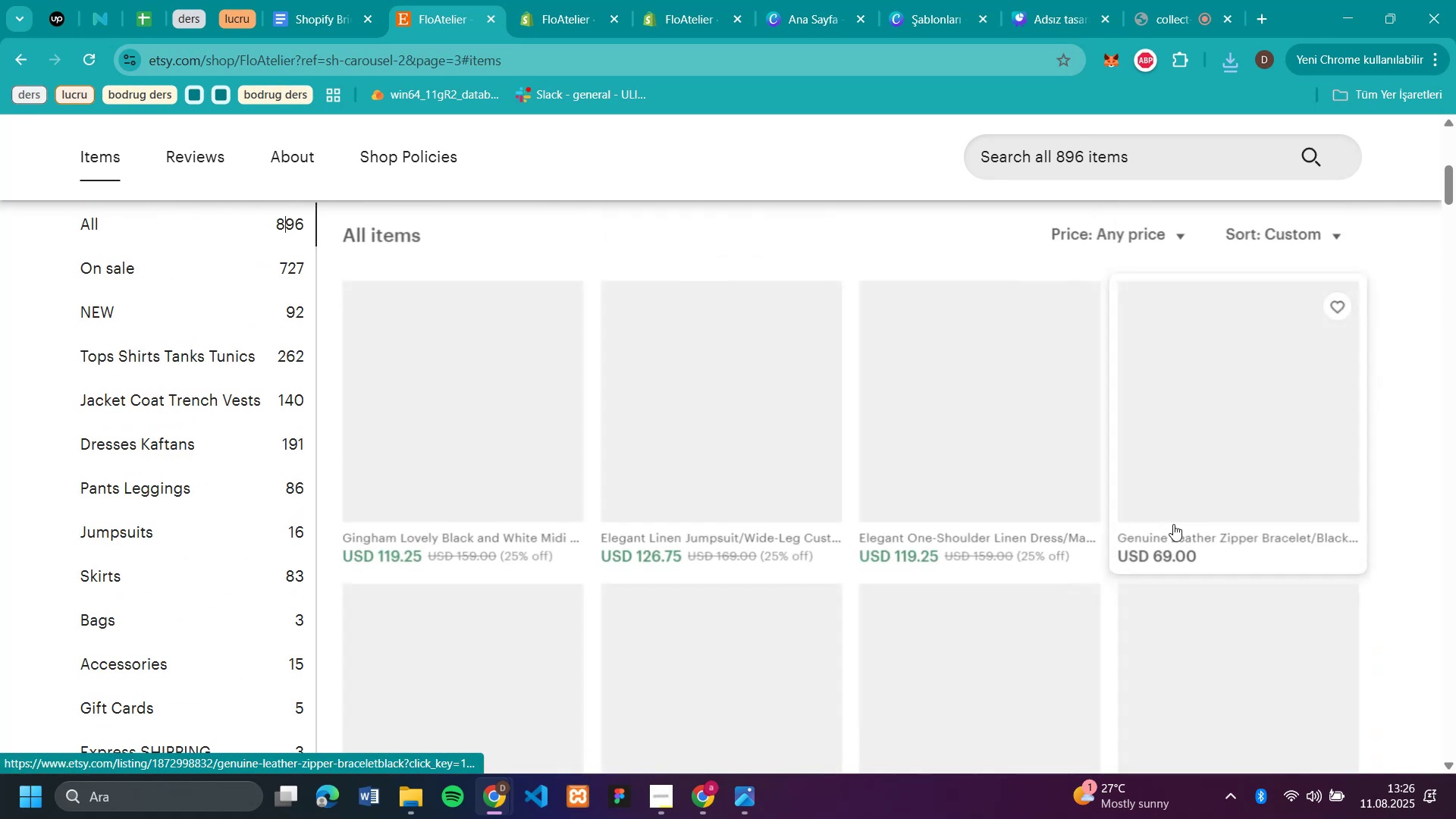 
scroll: coordinate [1232, 530], scroll_direction: down, amount: 4.0
 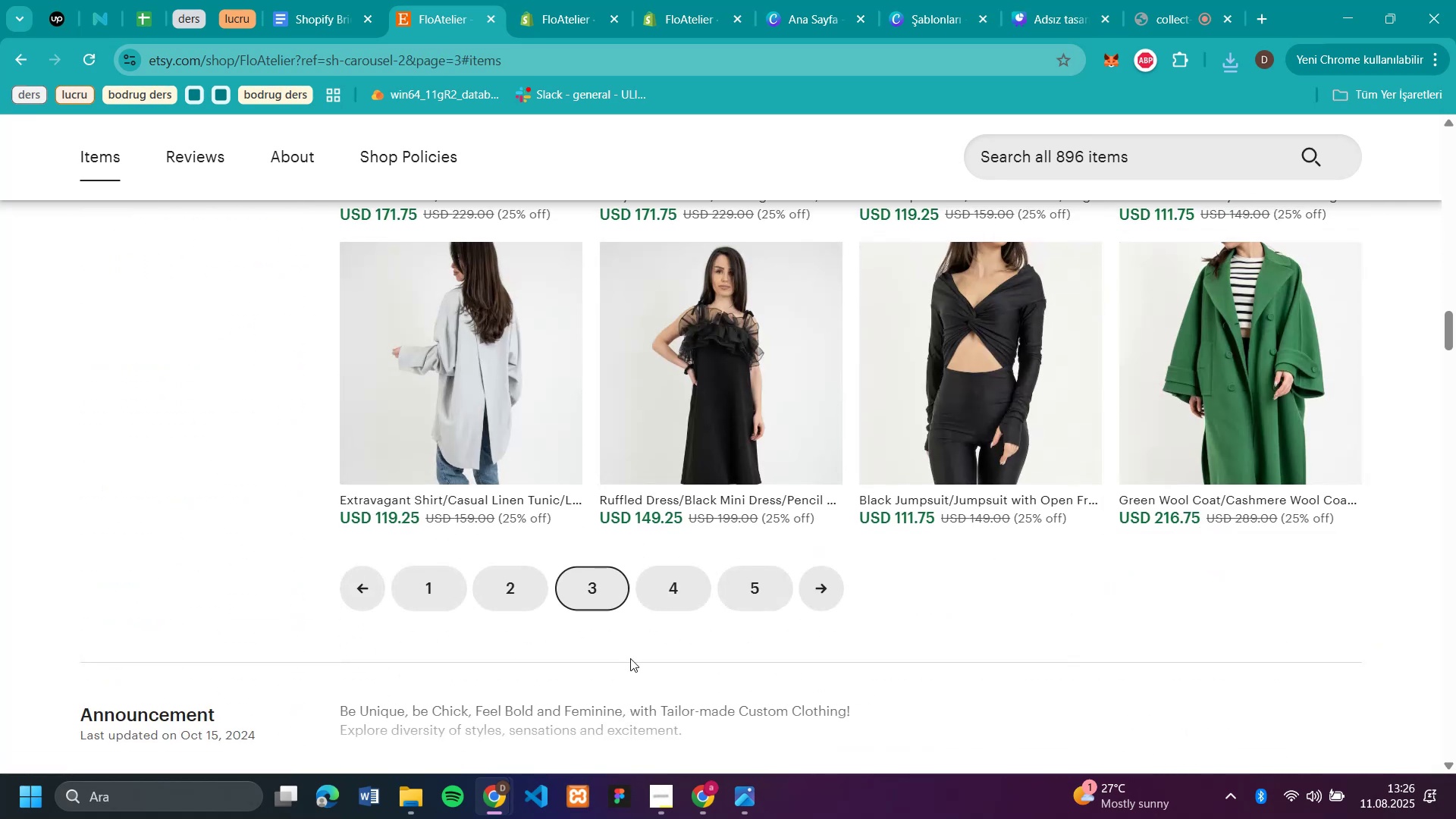 
left_click([686, 576])
 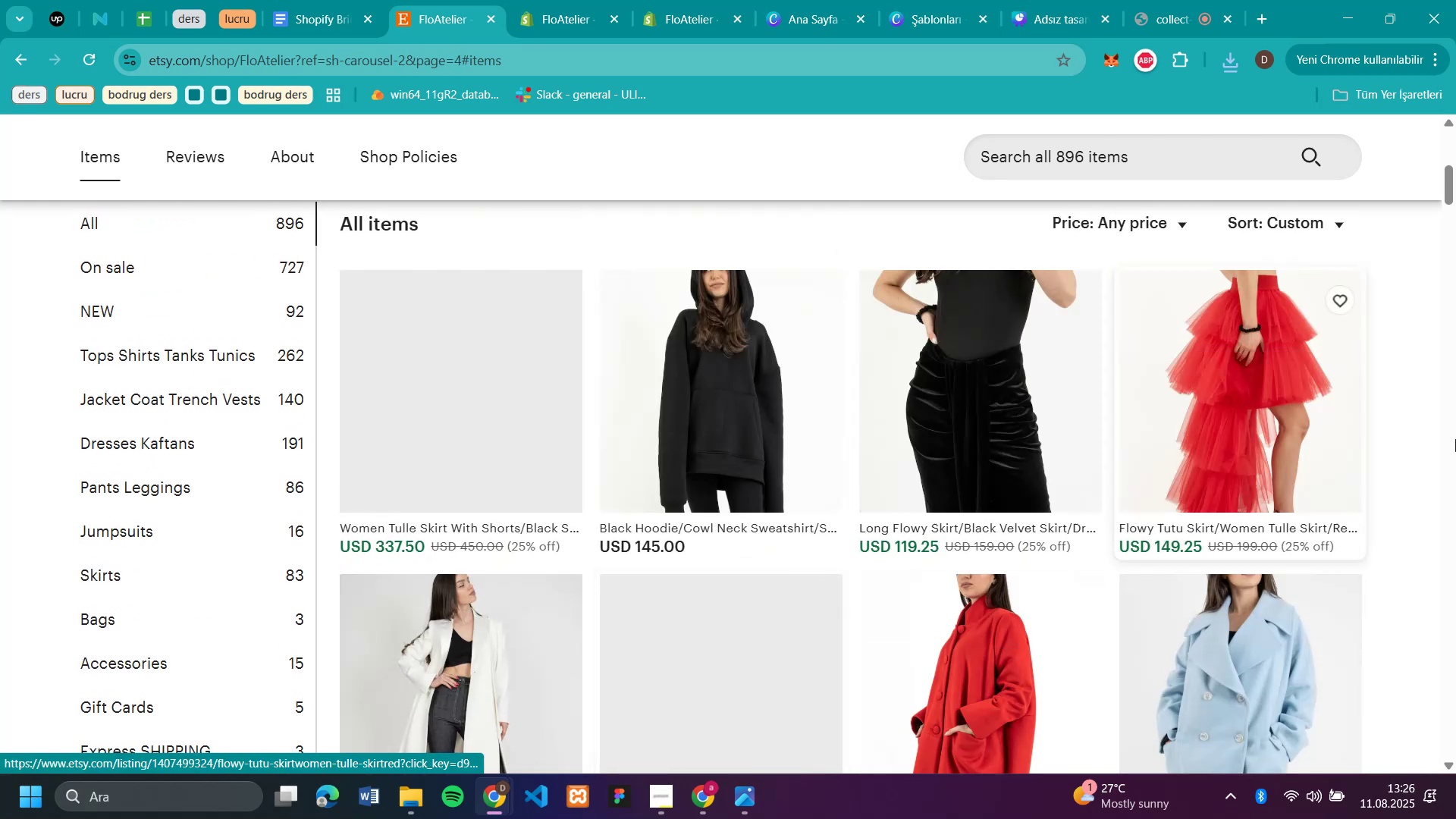 
scroll: coordinate [1235, 469], scroll_direction: down, amount: 16.0
 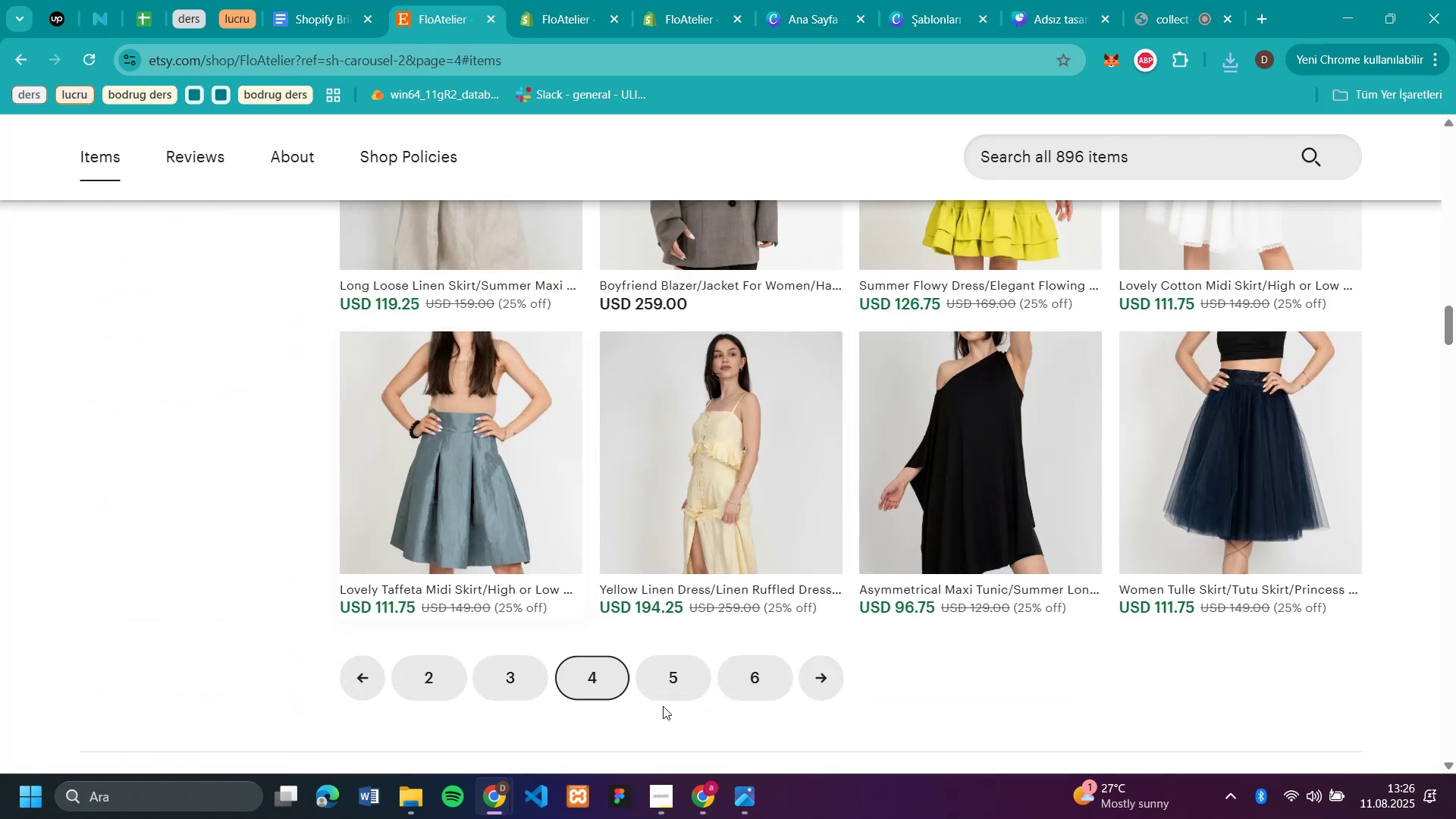 
left_click([682, 676])
 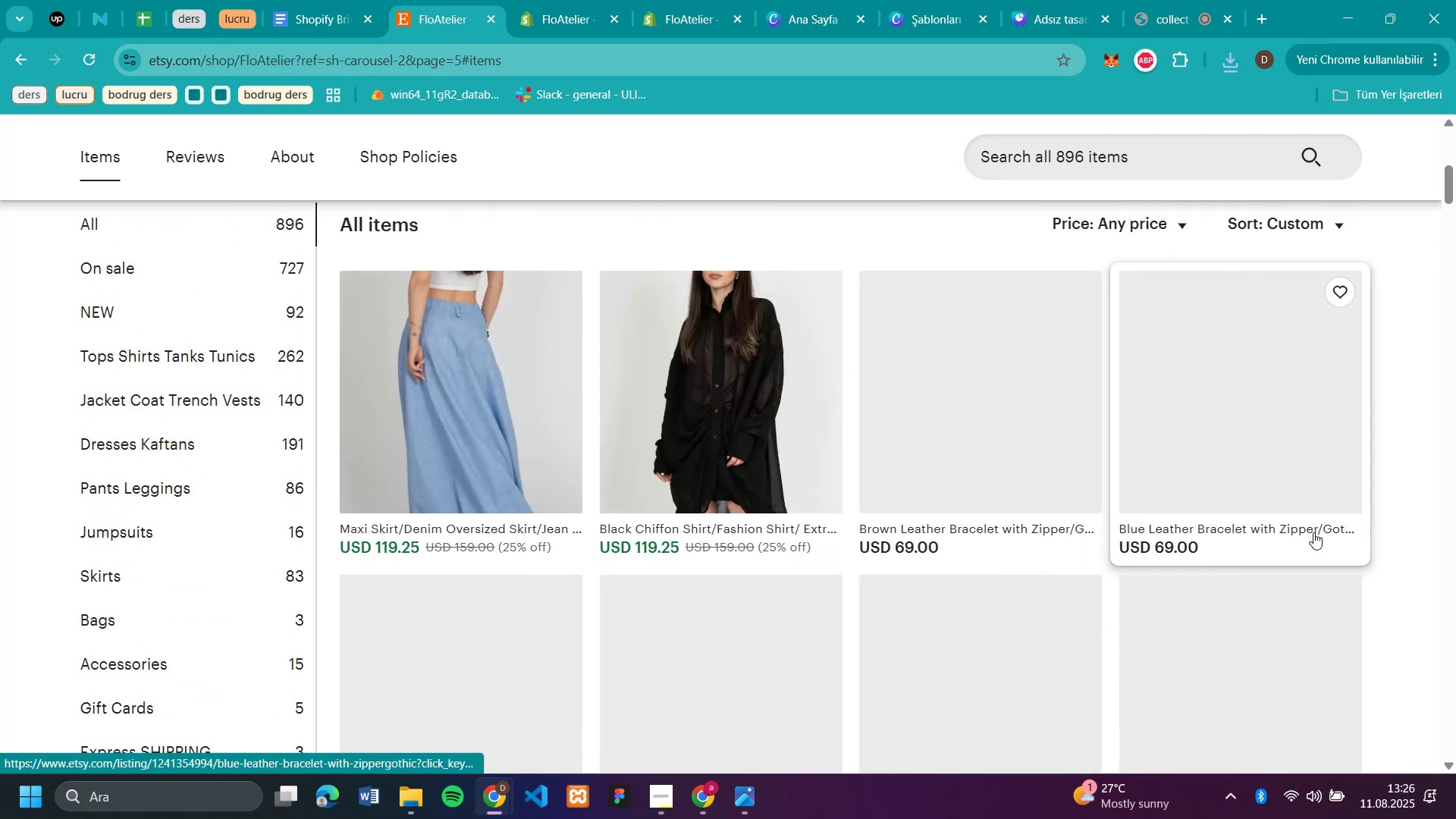 
scroll: coordinate [1313, 532], scroll_direction: down, amount: 17.0
 